 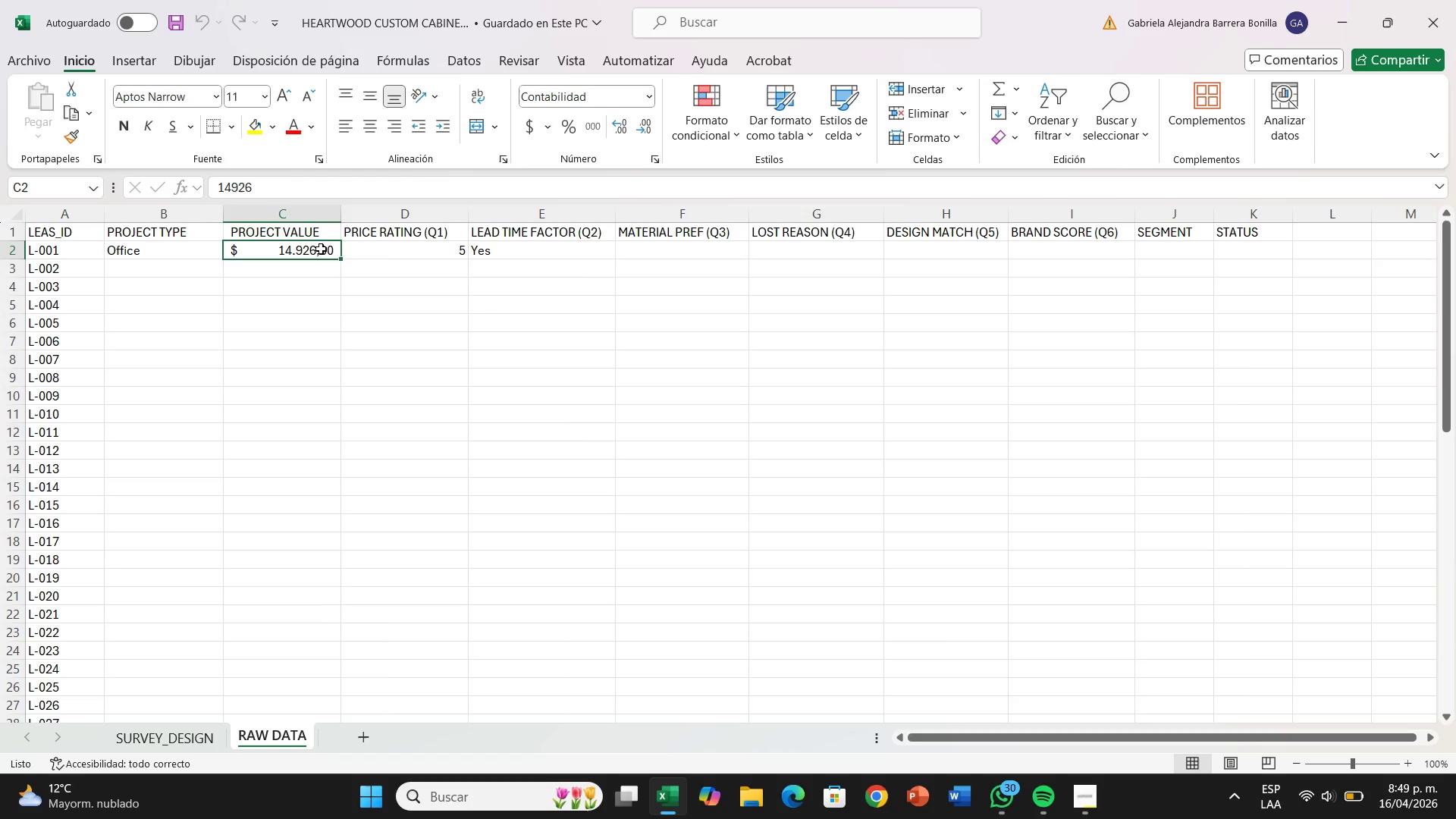 
left_click([320, 182])
 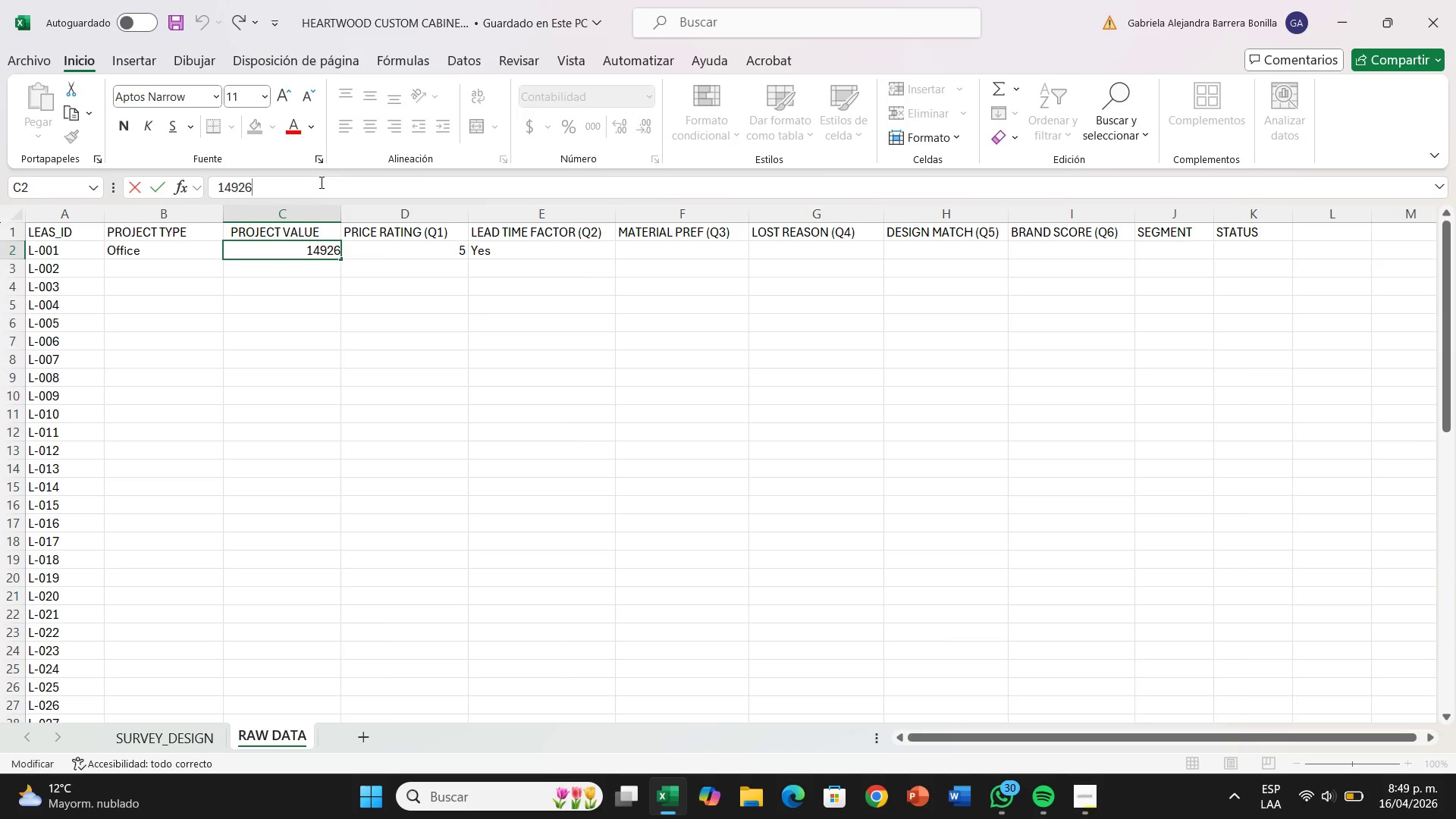 
hold_key(key=Backspace, duration=0.61)
 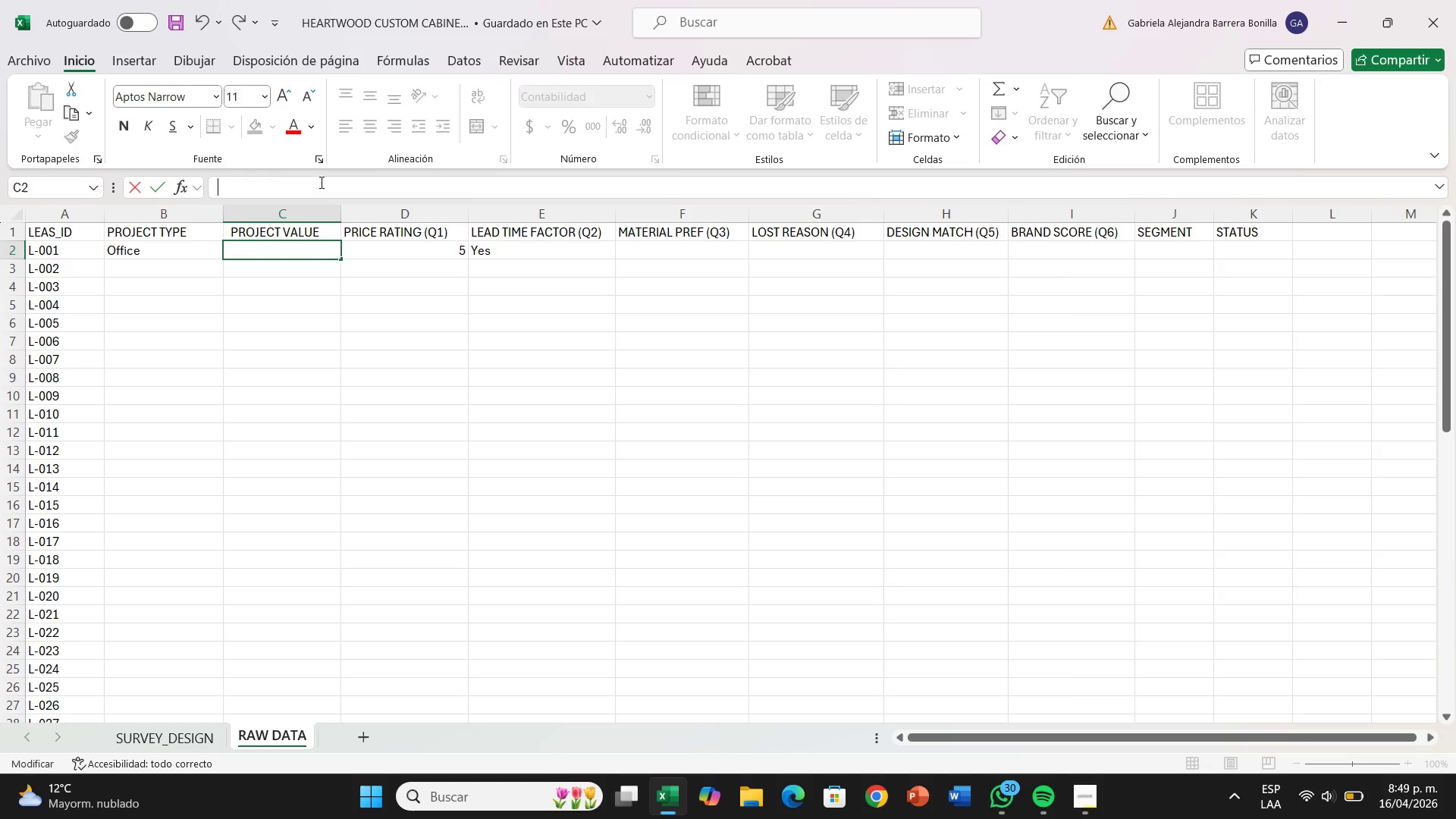 
wait(9.81)
 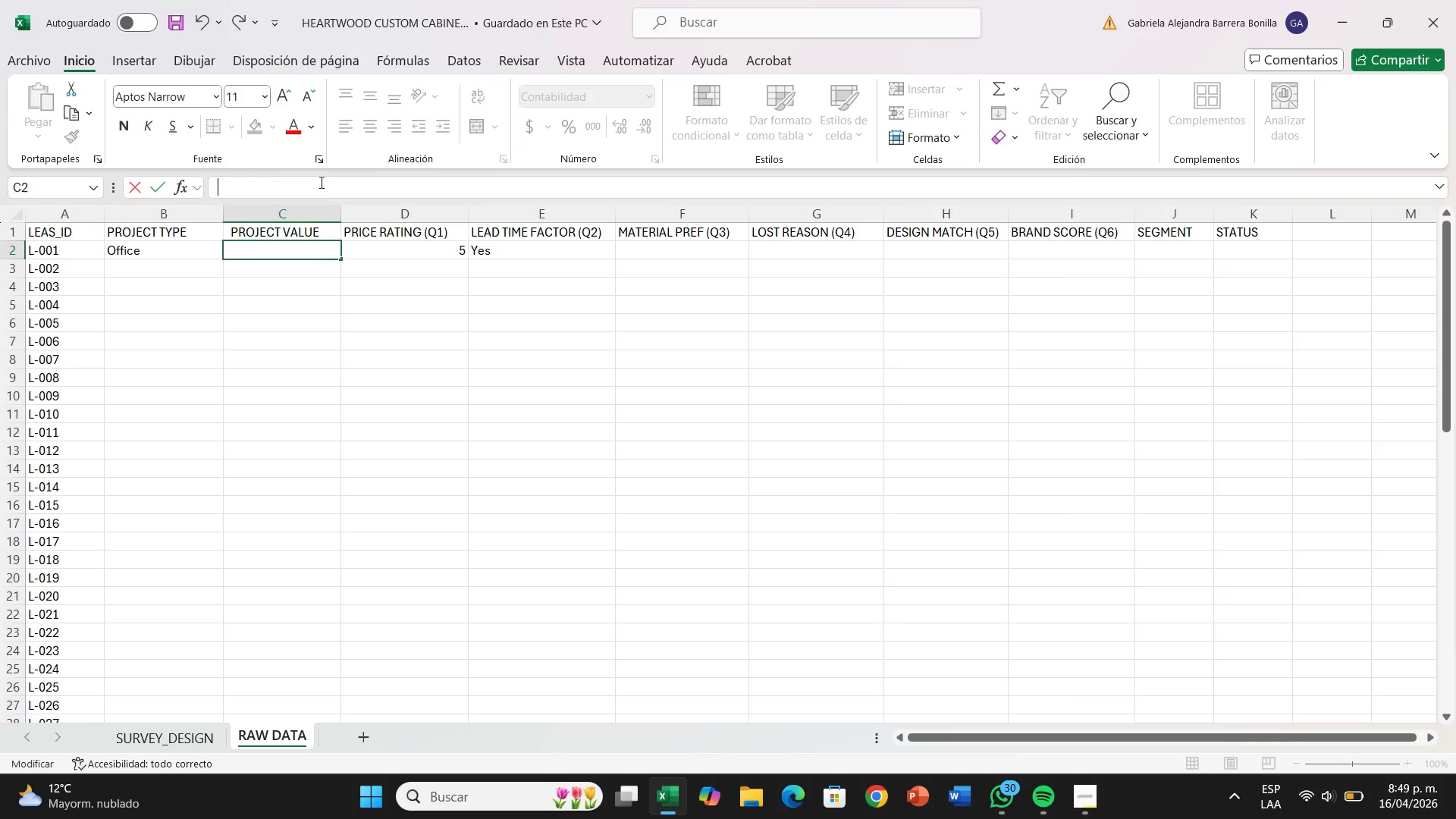 
type()ele)
 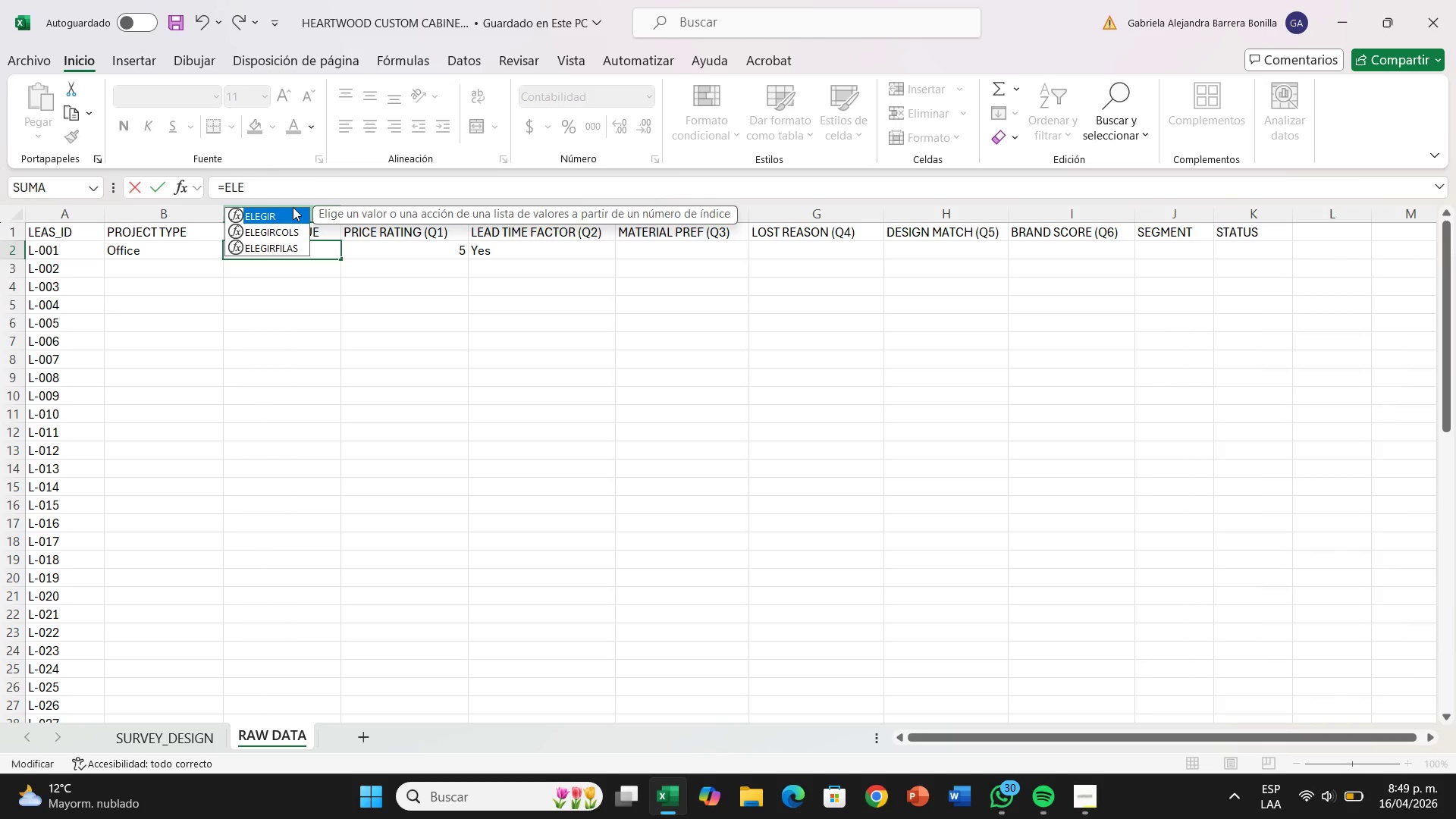 
double_click([293, 207])
 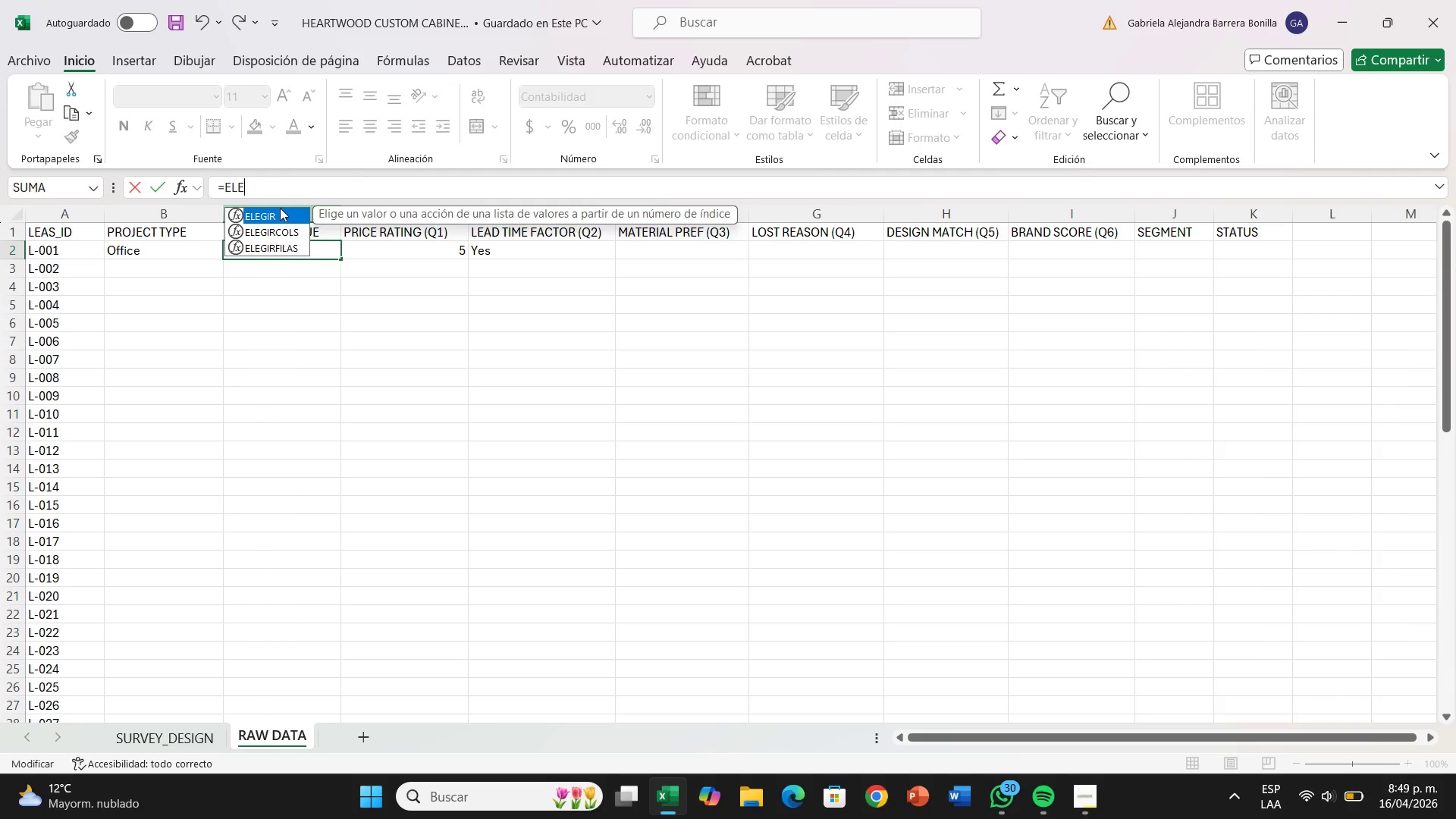 
double_click([280, 208])
 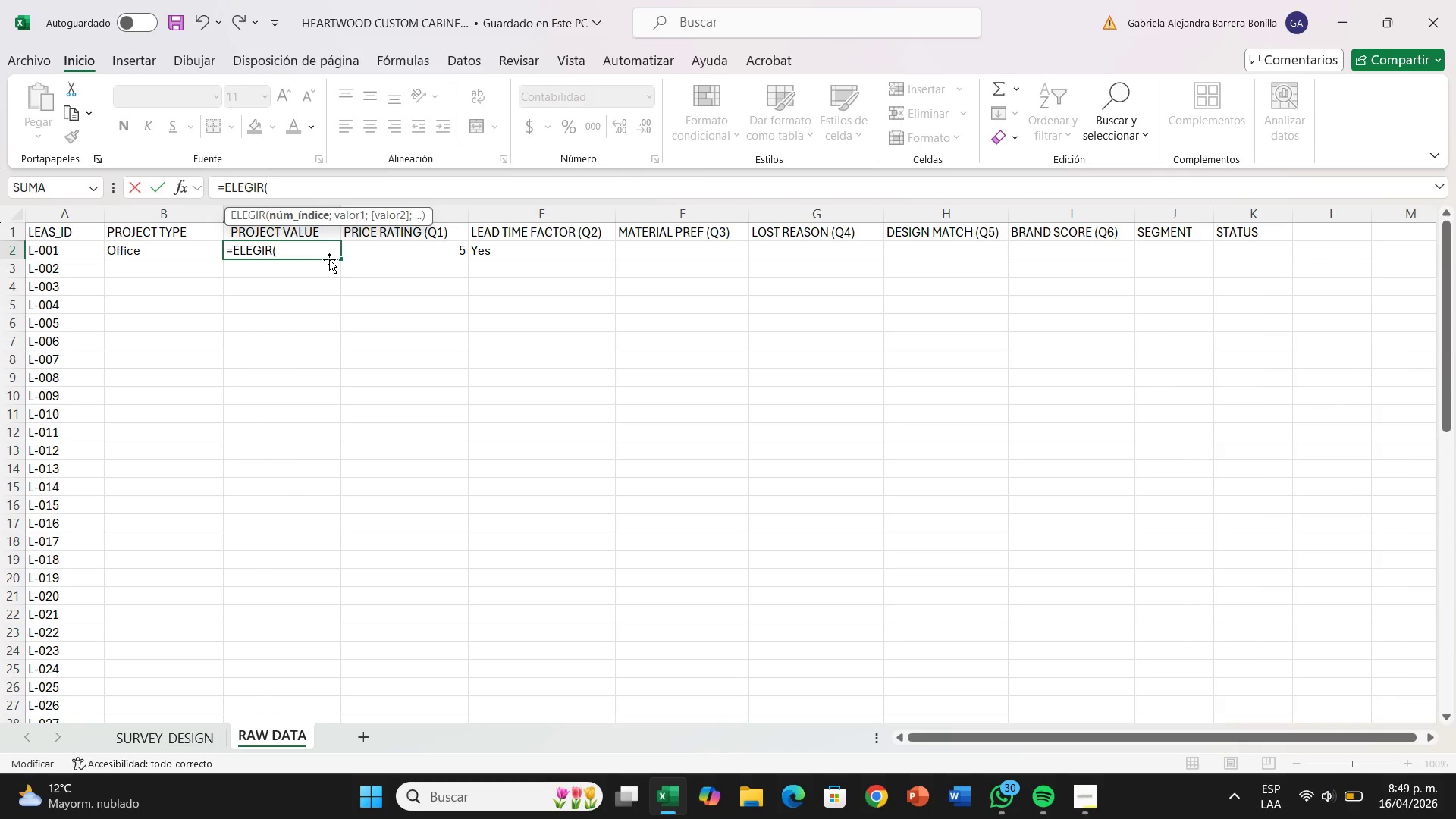 
type(al)
 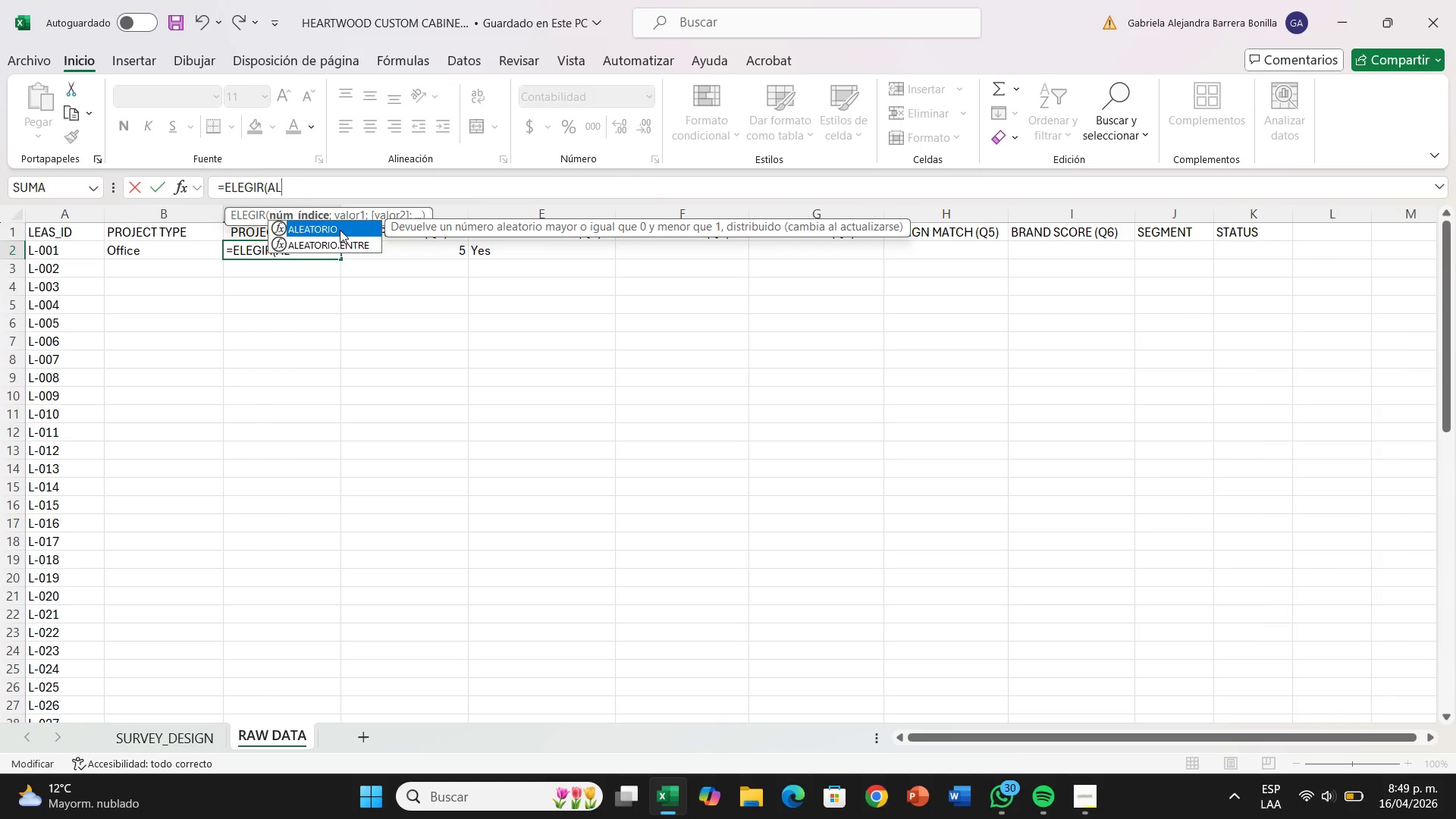 
wait(12.78)
 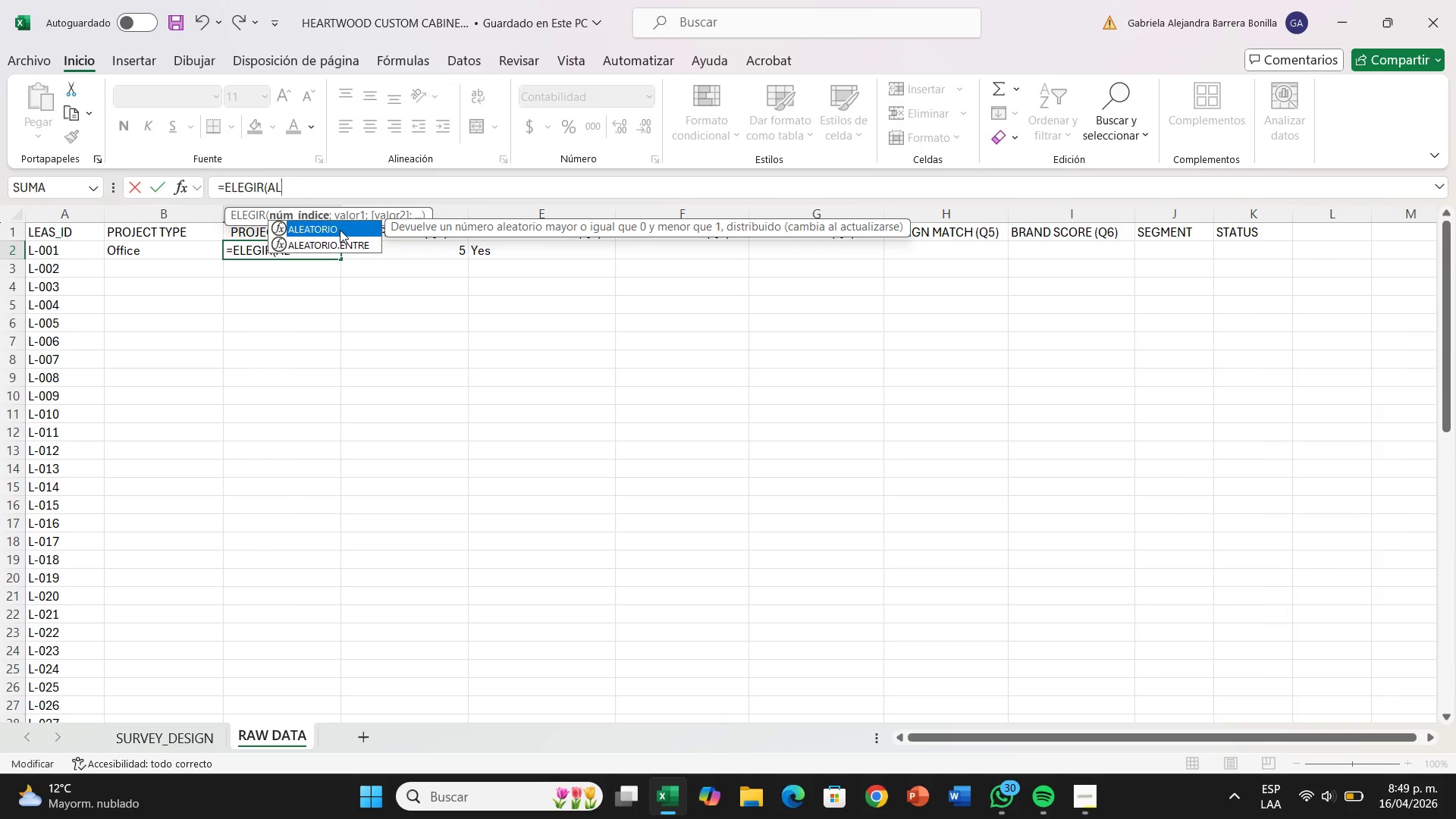 
hold_key(key=Backspace, duration=0.75)
 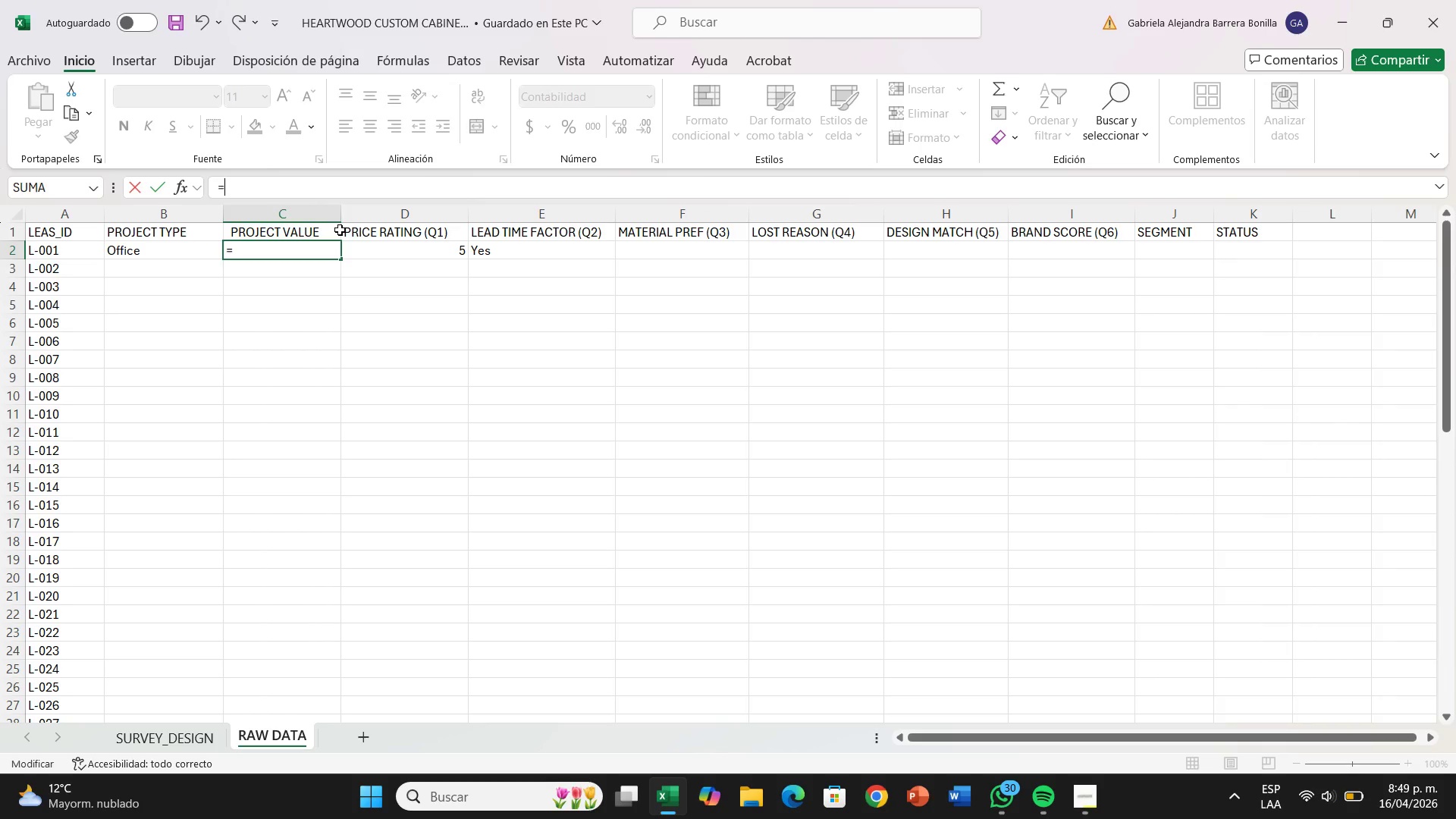 
type(ale)
 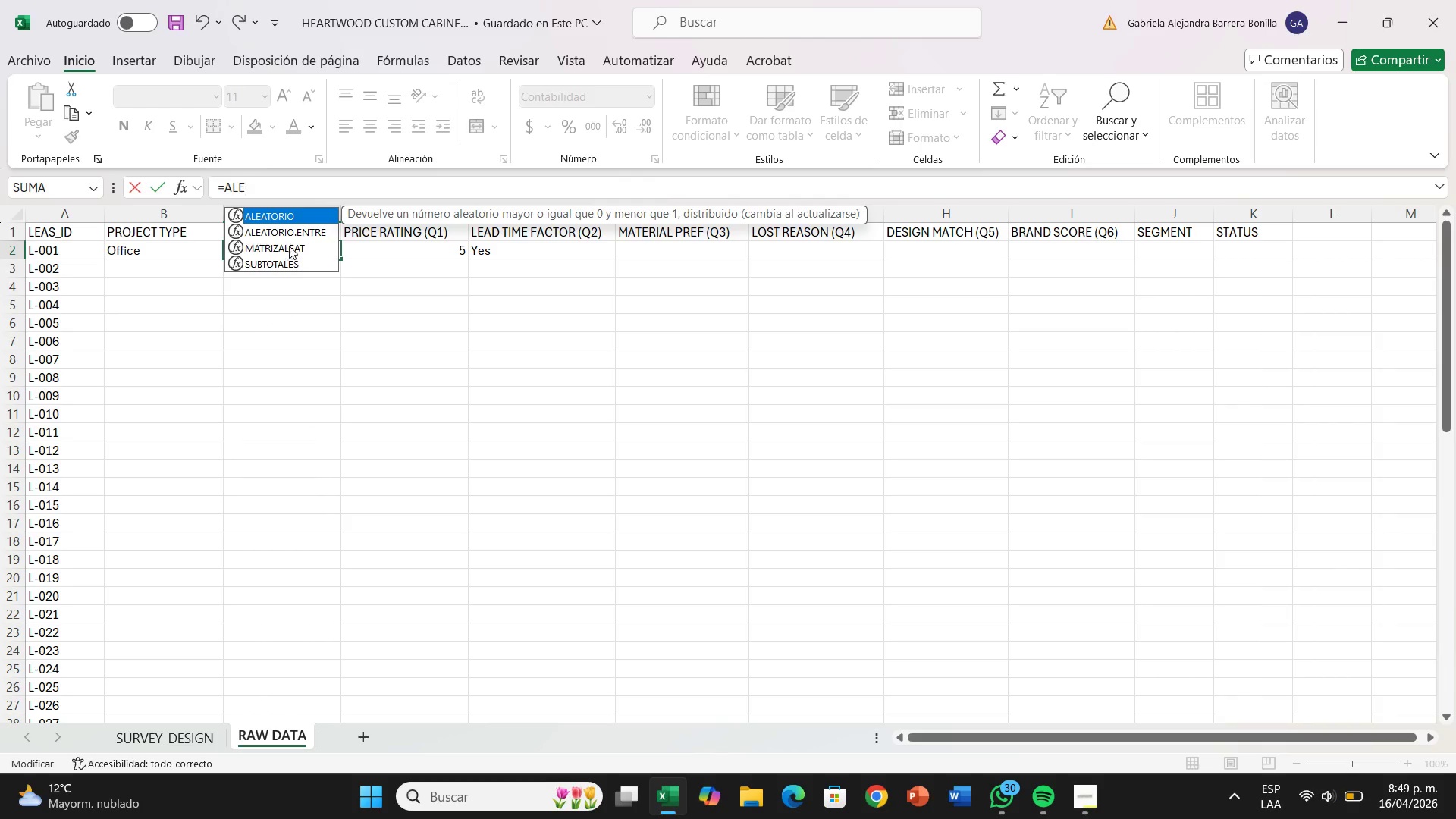 
left_click([296, 234])
 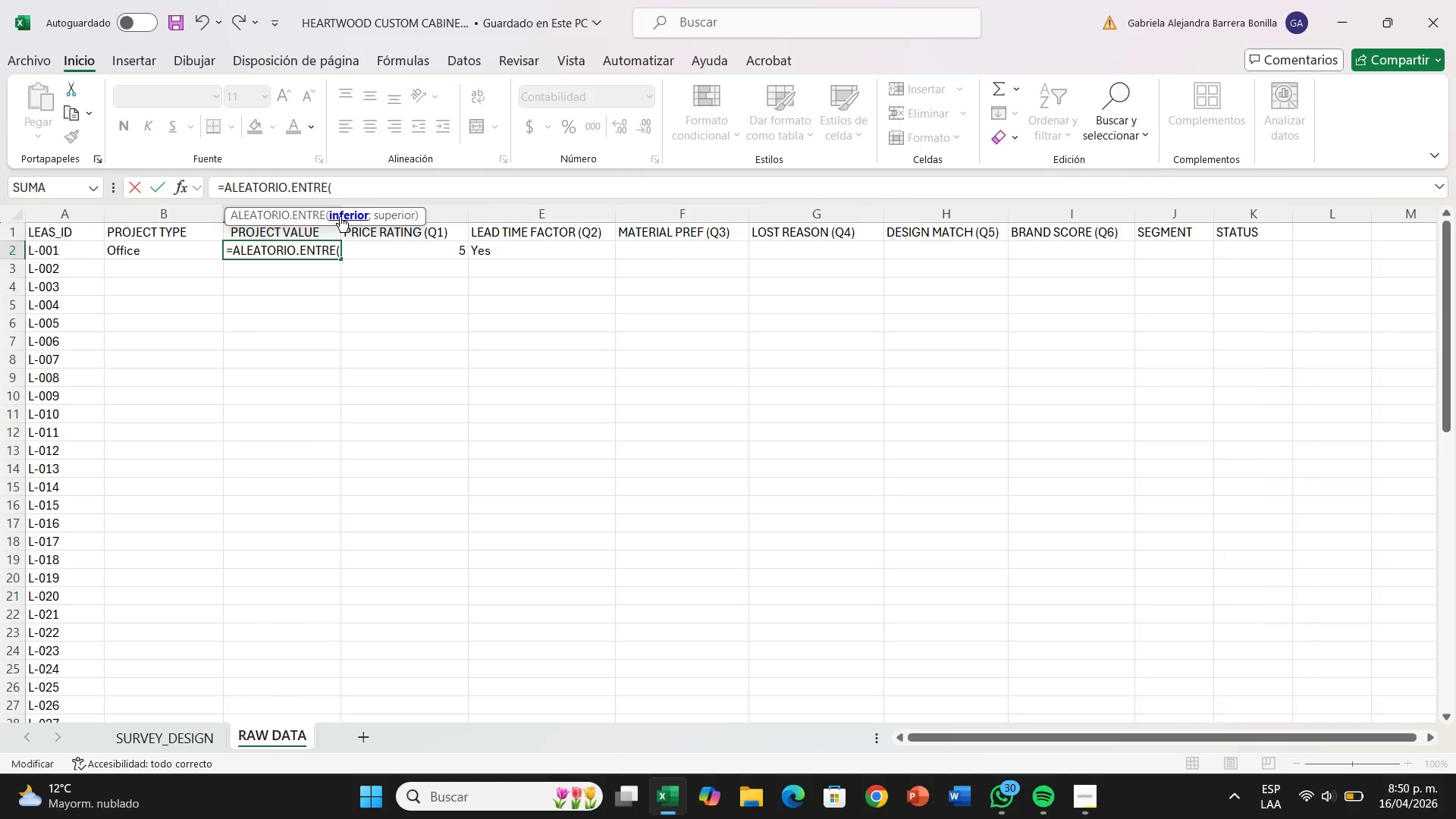 
type(2000<15))
key(Backspace)
type(000()
 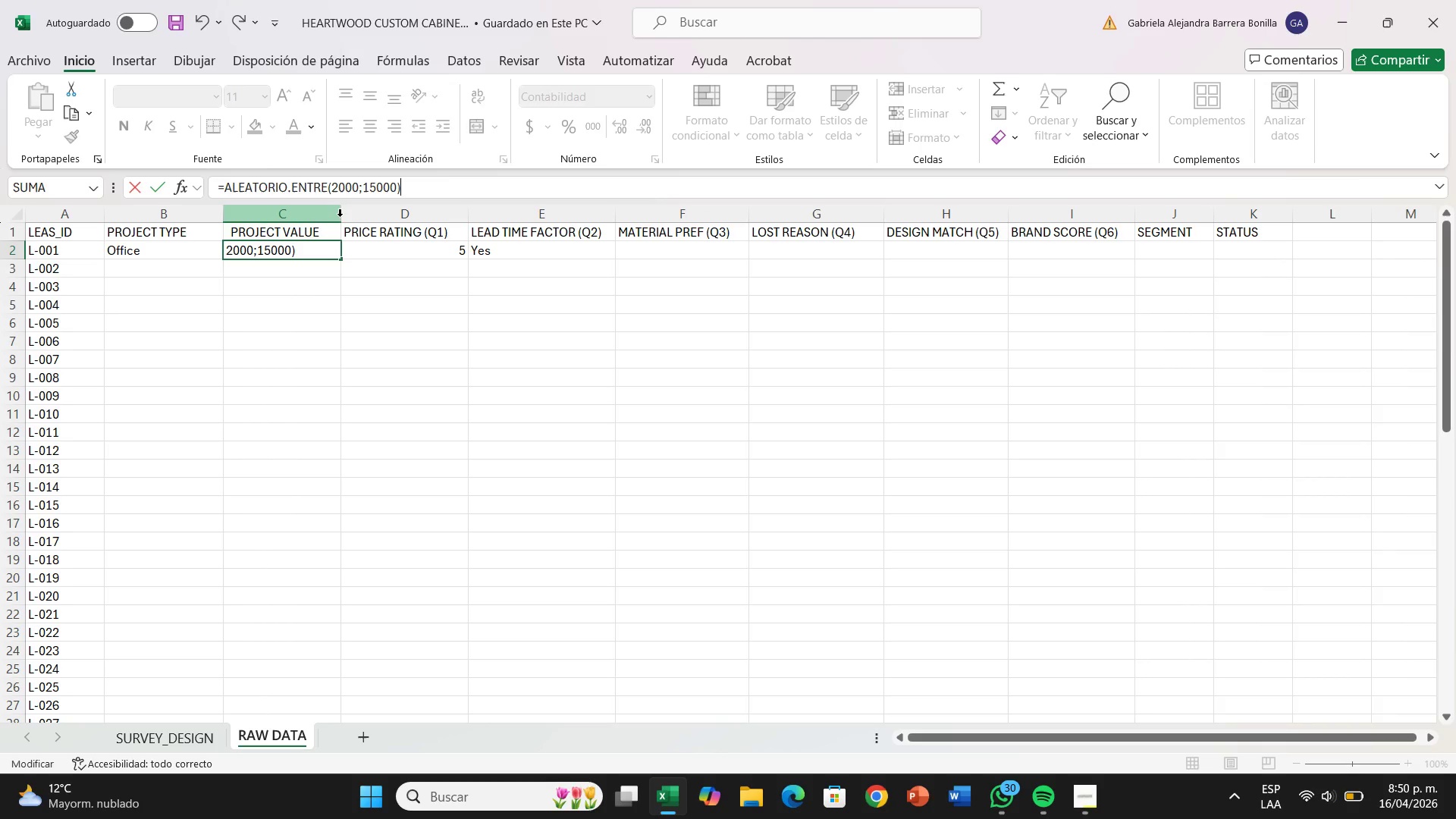 
key(Enter)
 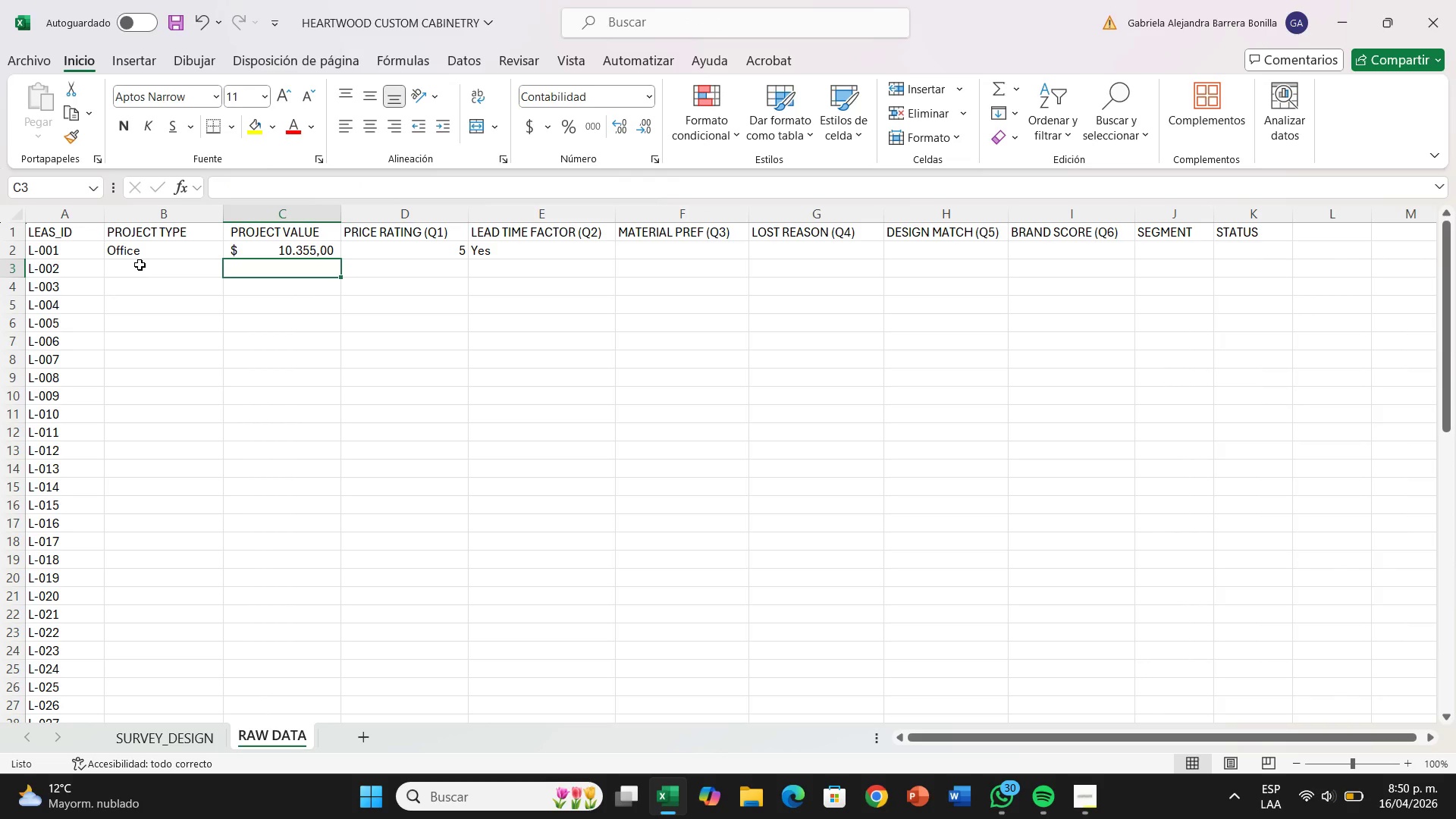 
wait(16.83)
 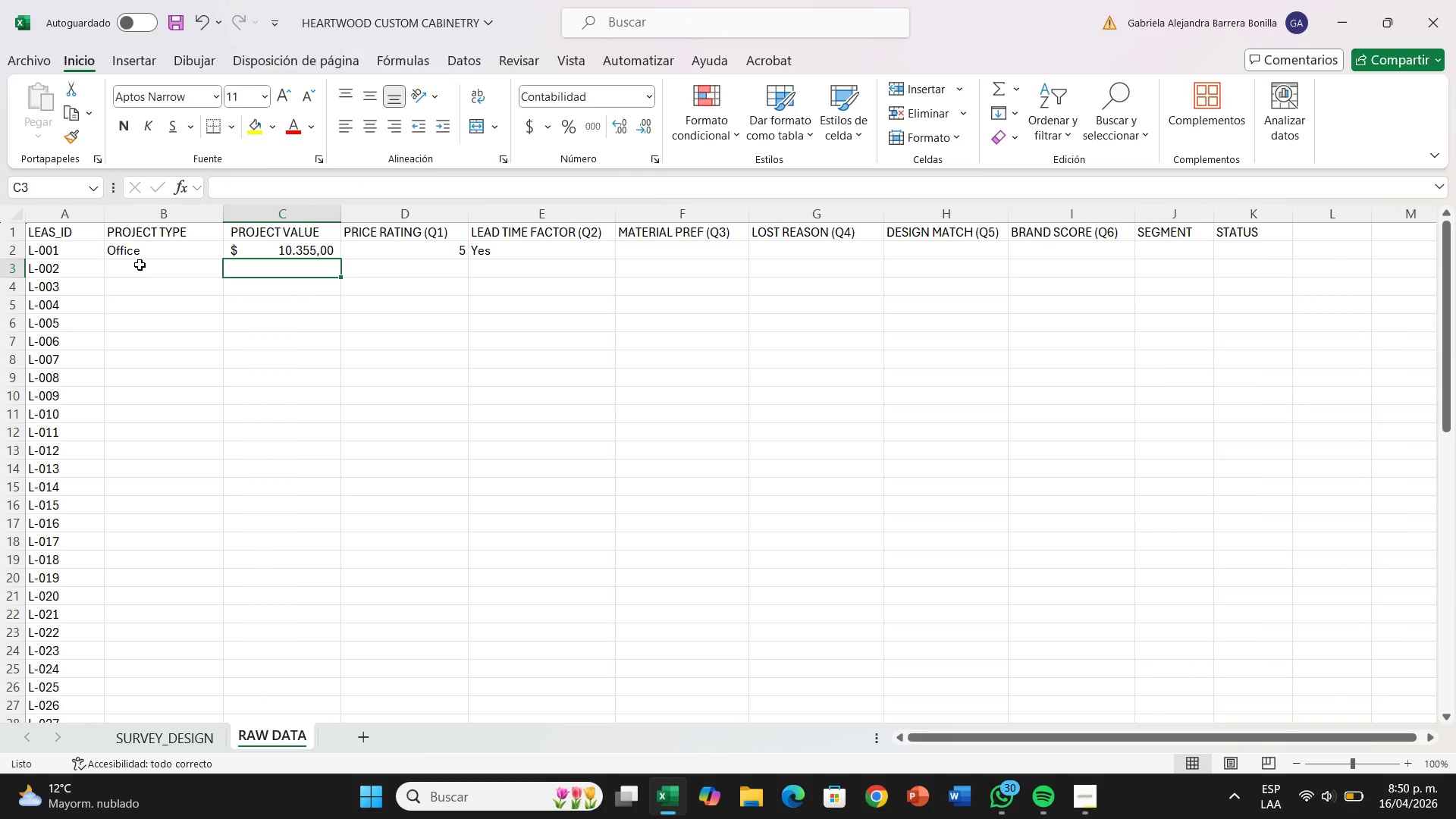 
double_click([679, 248])
 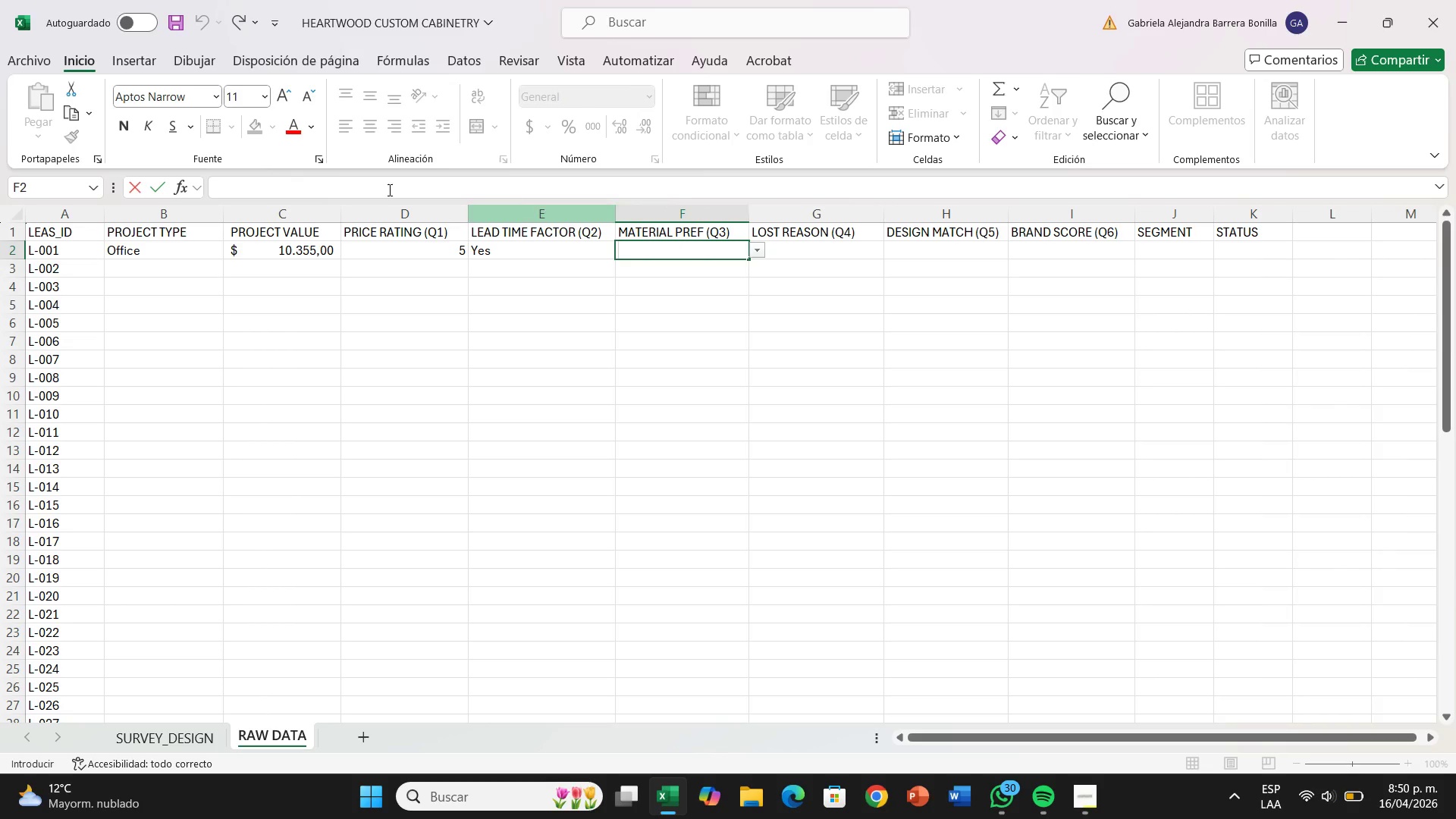 
left_click([464, 68])
 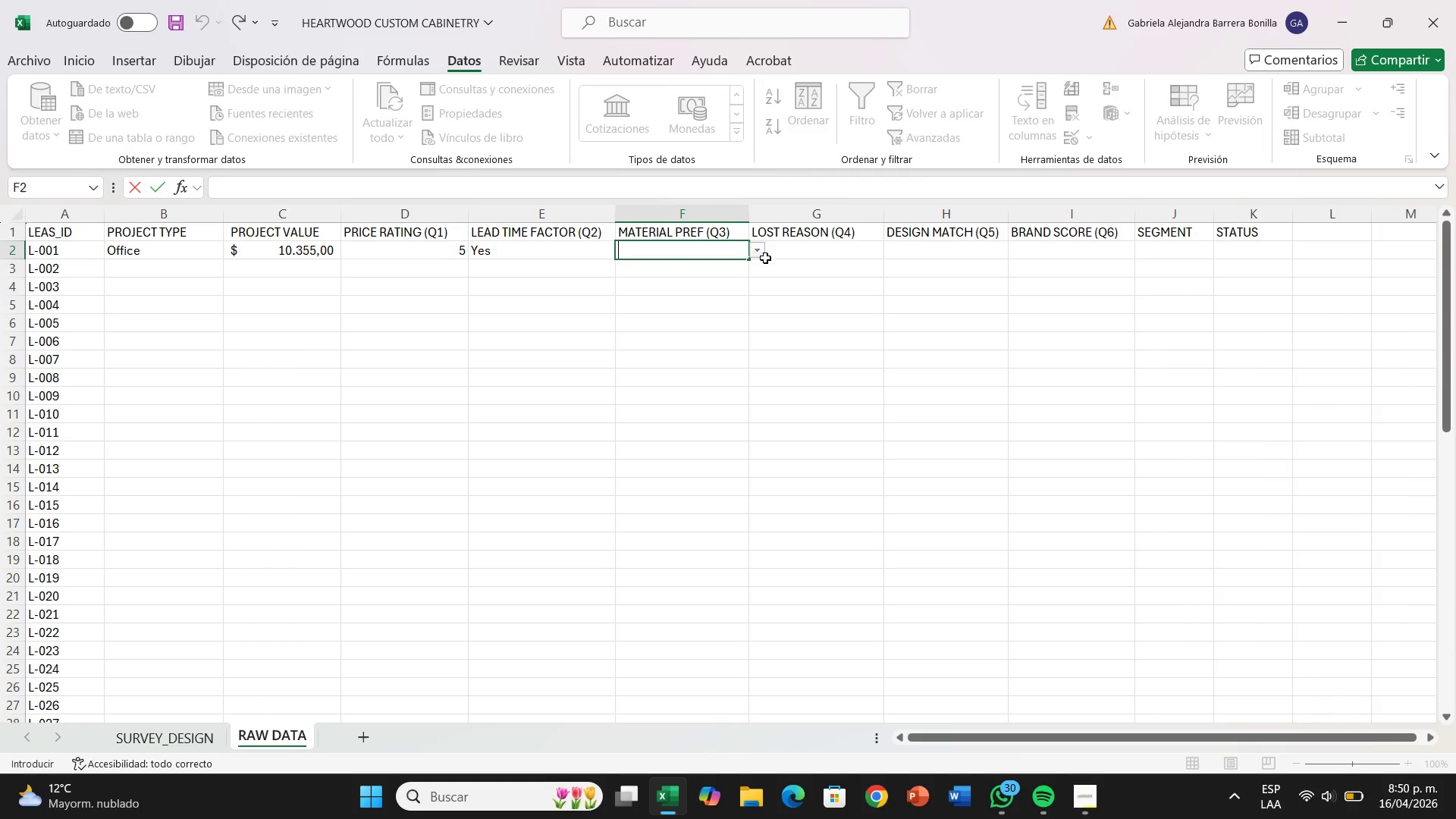 
left_click([754, 246])
 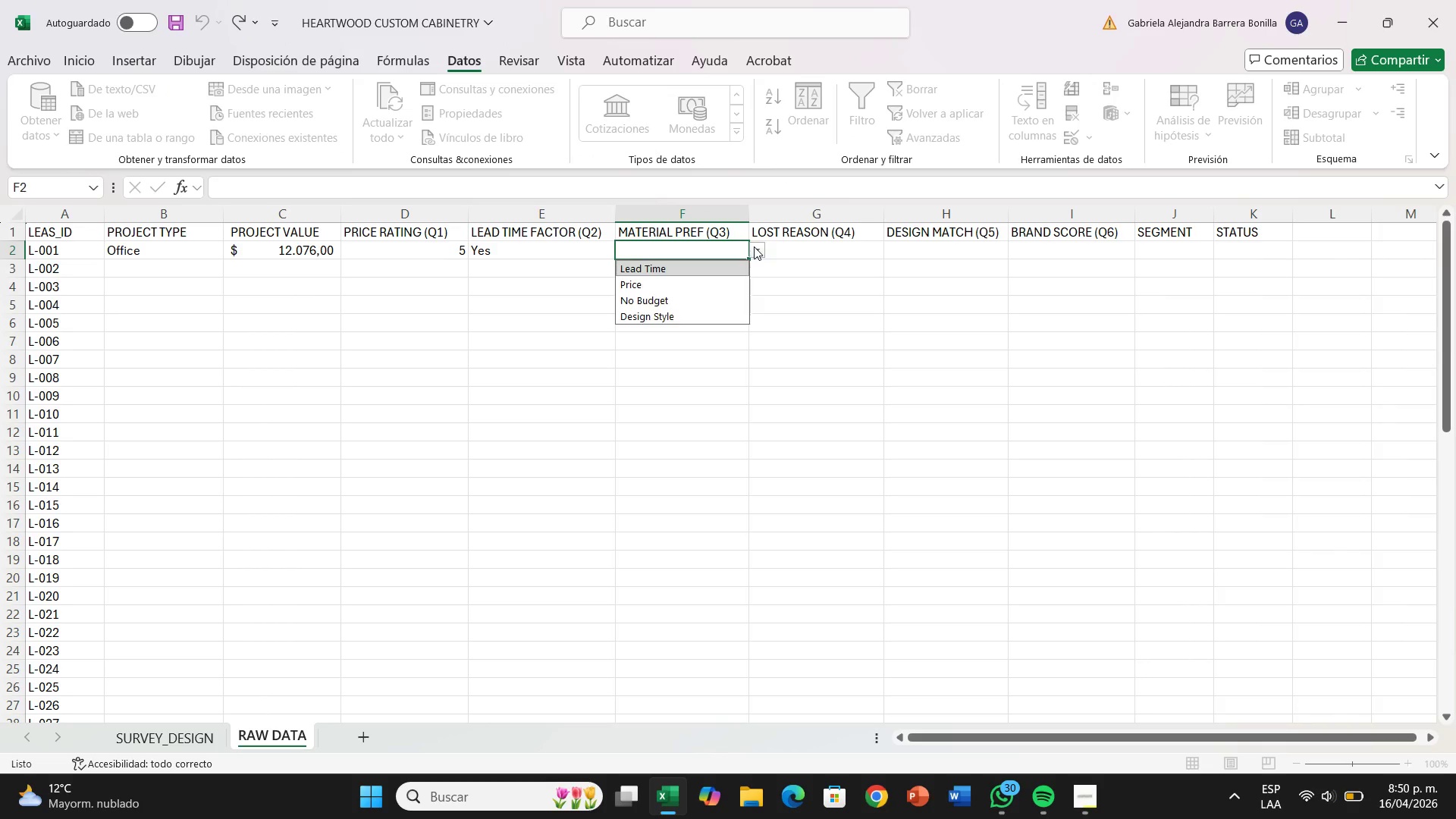 
left_click([754, 246])
 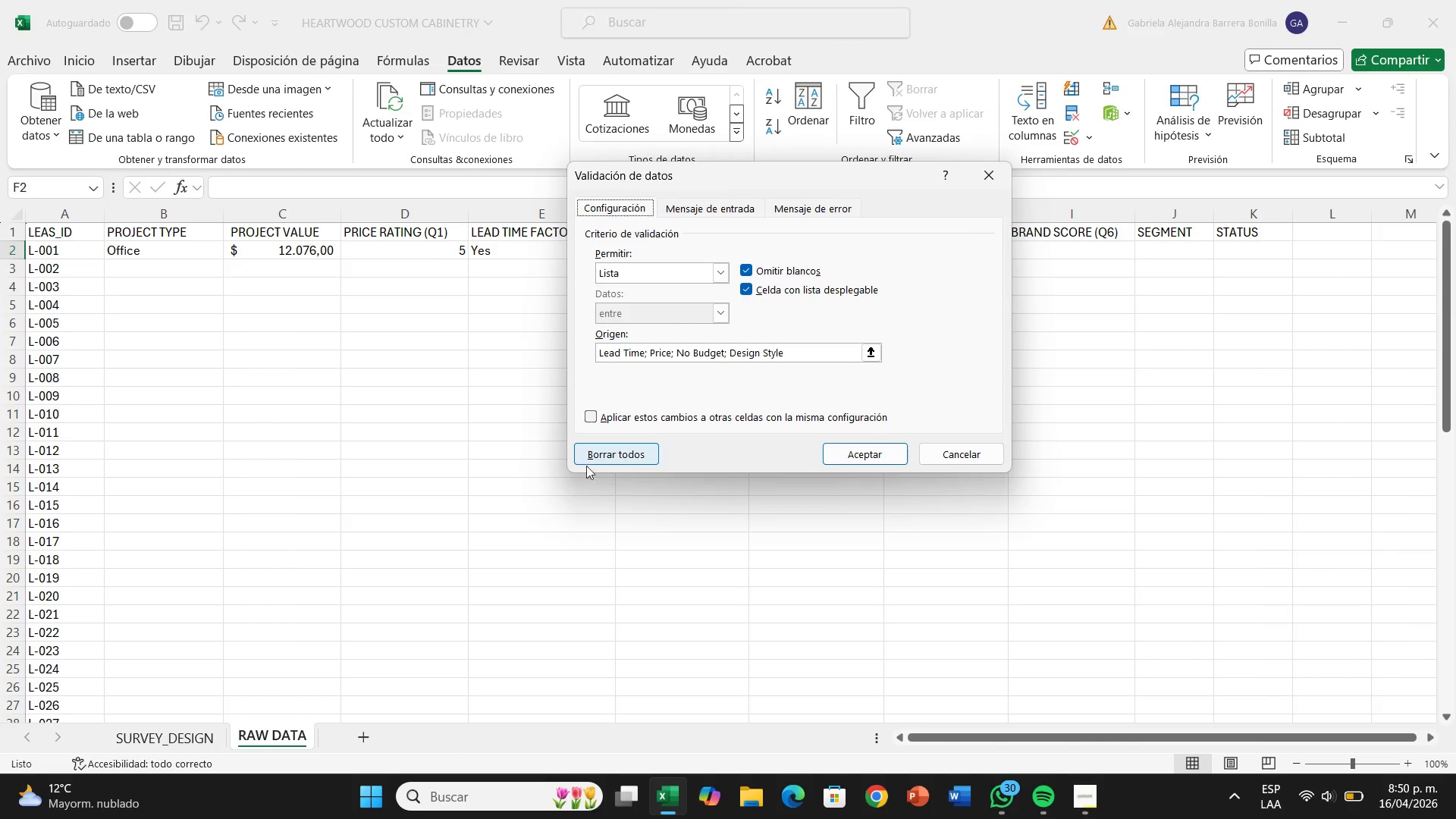 
left_click([617, 454])
 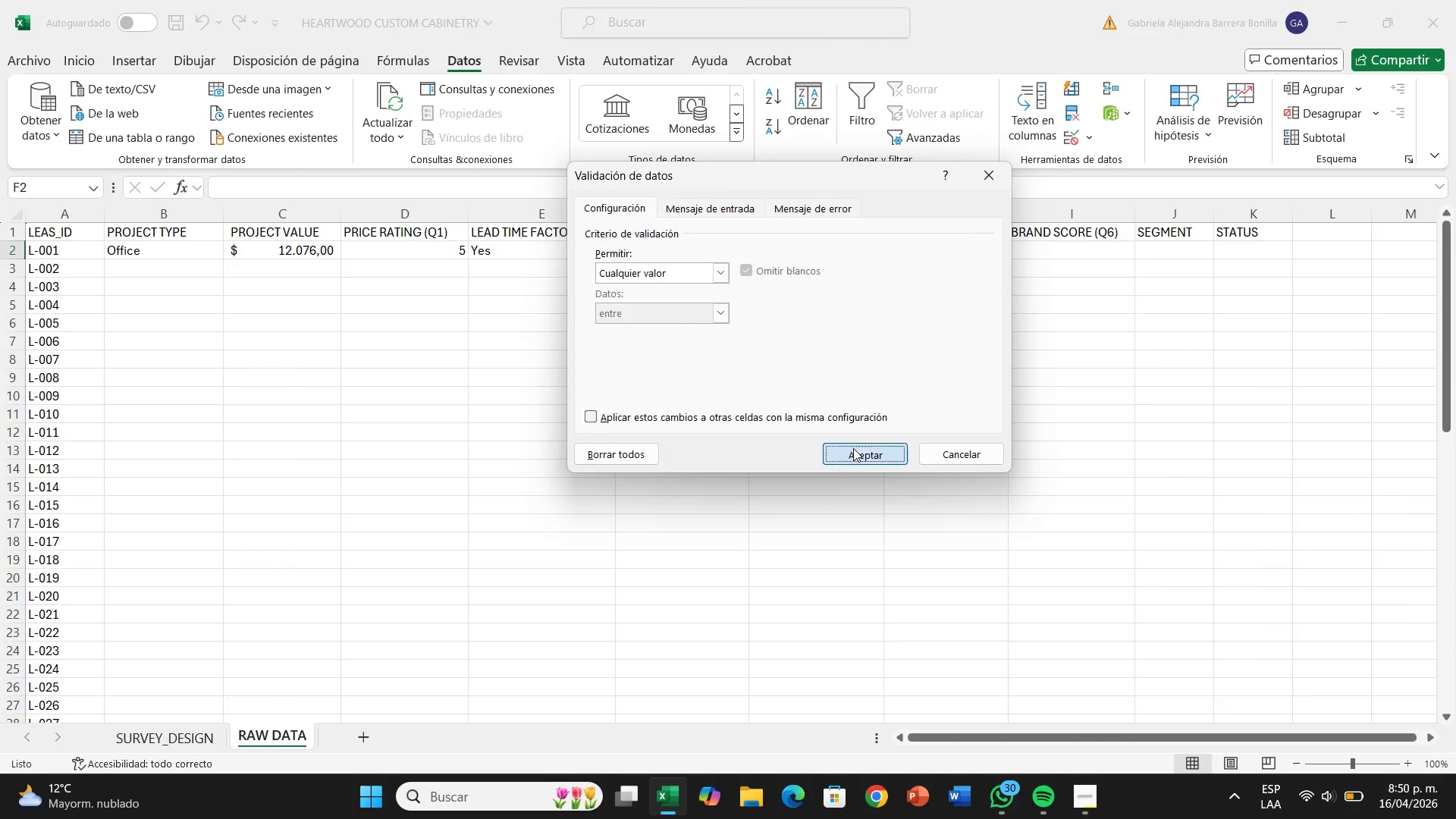 
left_click([853, 448])
 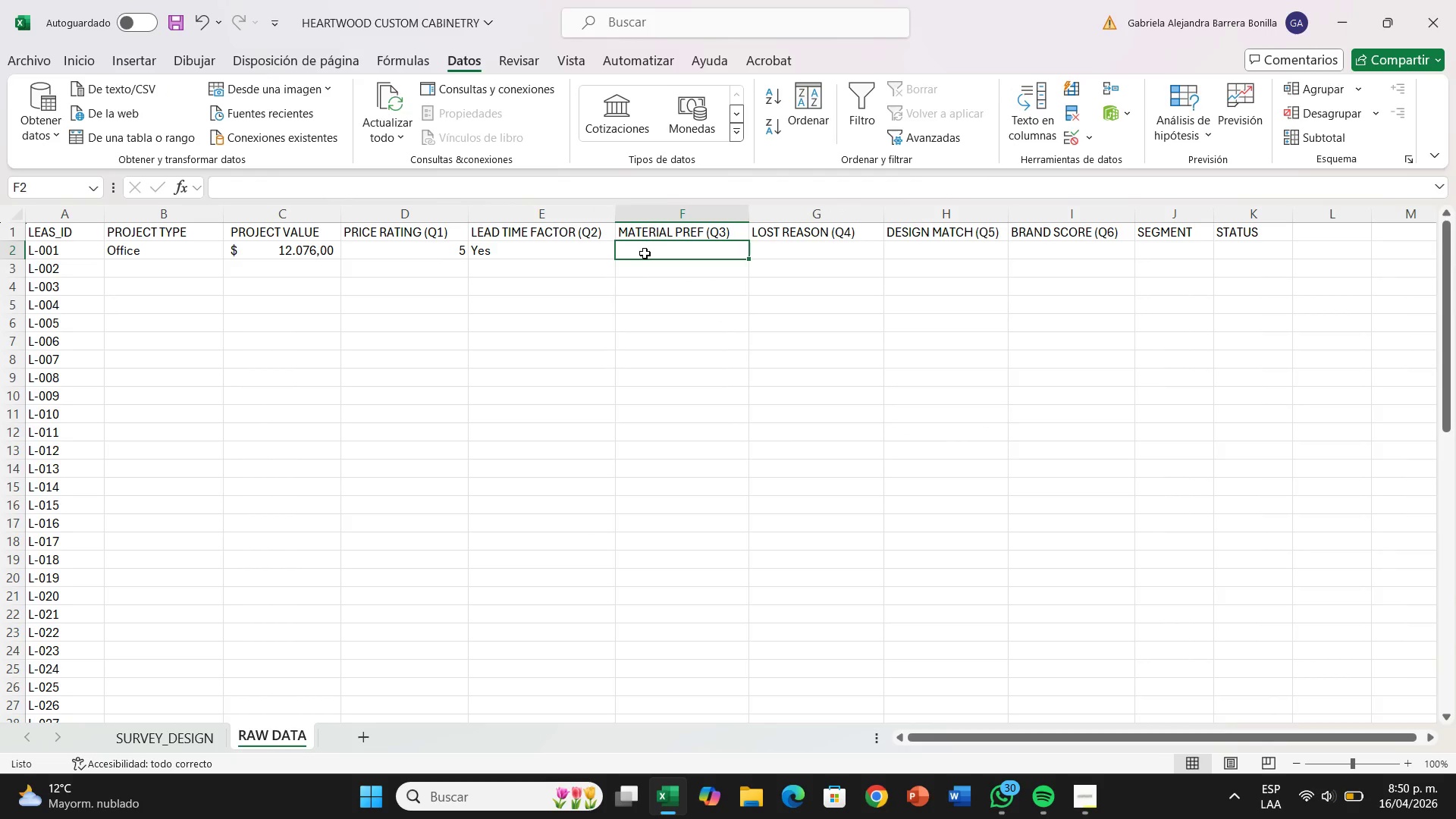 
type()al)
 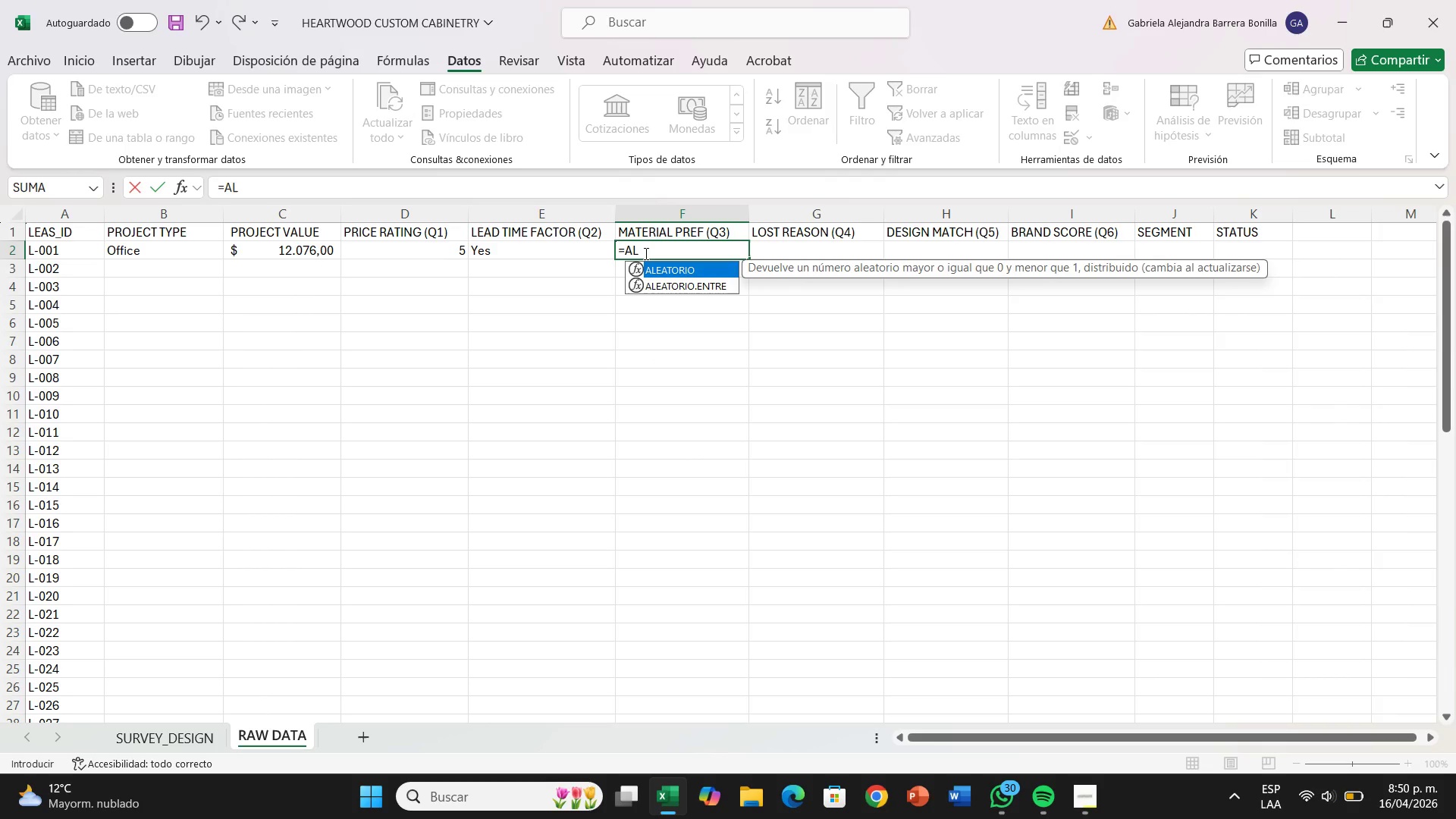 
wait(5.42)
 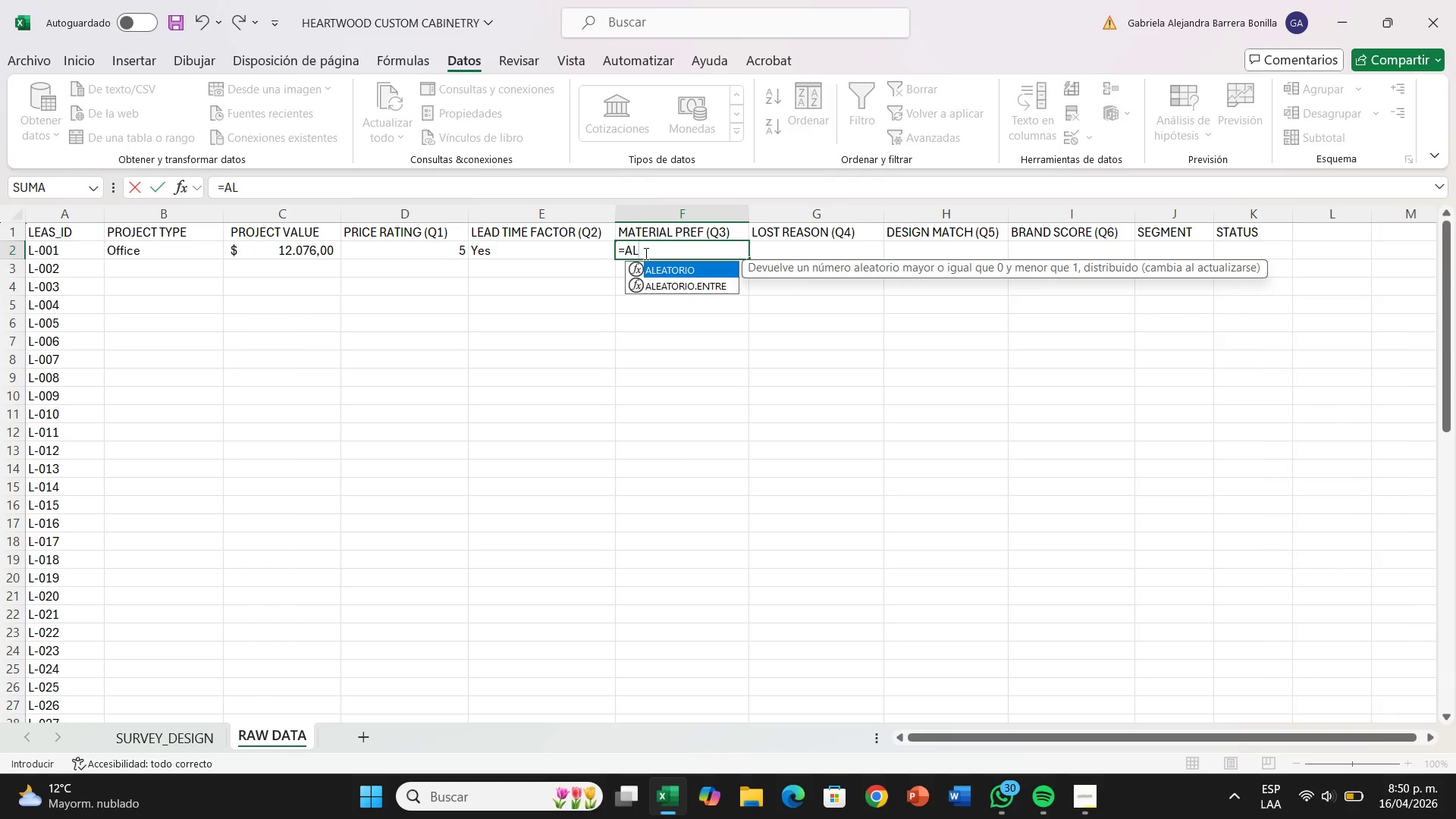 
type(e)
key(Backspace)
key(Backspace)
key(Backspace)
key(Backspace)
type()ele)
 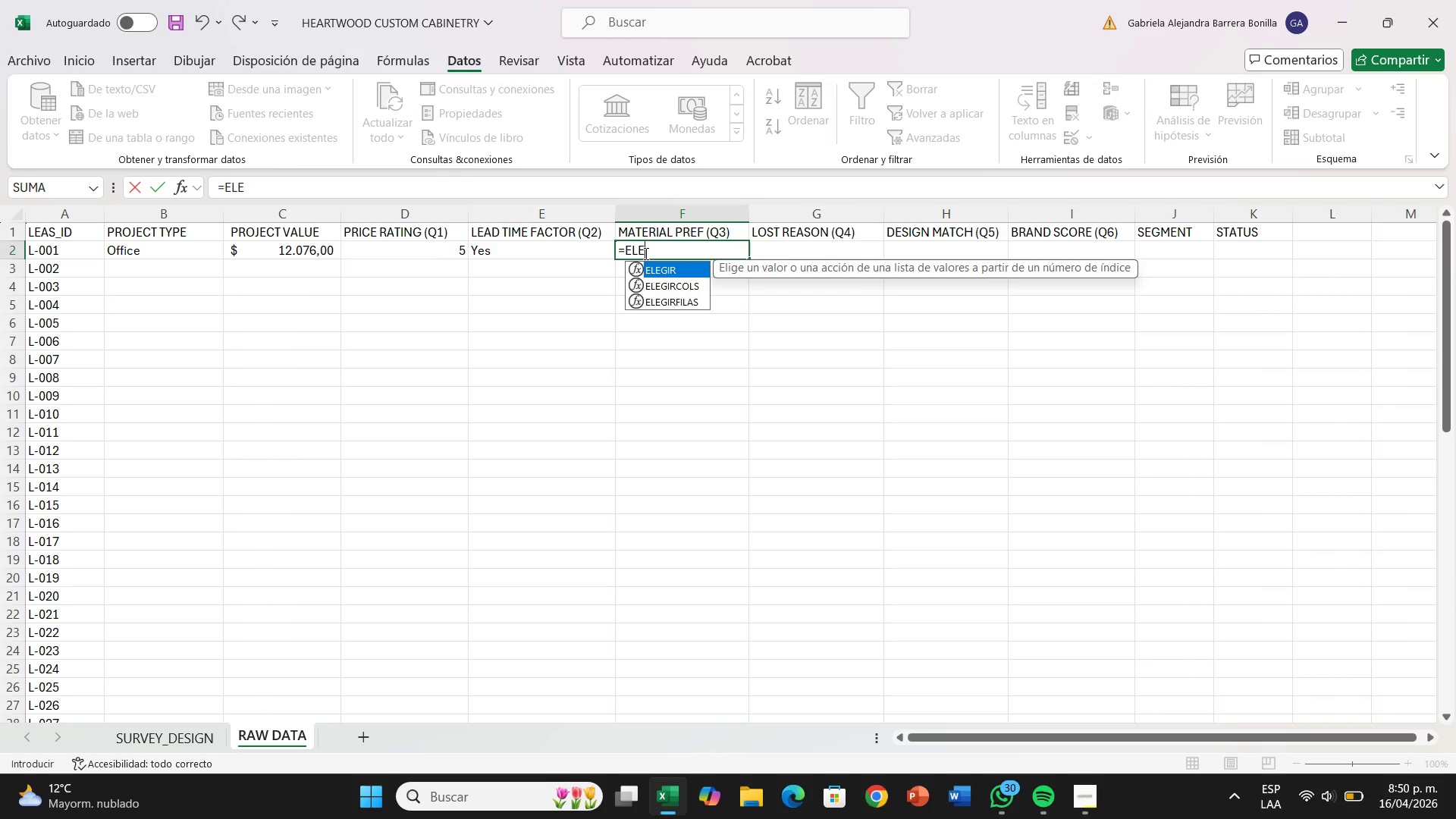 
double_click([691, 265])
 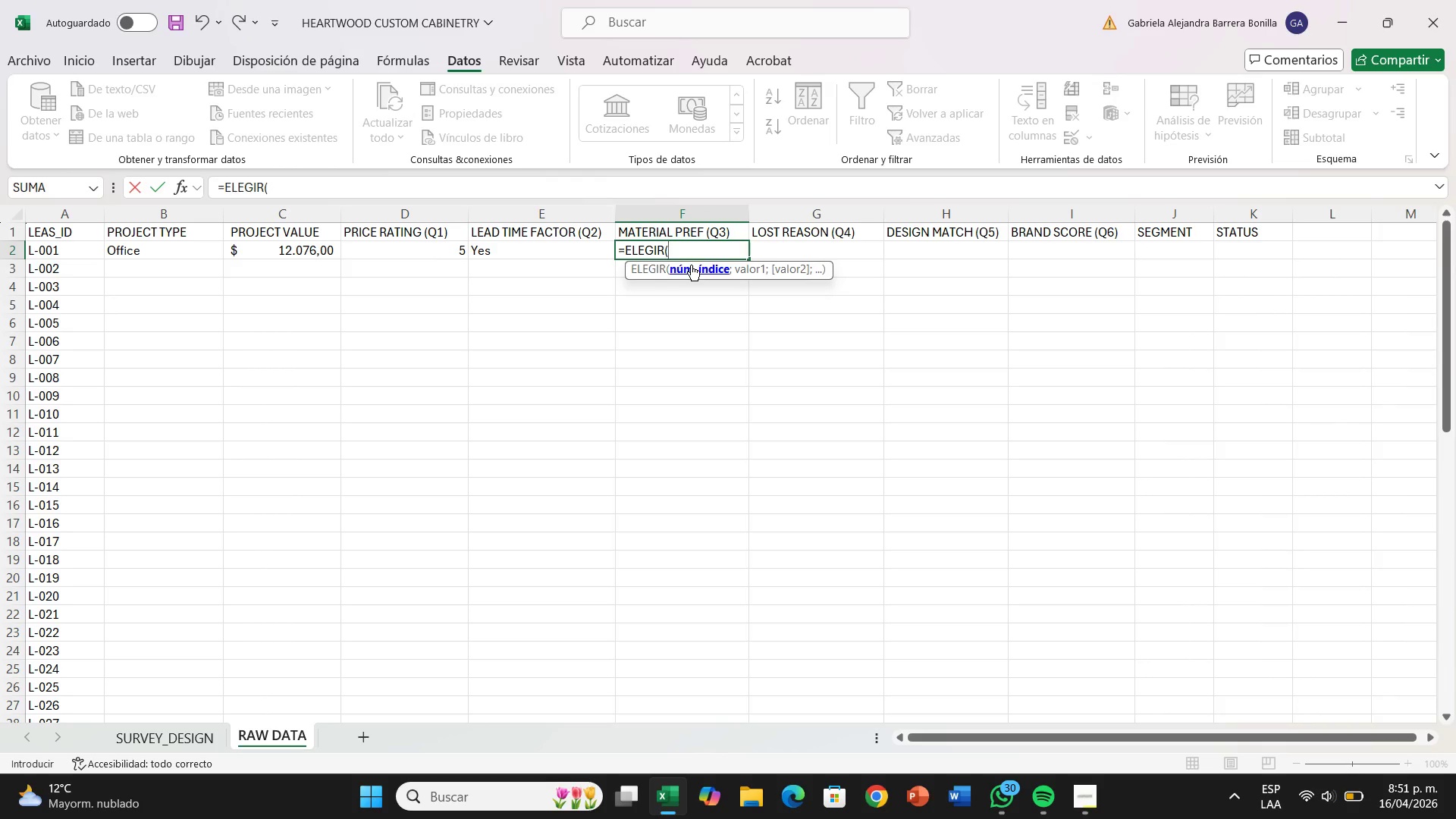 
type(aleat)
 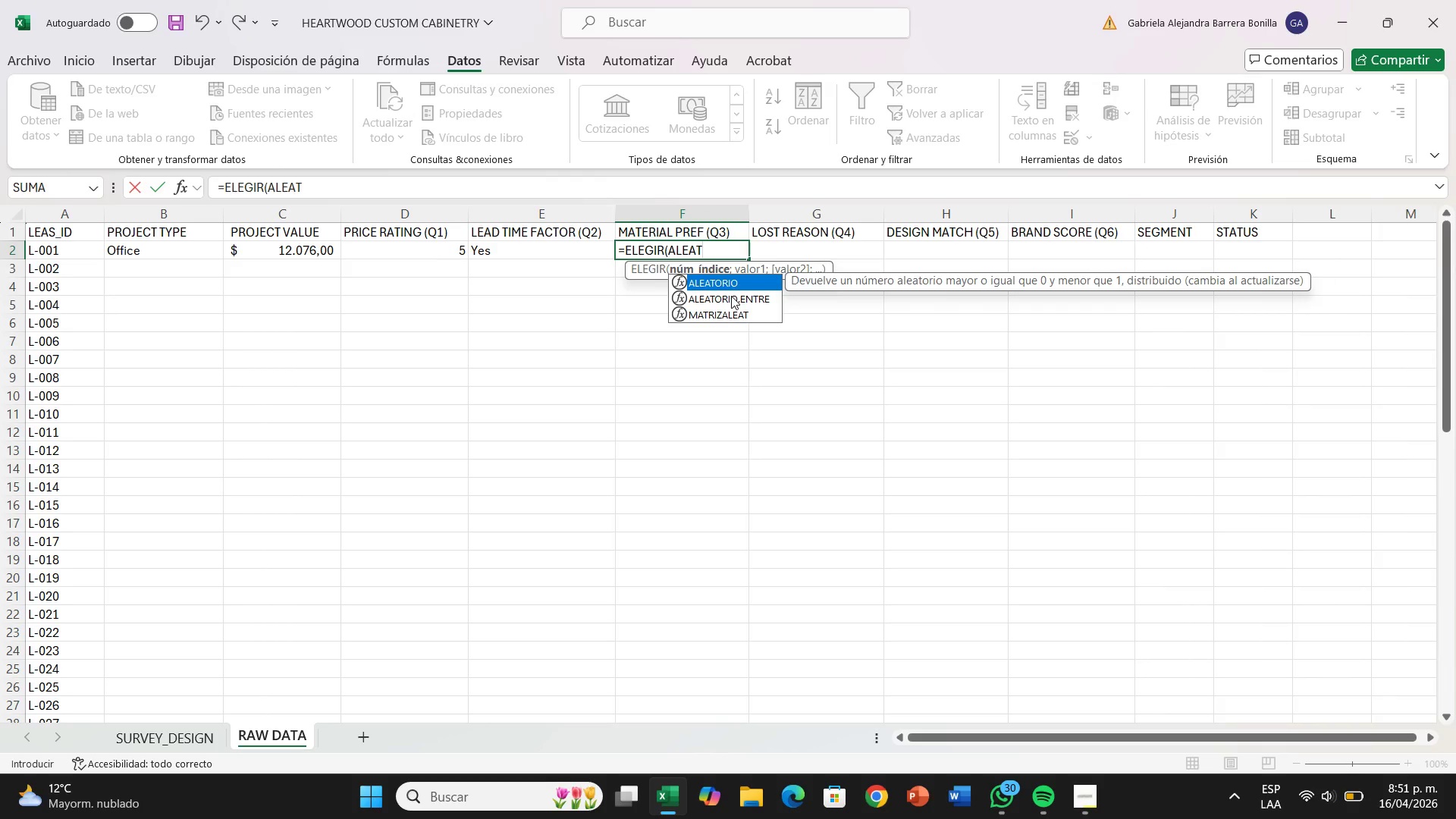 
left_click([731, 296])
 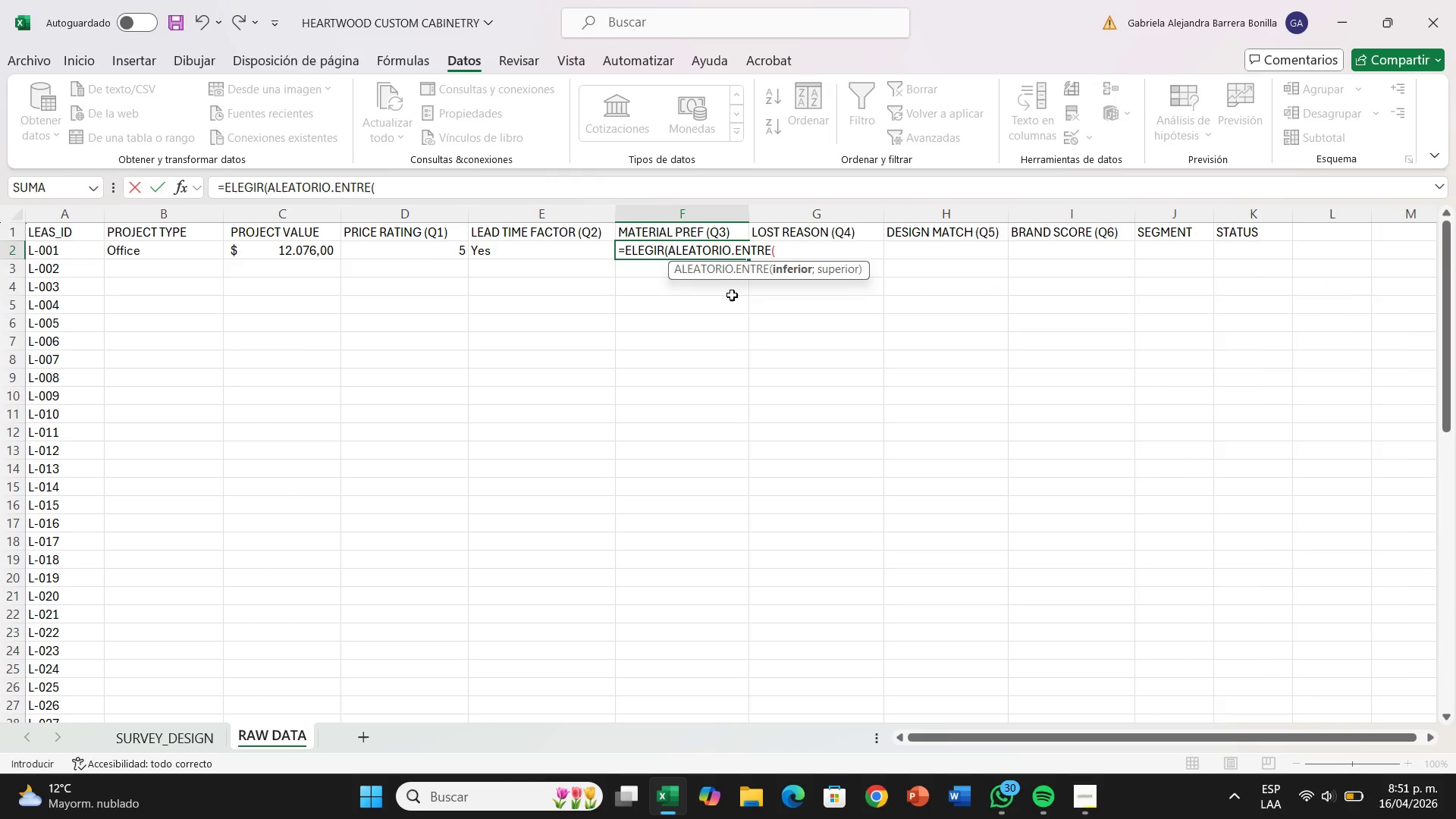 
type(1,2()
 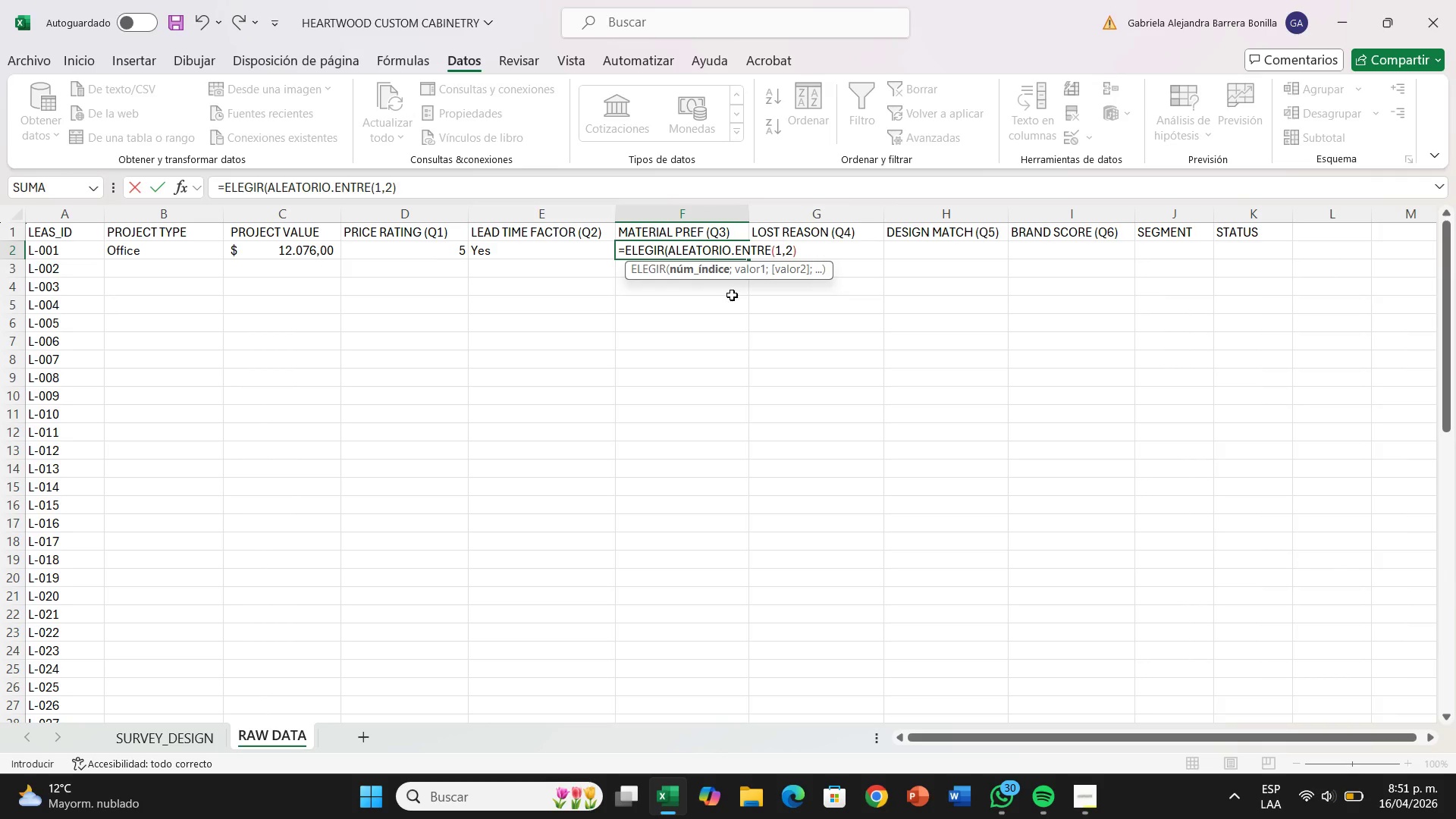 
key(ArrowRight)
 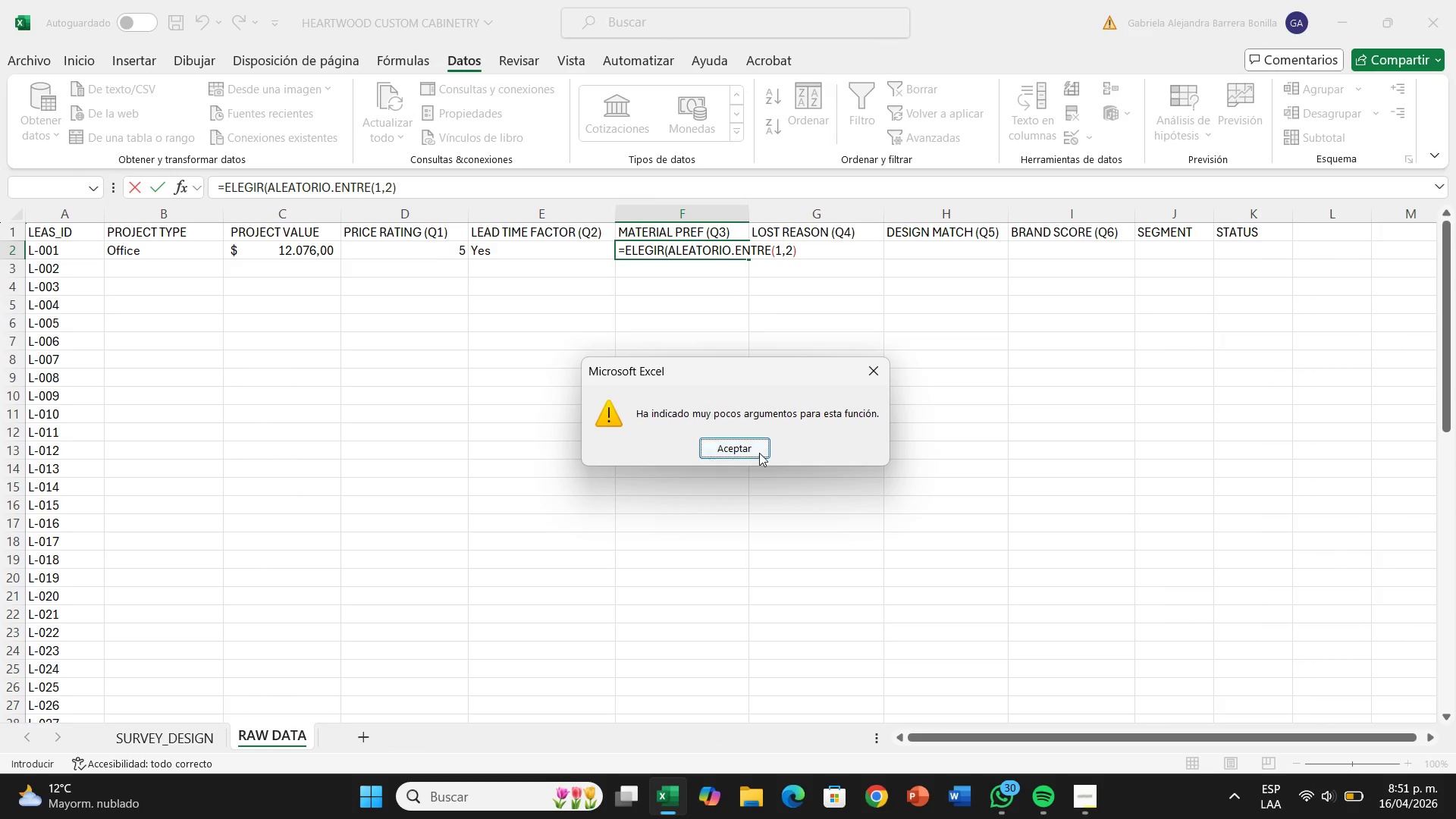 
double_click([759, 451])
 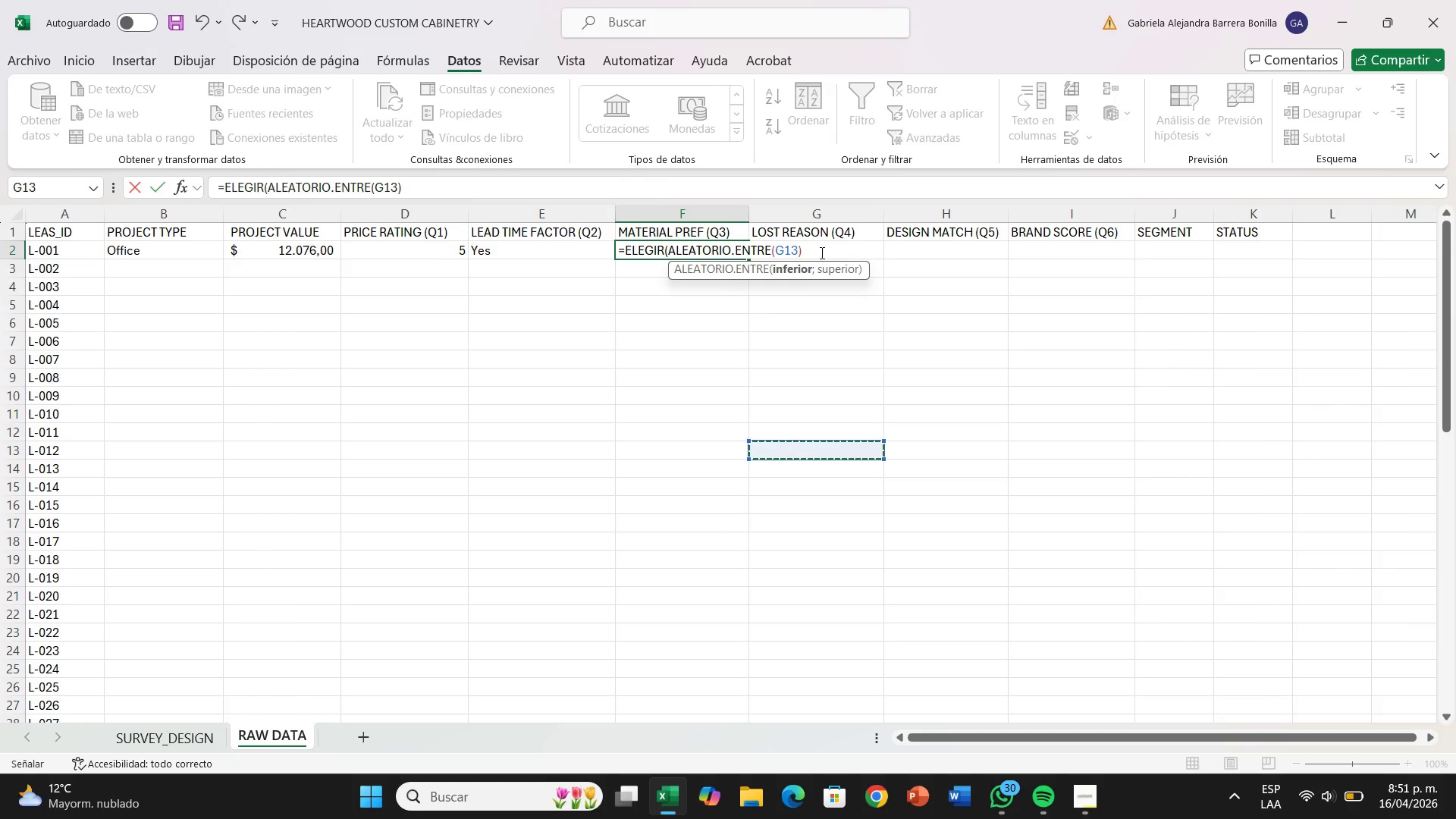 
left_click([821, 251])
 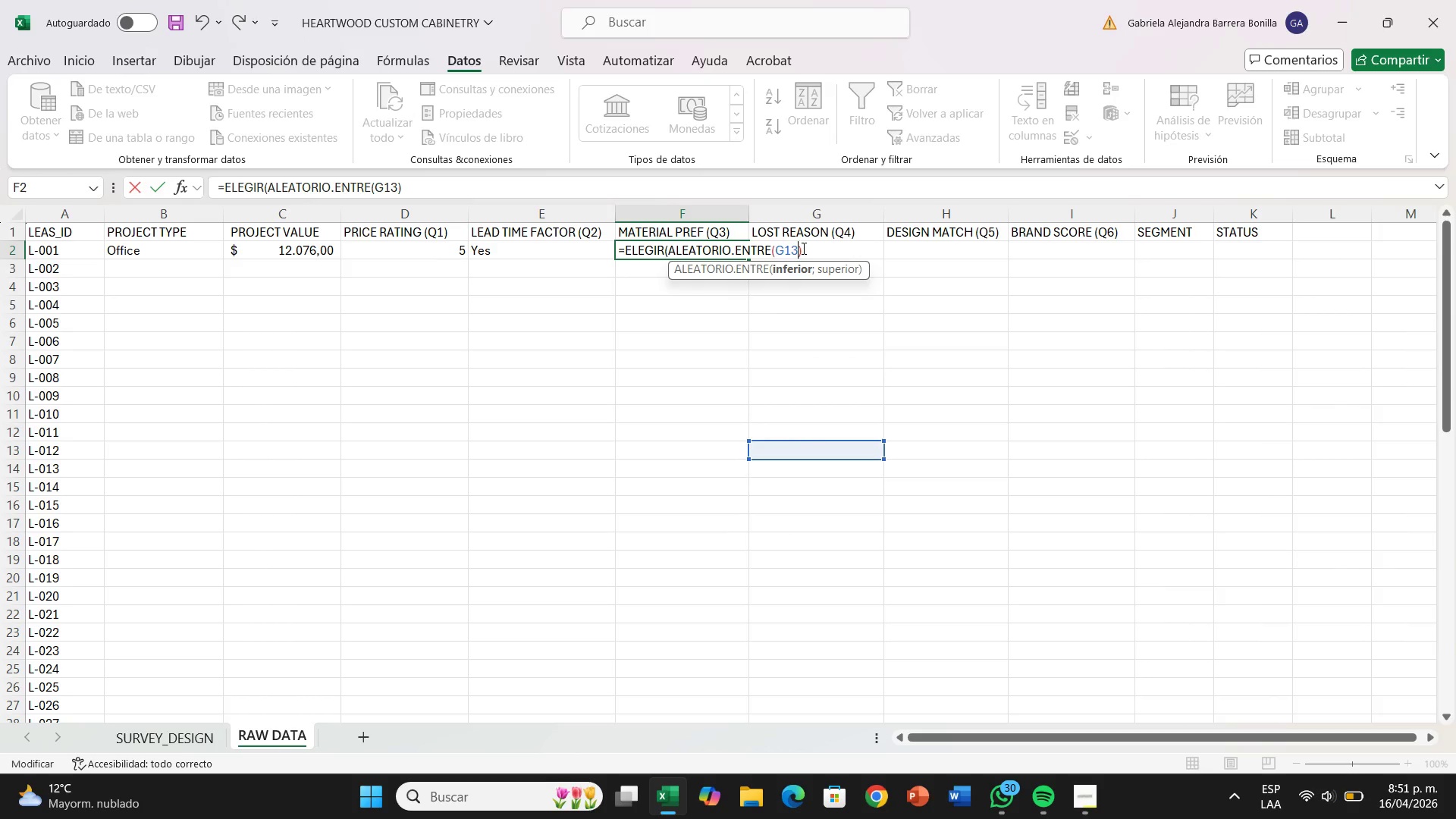 
double_click([803, 247])
 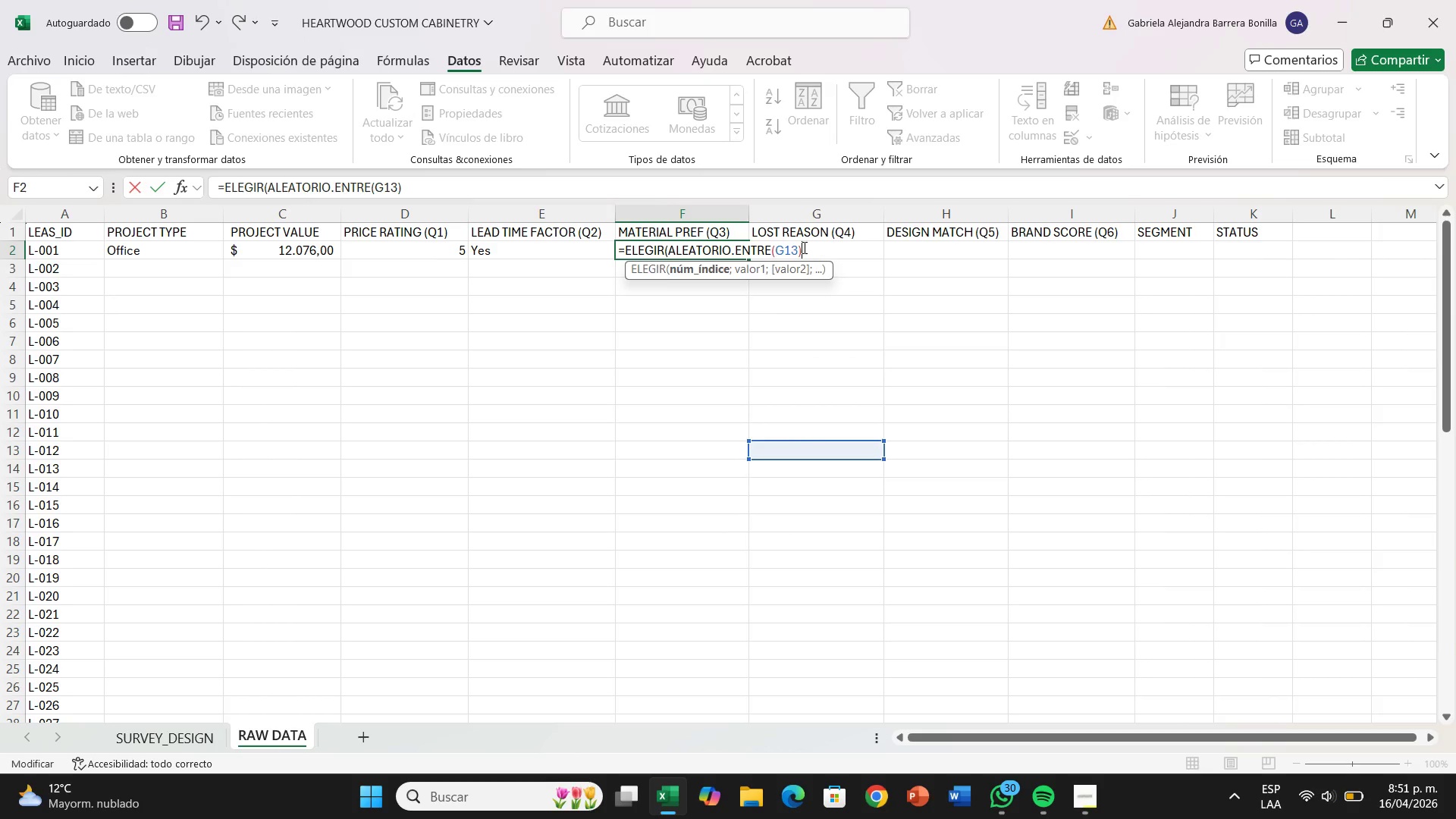 
key(Backspace)
 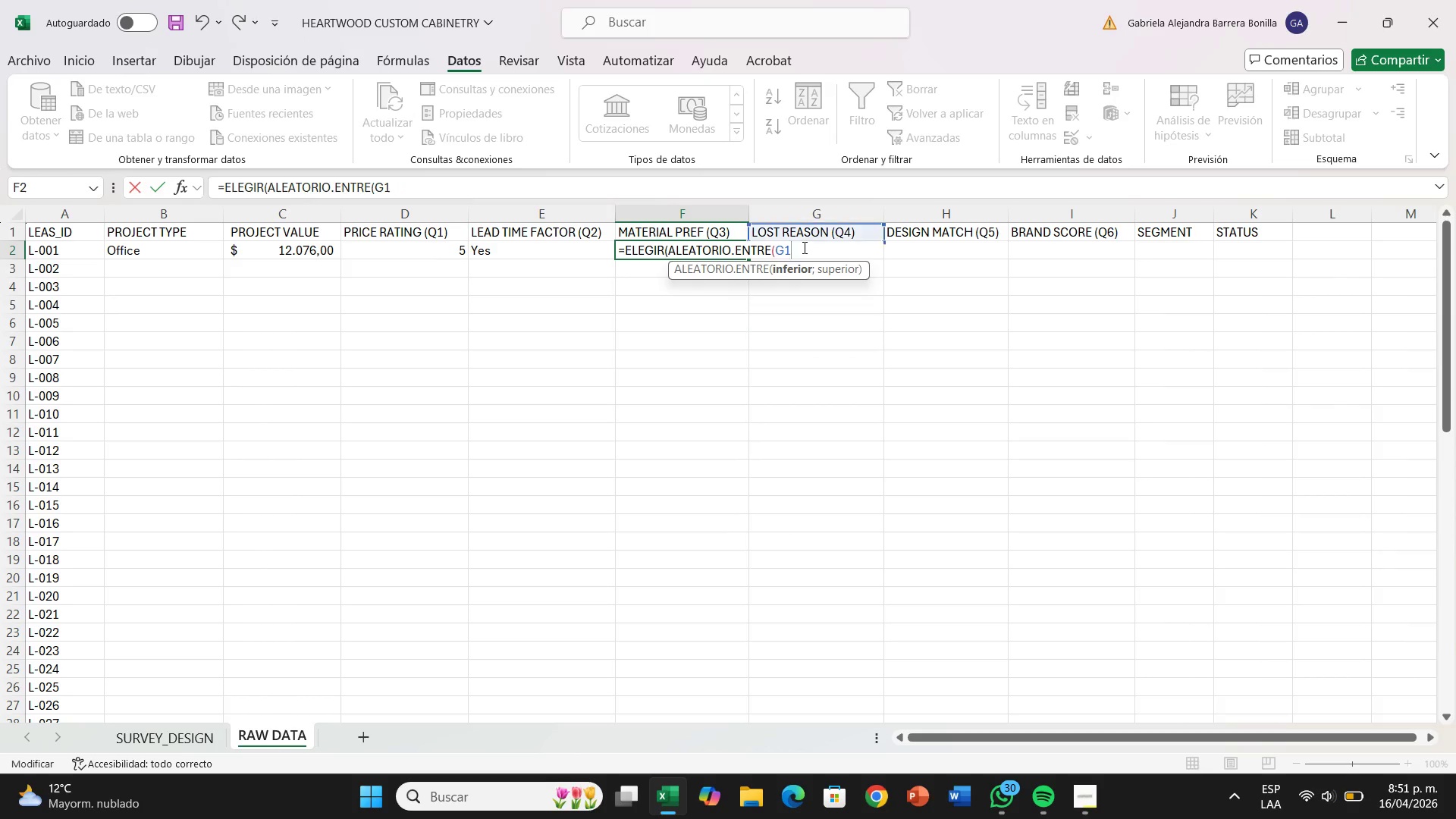 
key(Backspace)
 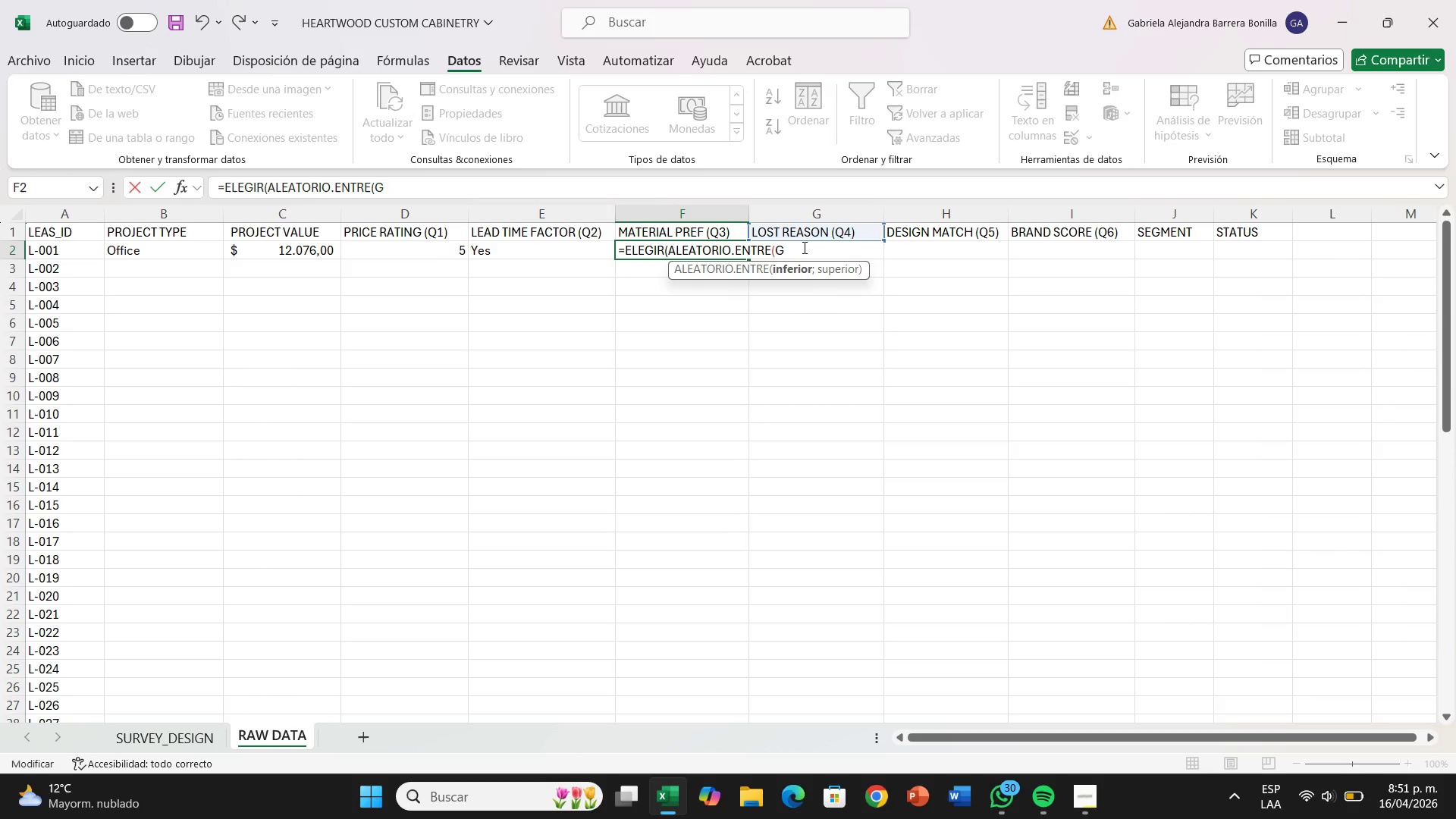 
key(Backspace)
 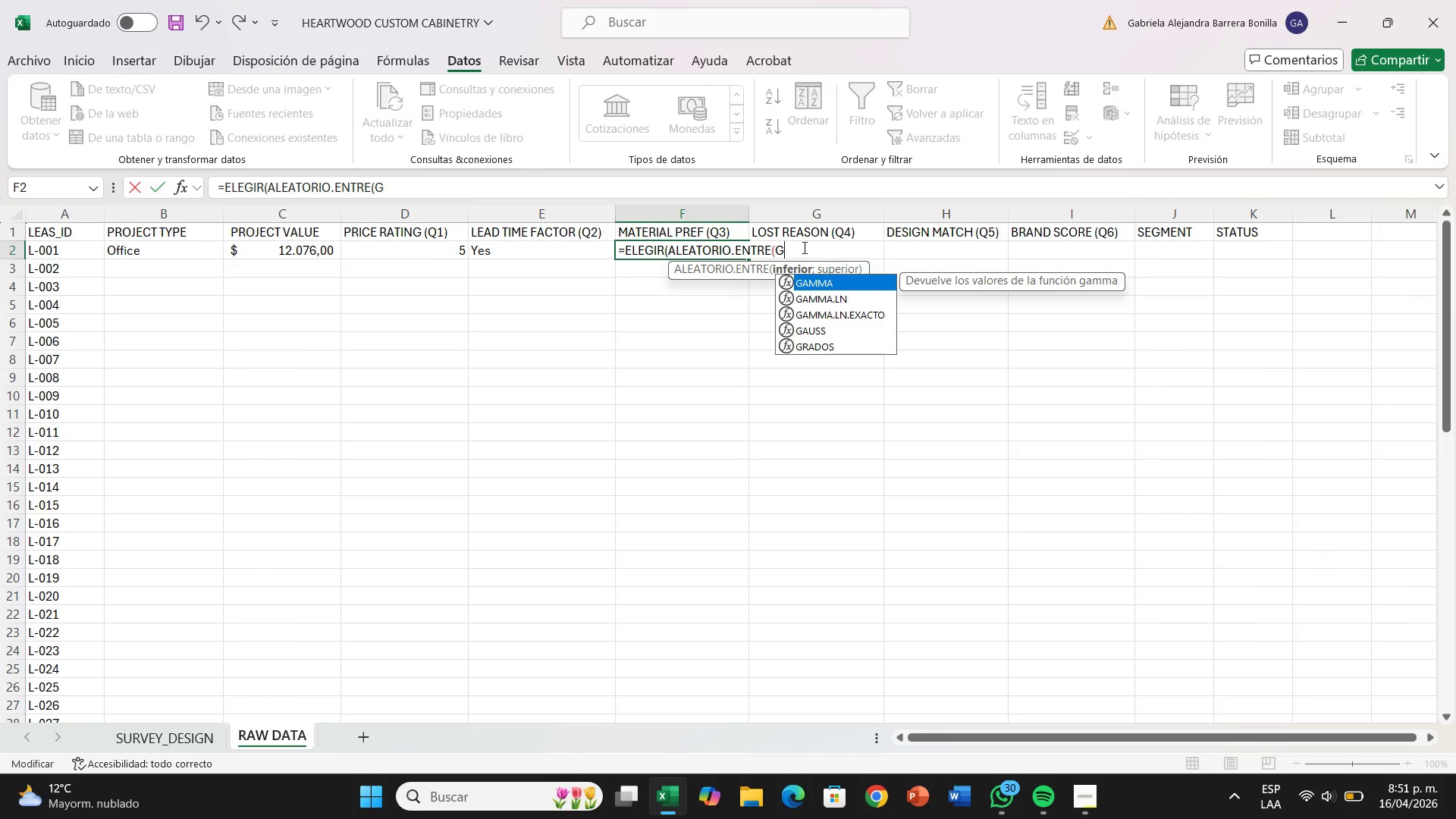 
key(Backspace)
 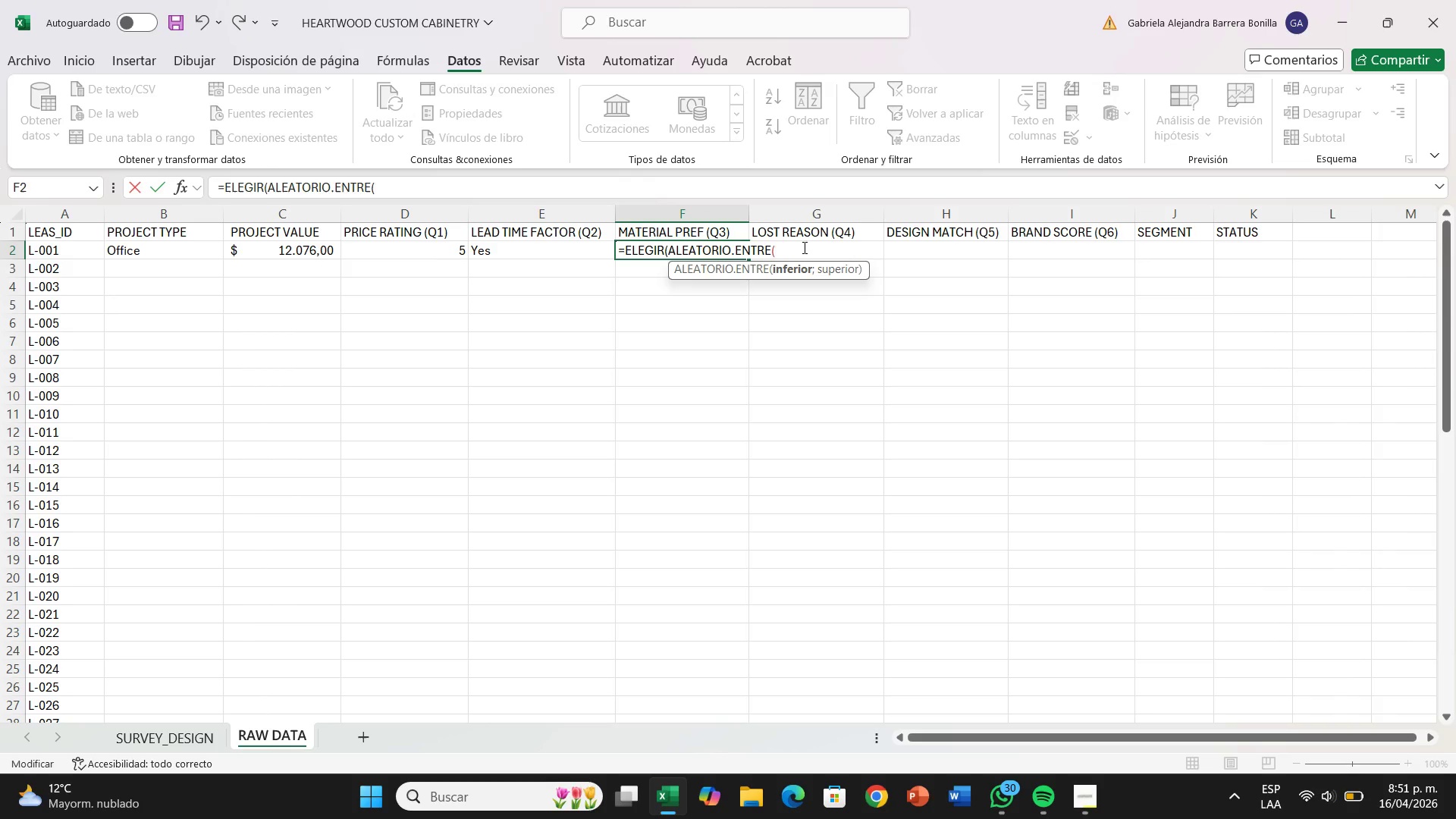 
key(1)
 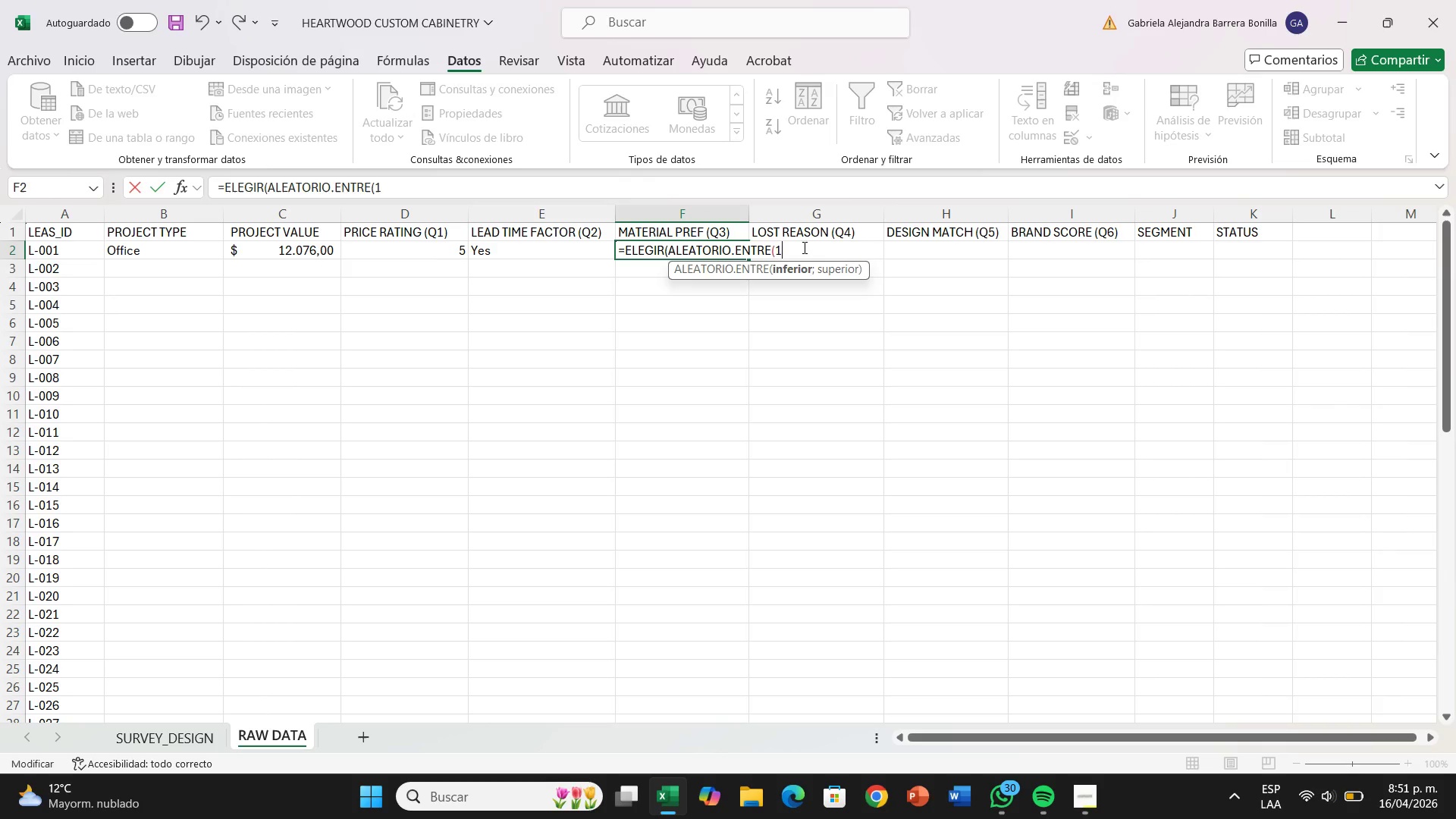 
key(Shift+Comma)
 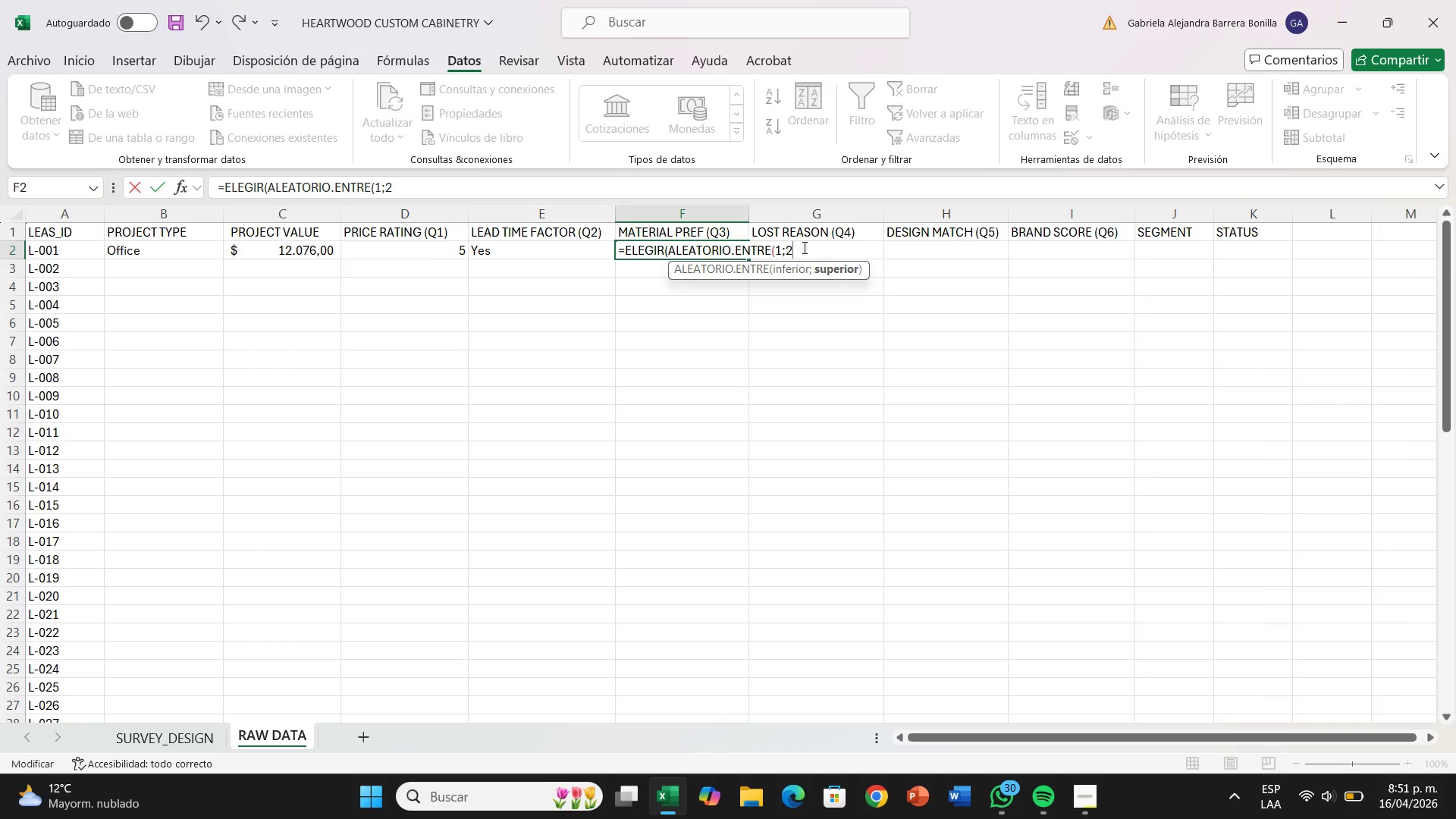 
key(2)
 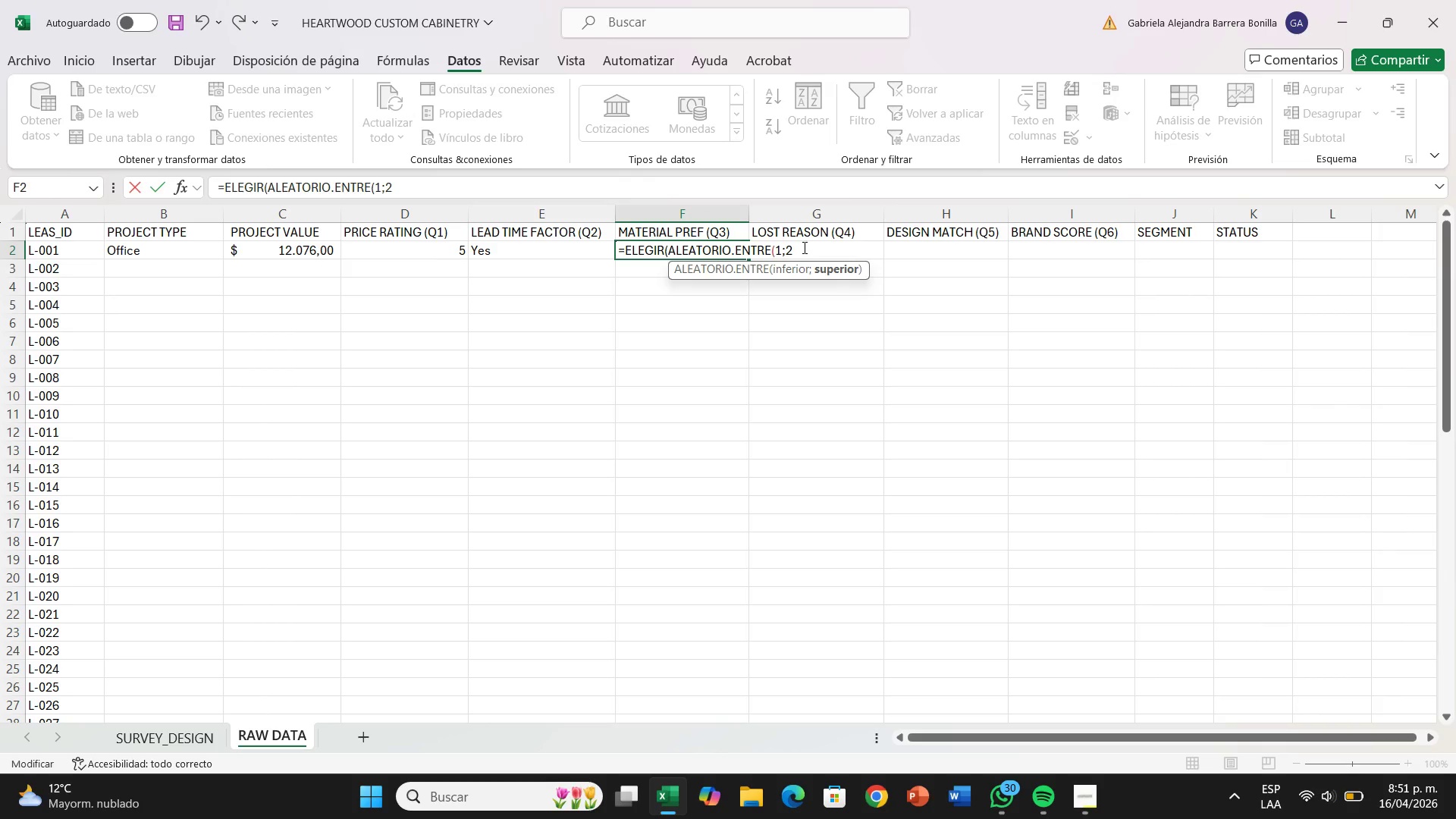 
hold_key(key=ShiftRight, duration=0.92)
 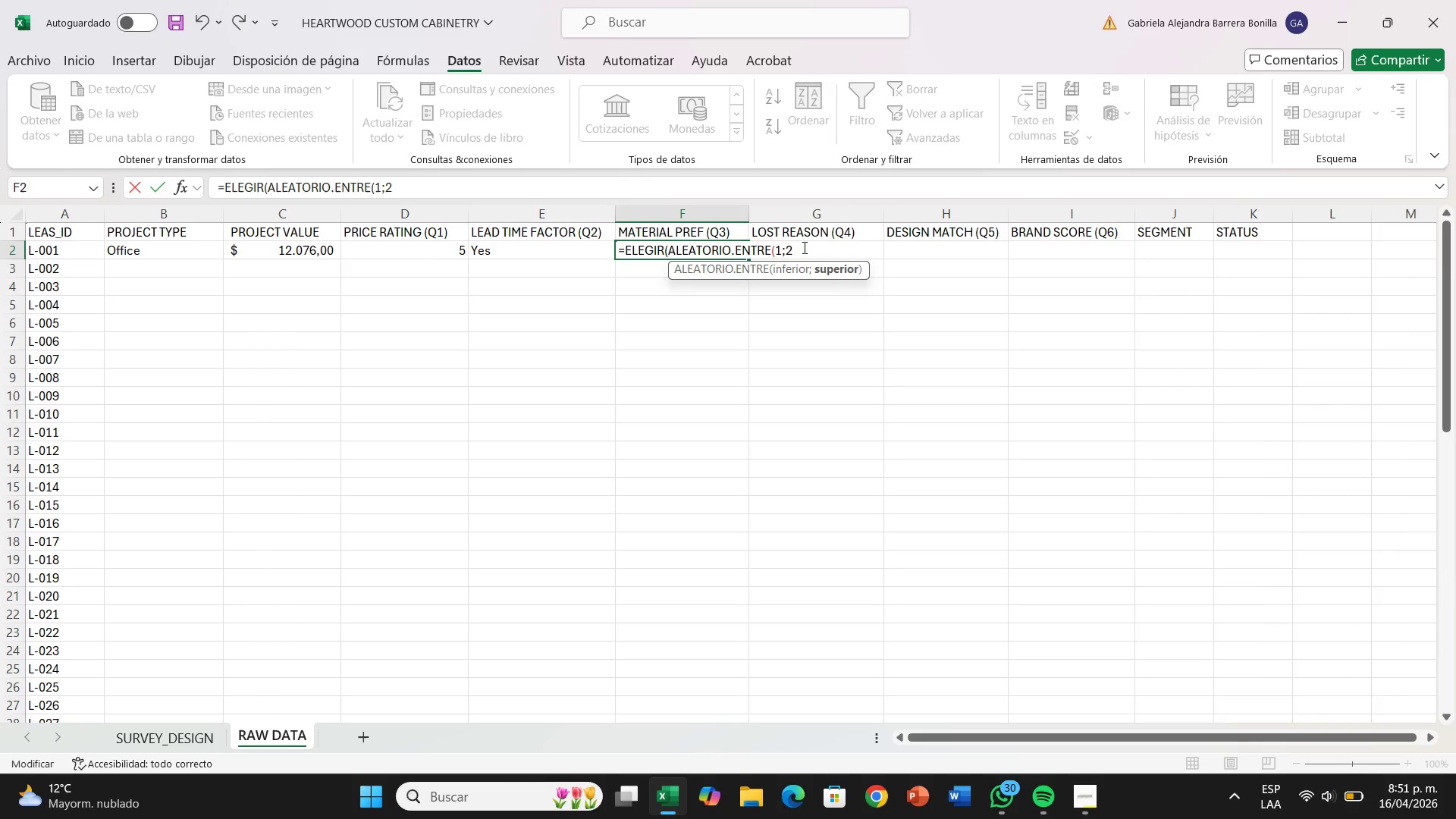 
type((<@Reca)
key(Backspace)
type(laimed Wood@<Mod)
key(Backspace)
key(Backspace)
key(Backspace)
key(Backspace)
type(< @Modern Laminate@)
 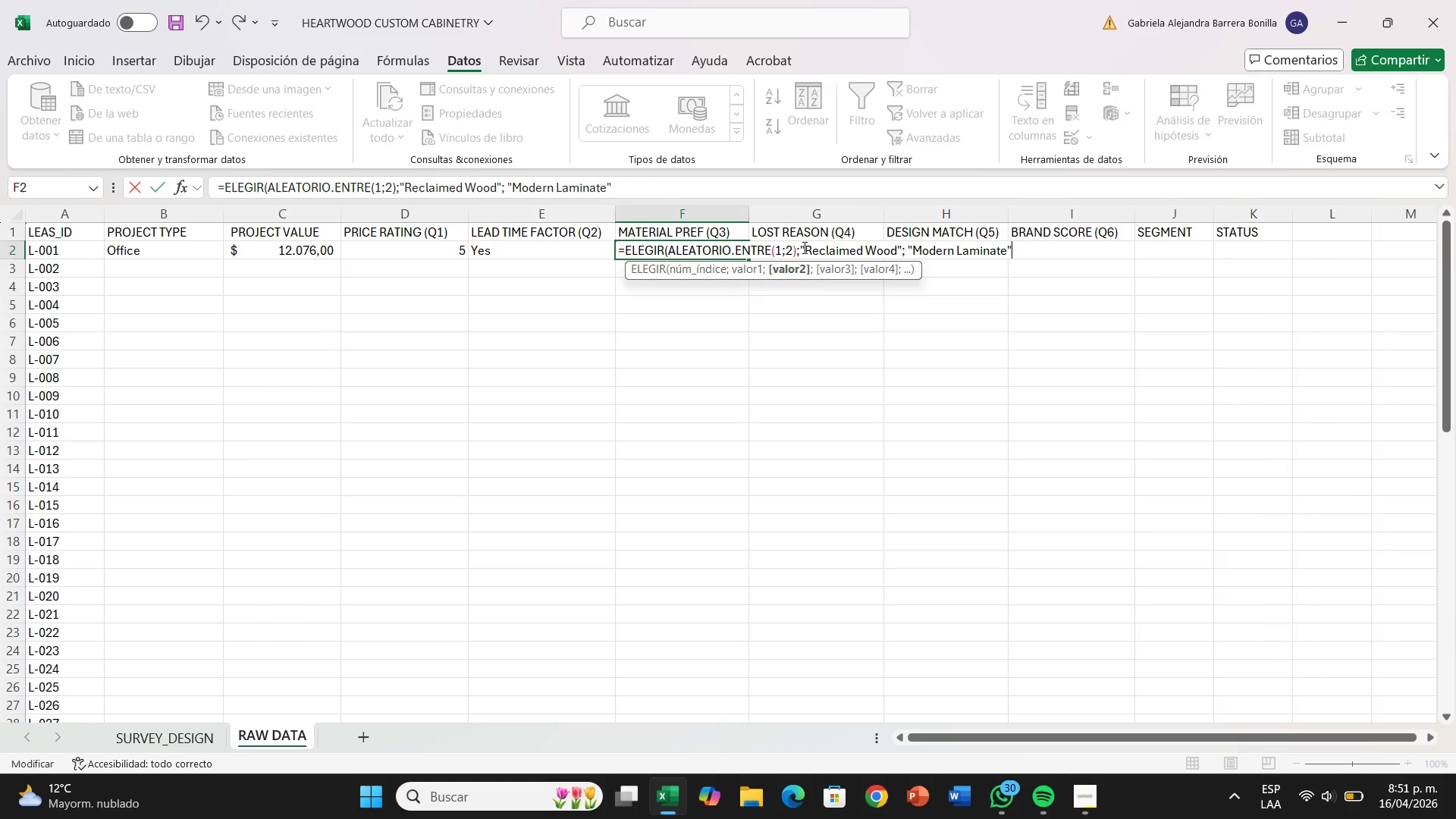 
key(Enter)
 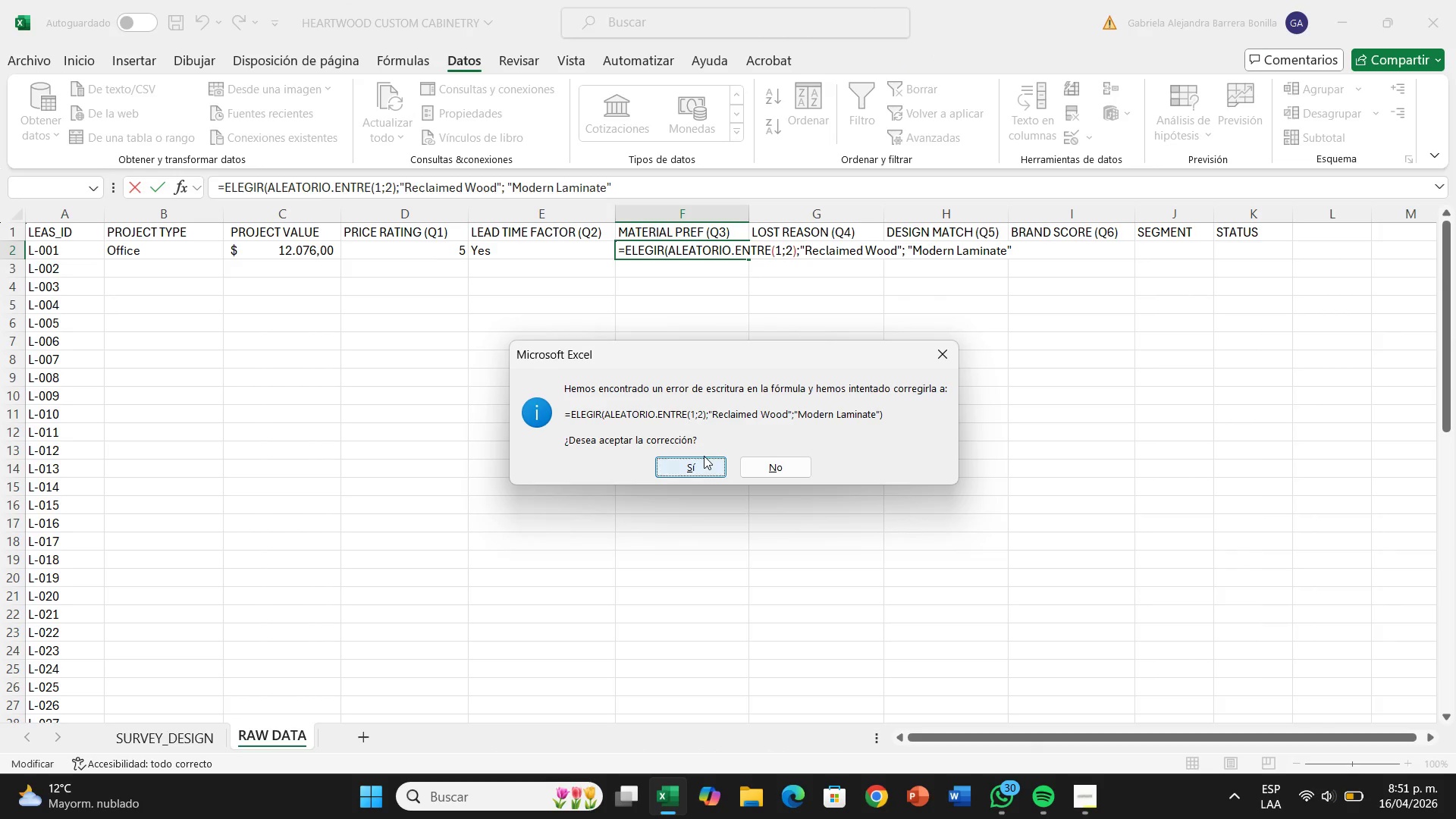 
left_click([703, 453])
 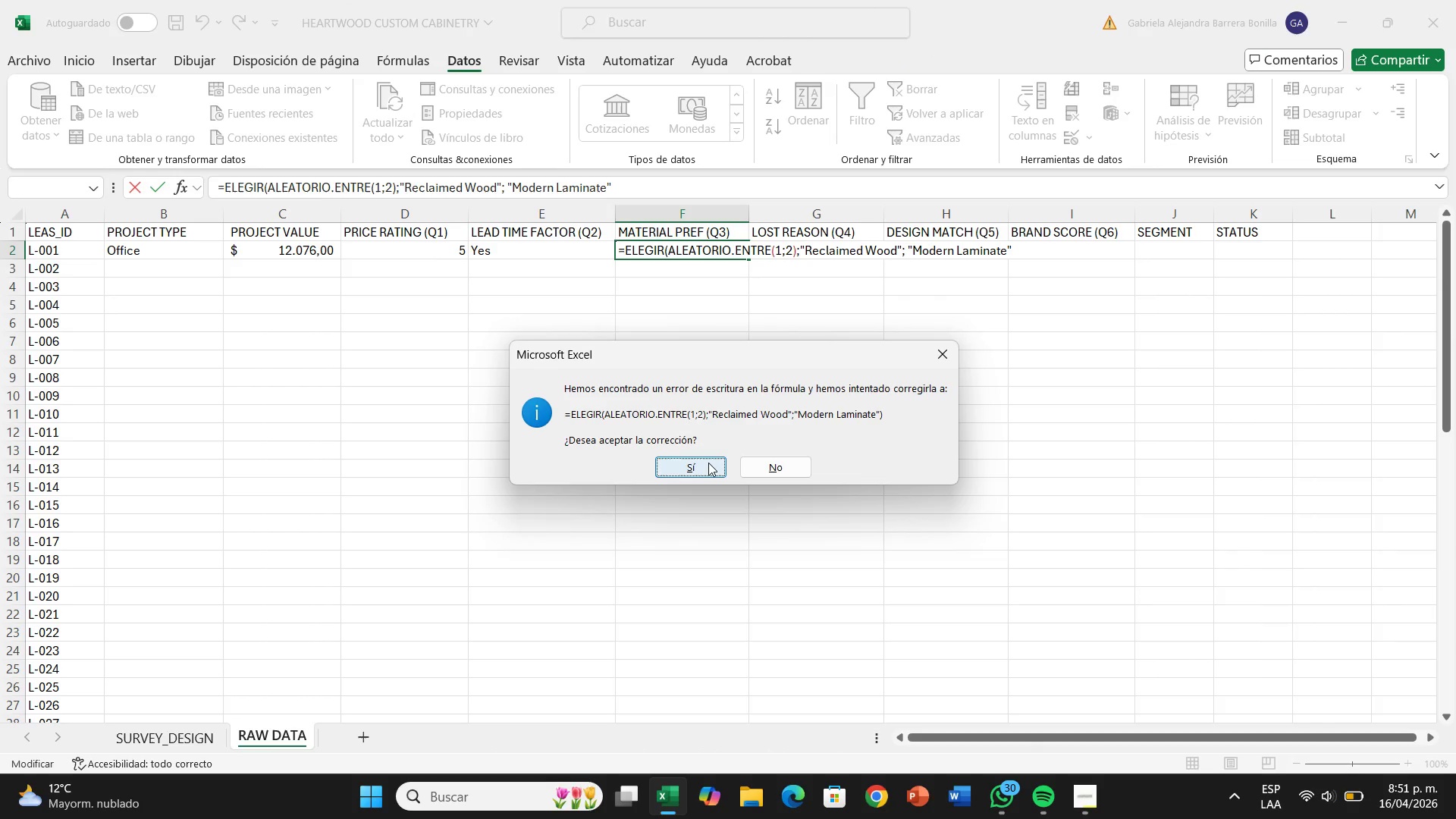 
left_click([708, 463])
 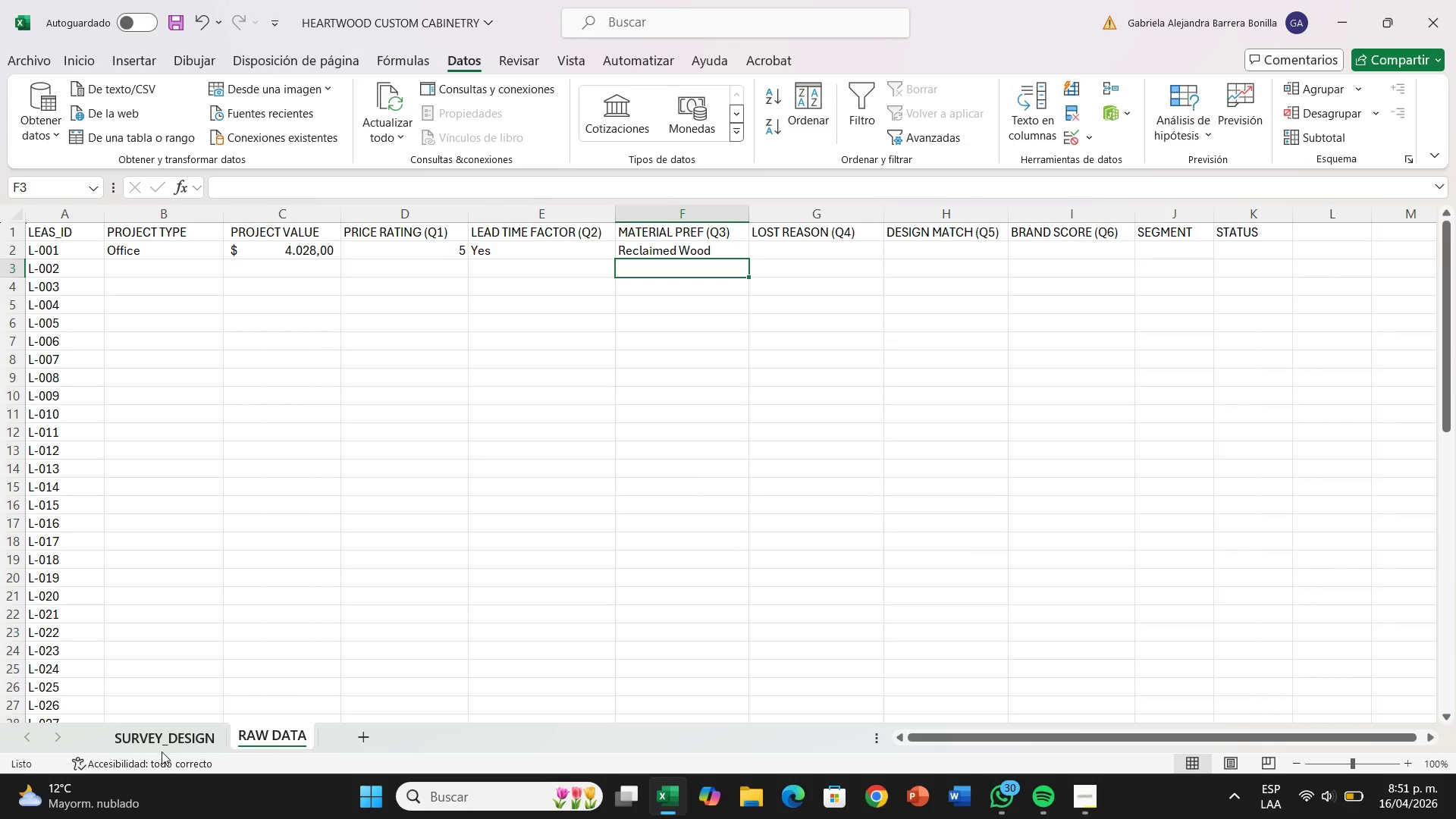 
left_click([162, 752])
 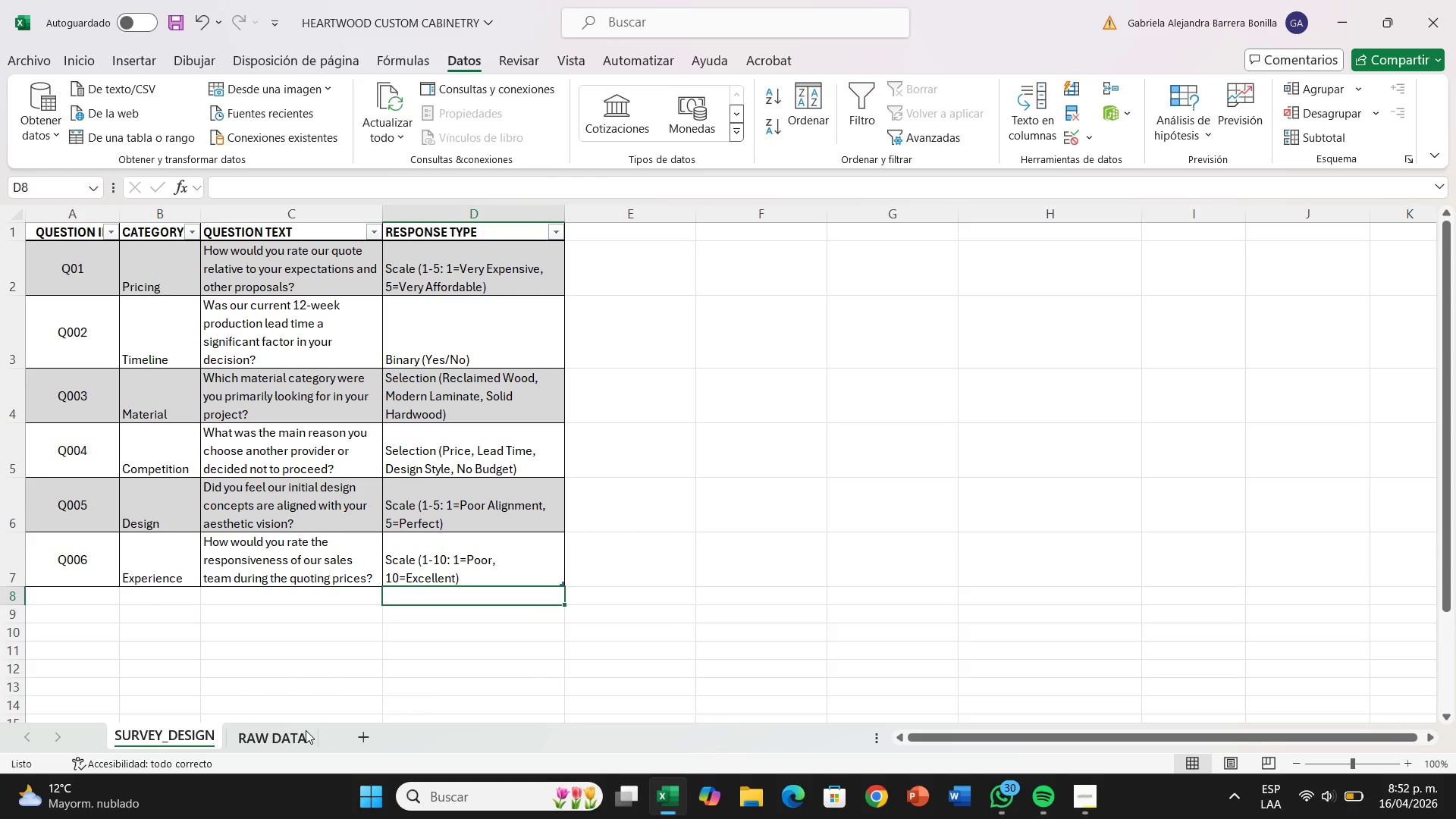 
left_click([305, 730])
 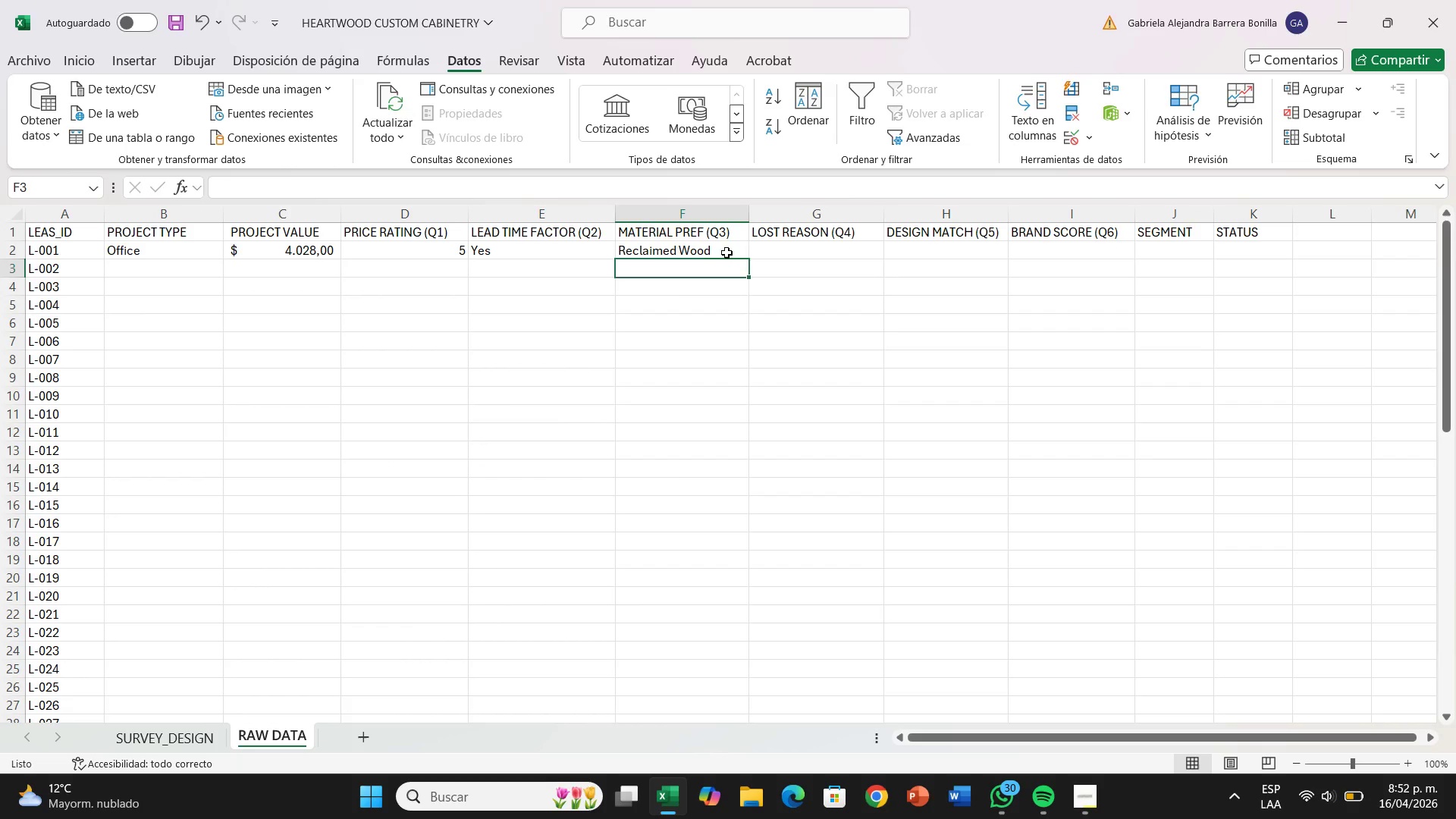 
double_click([726, 251])
 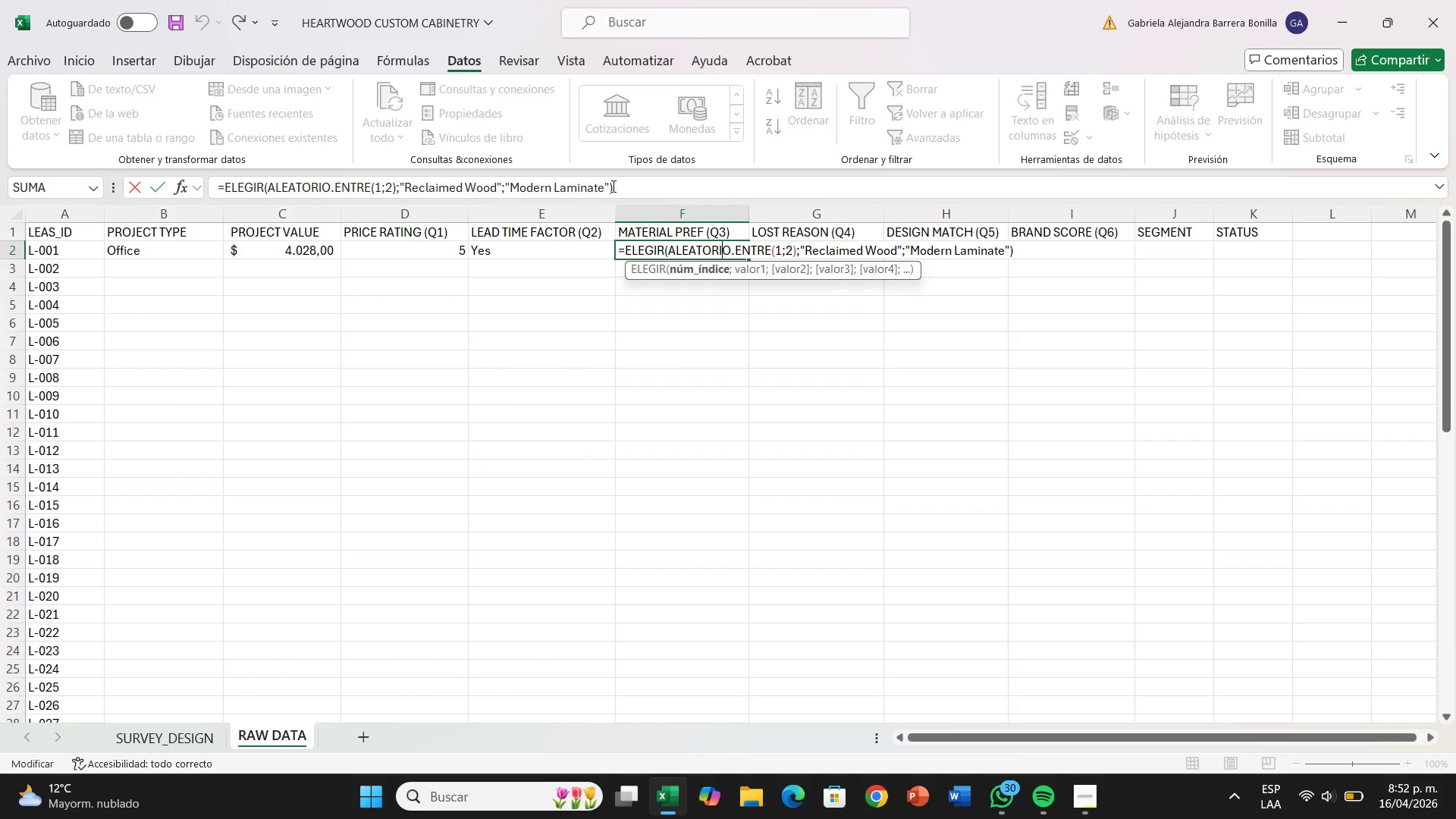 
left_click([608, 187])
 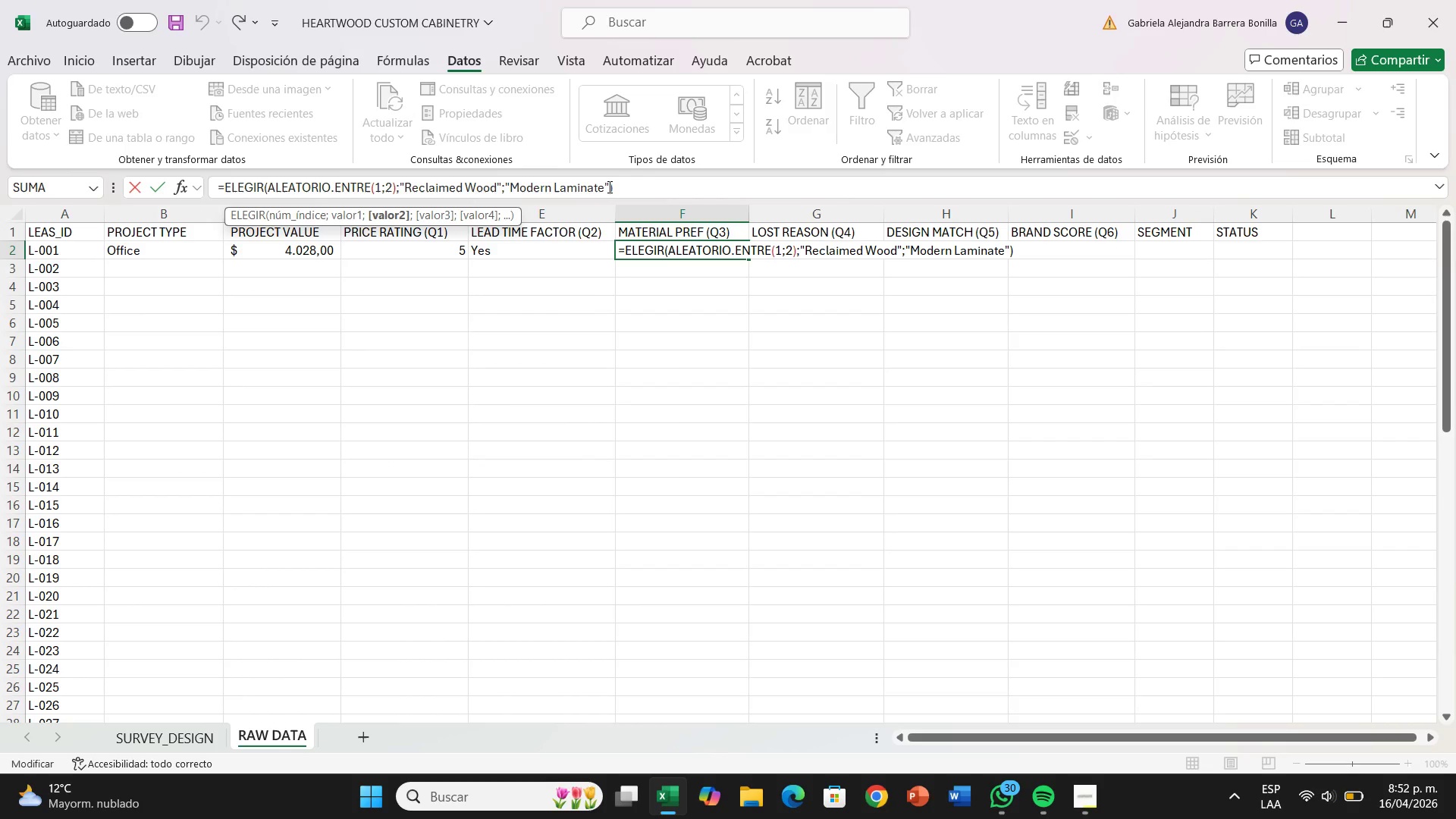 
type(<@Solid )
 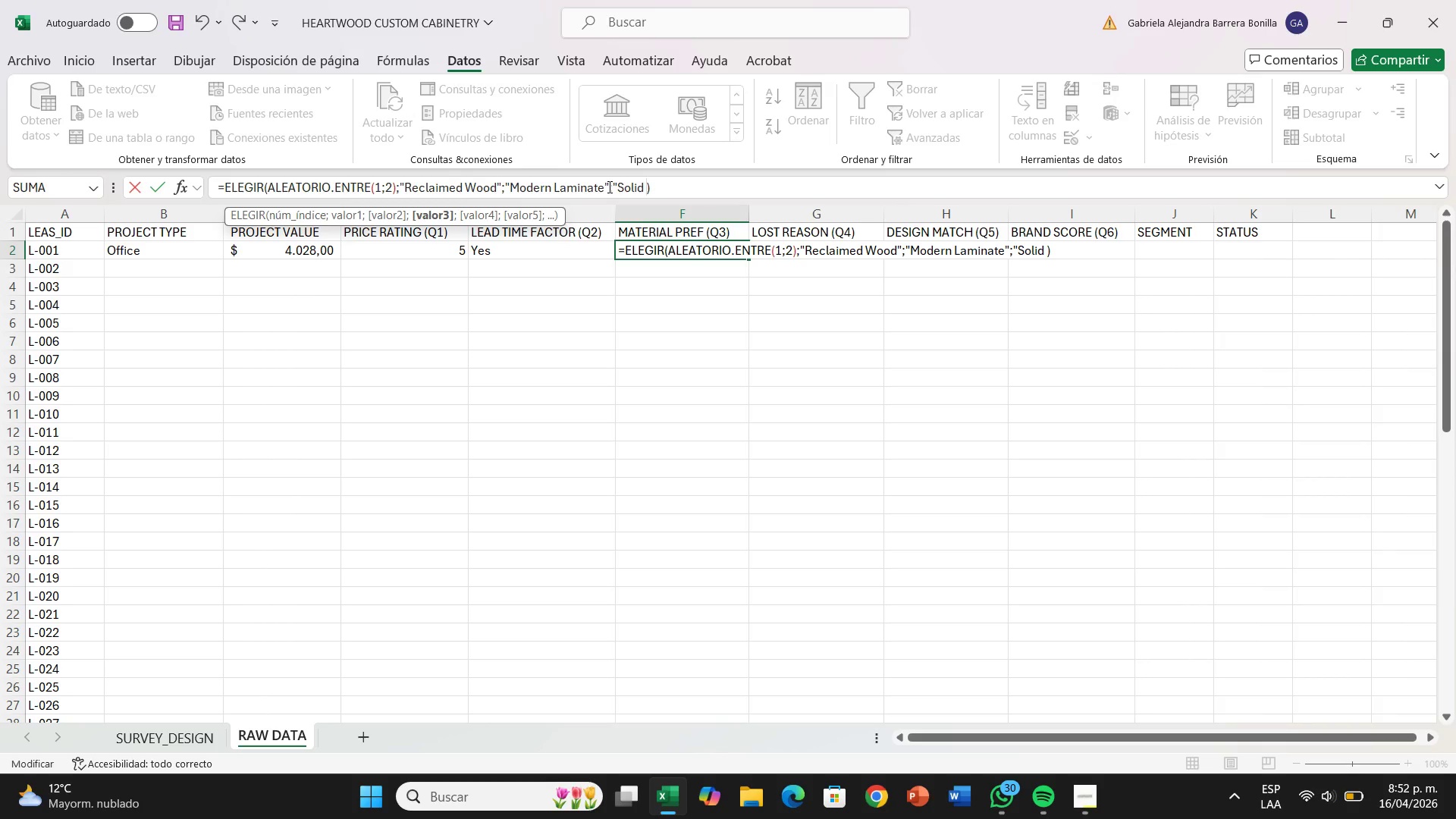 
key(Enter)
 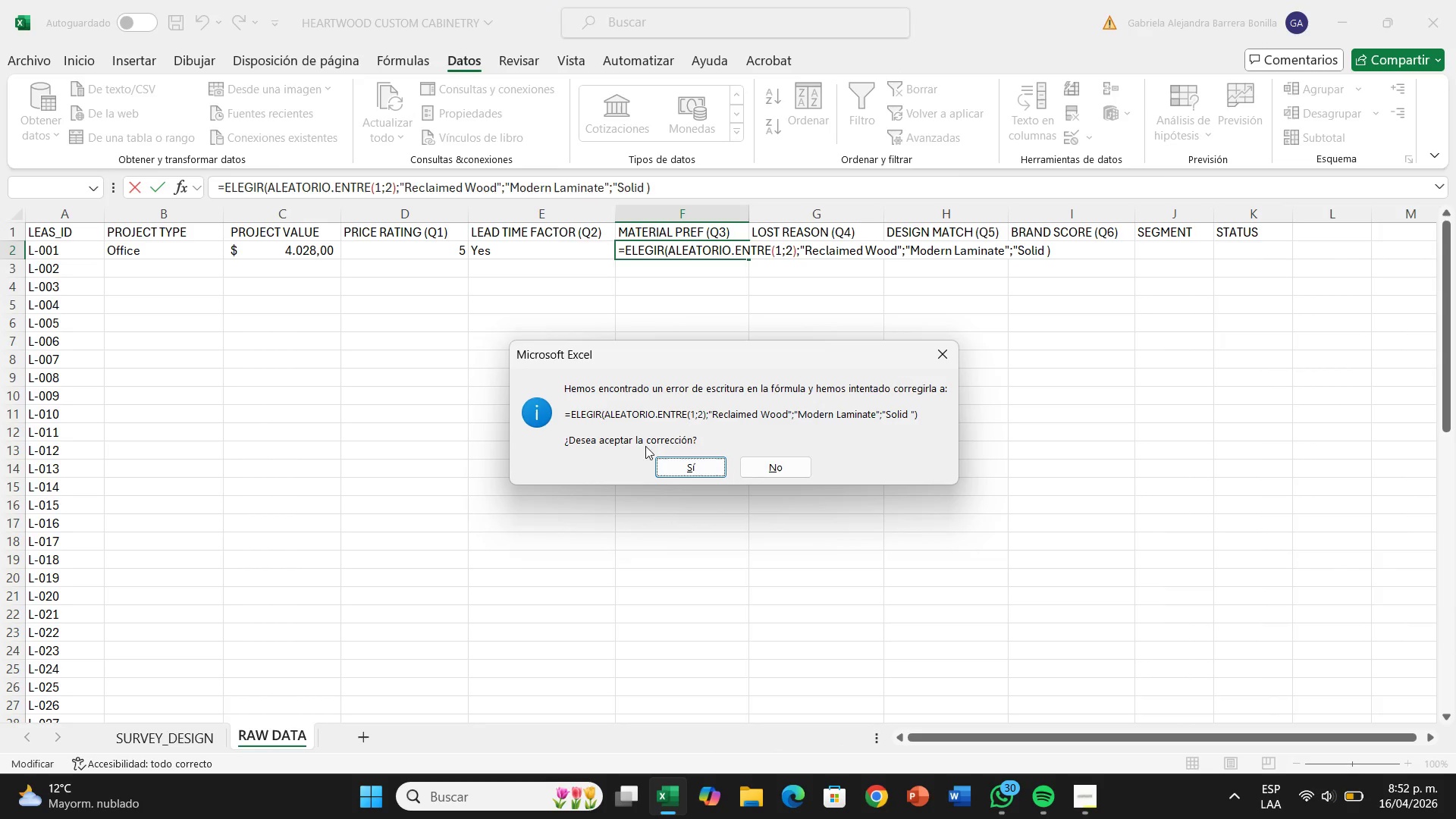 
left_click([686, 460])
 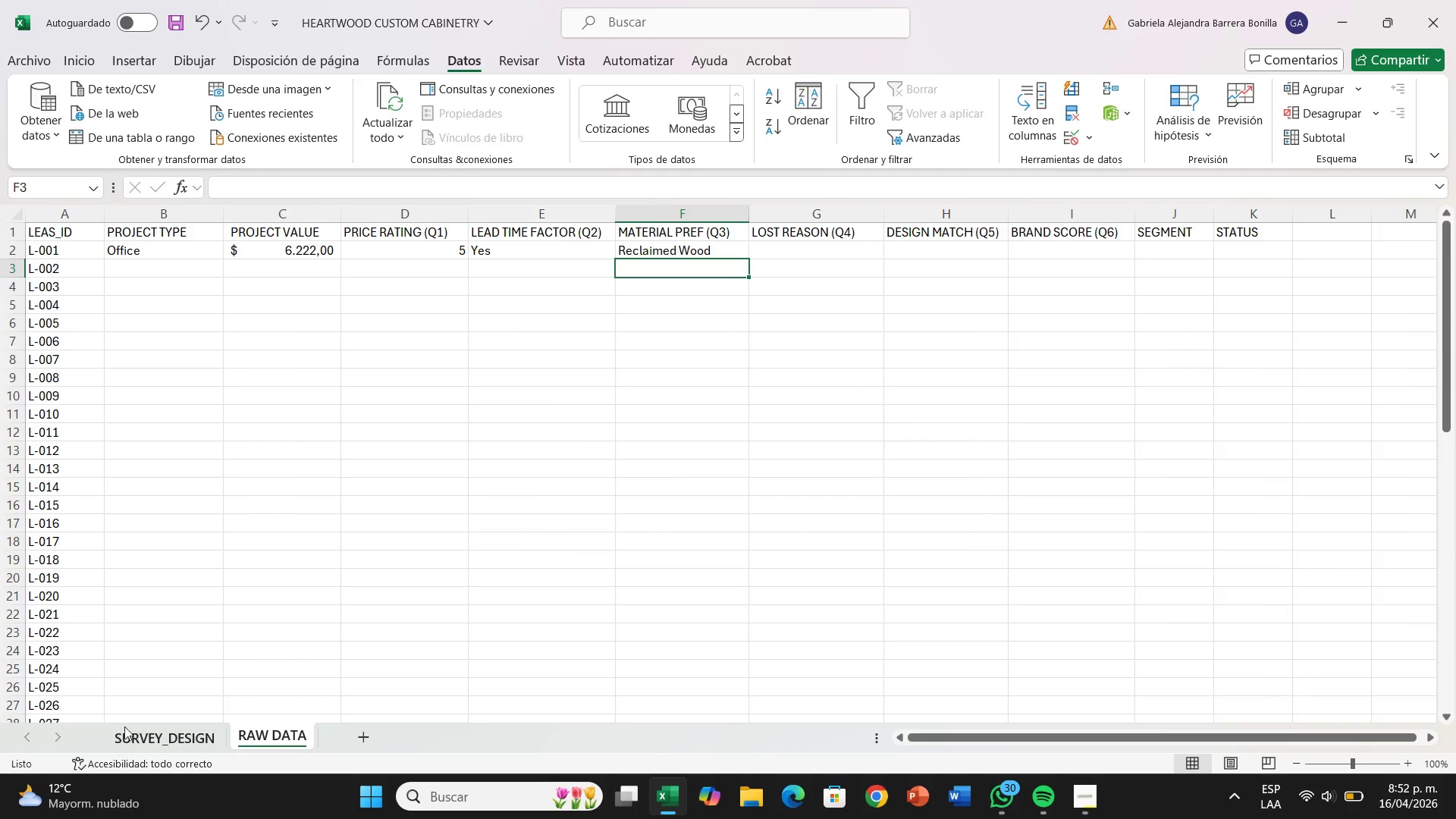 
left_click([134, 734])
 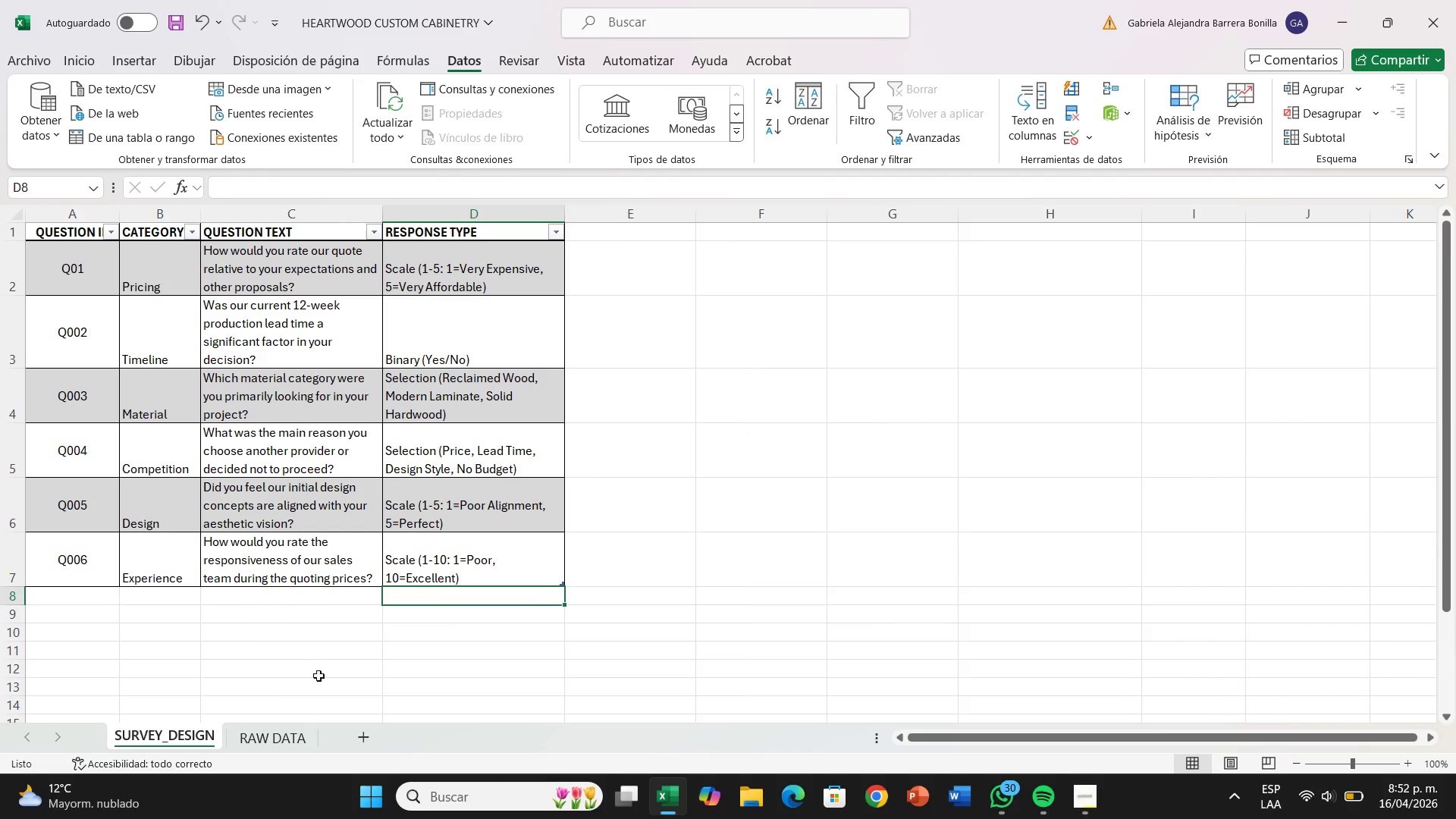 
left_click([281, 735])
 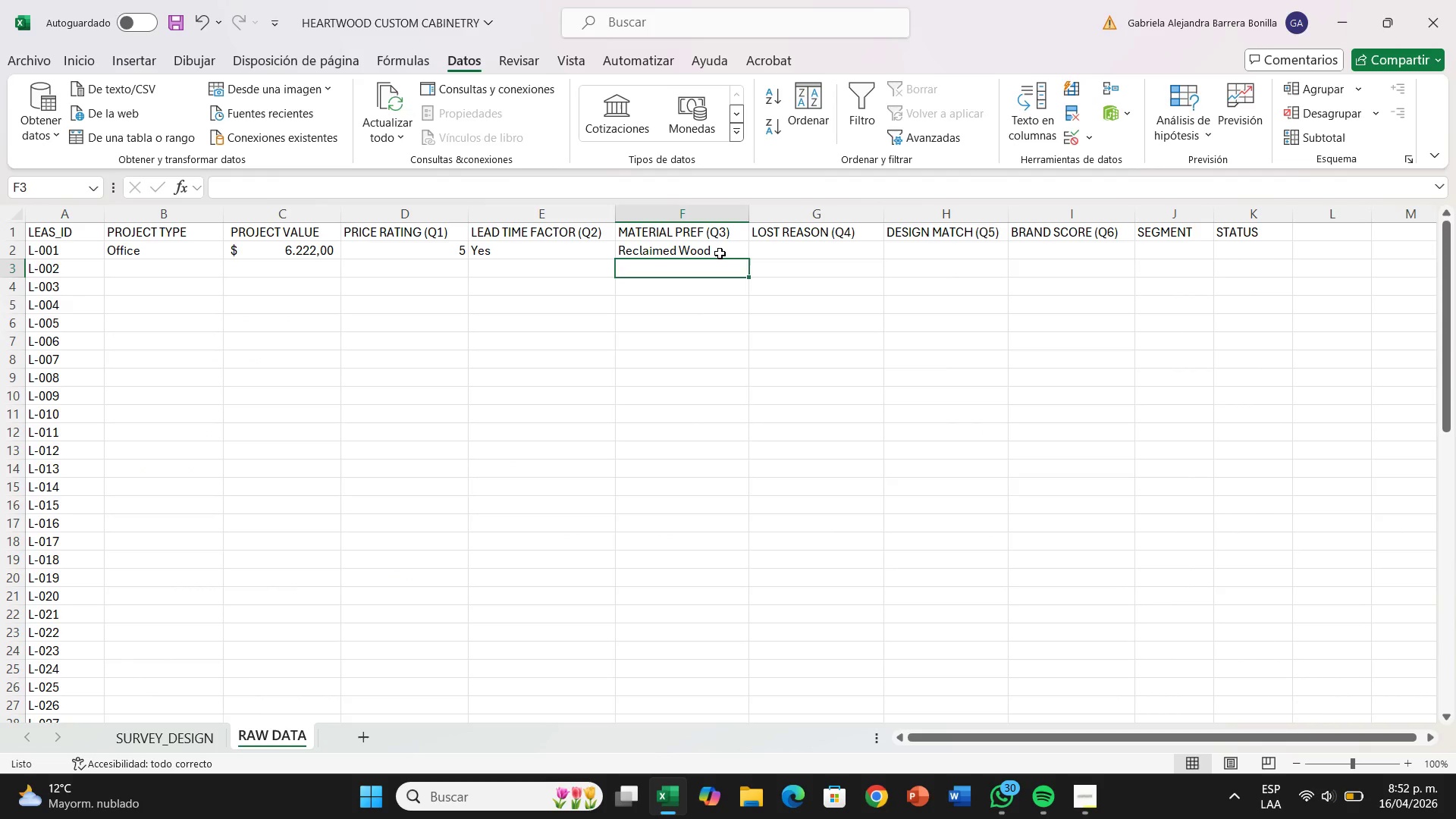 
left_click([719, 253])
 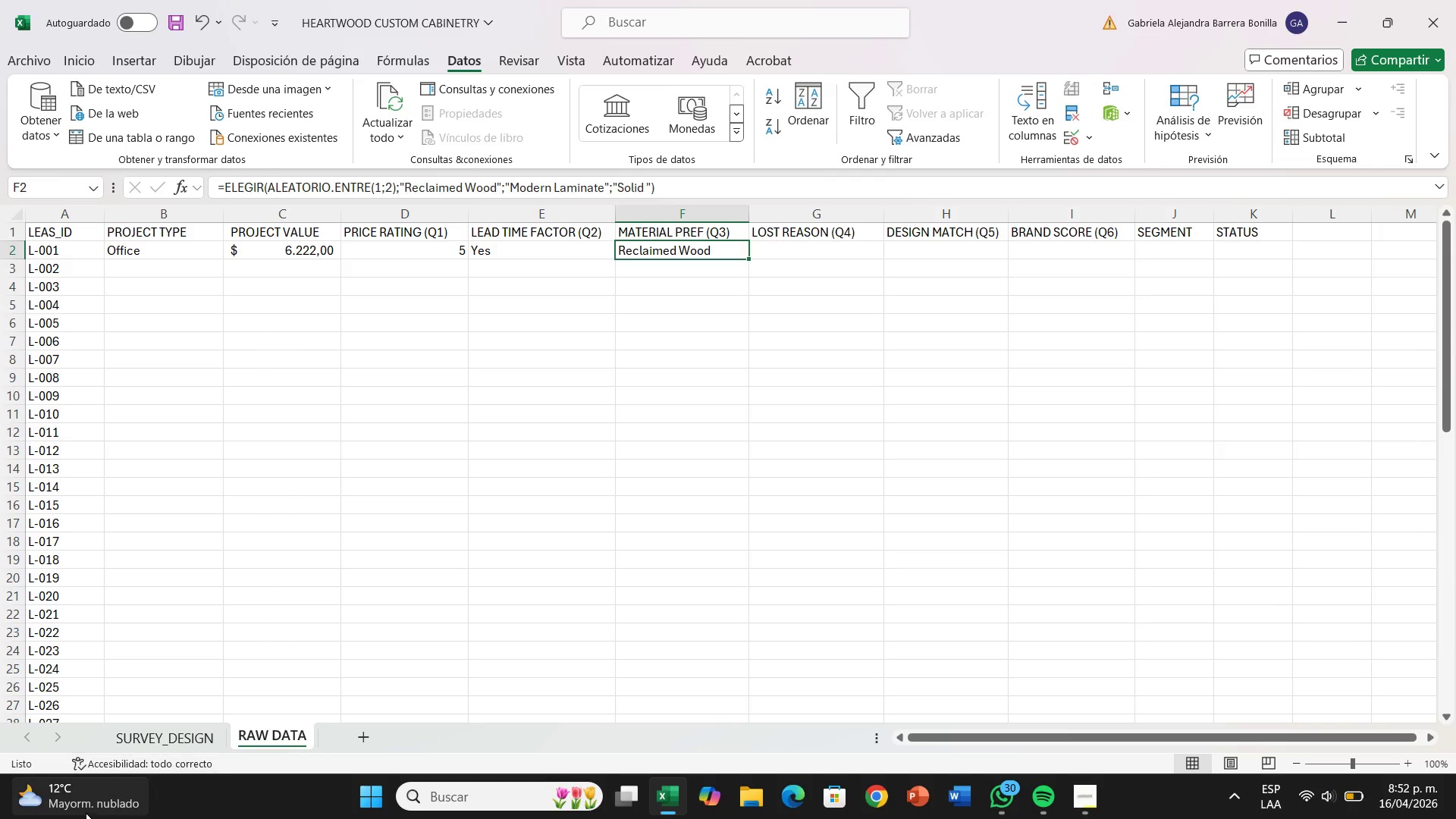 
left_click([149, 742])
 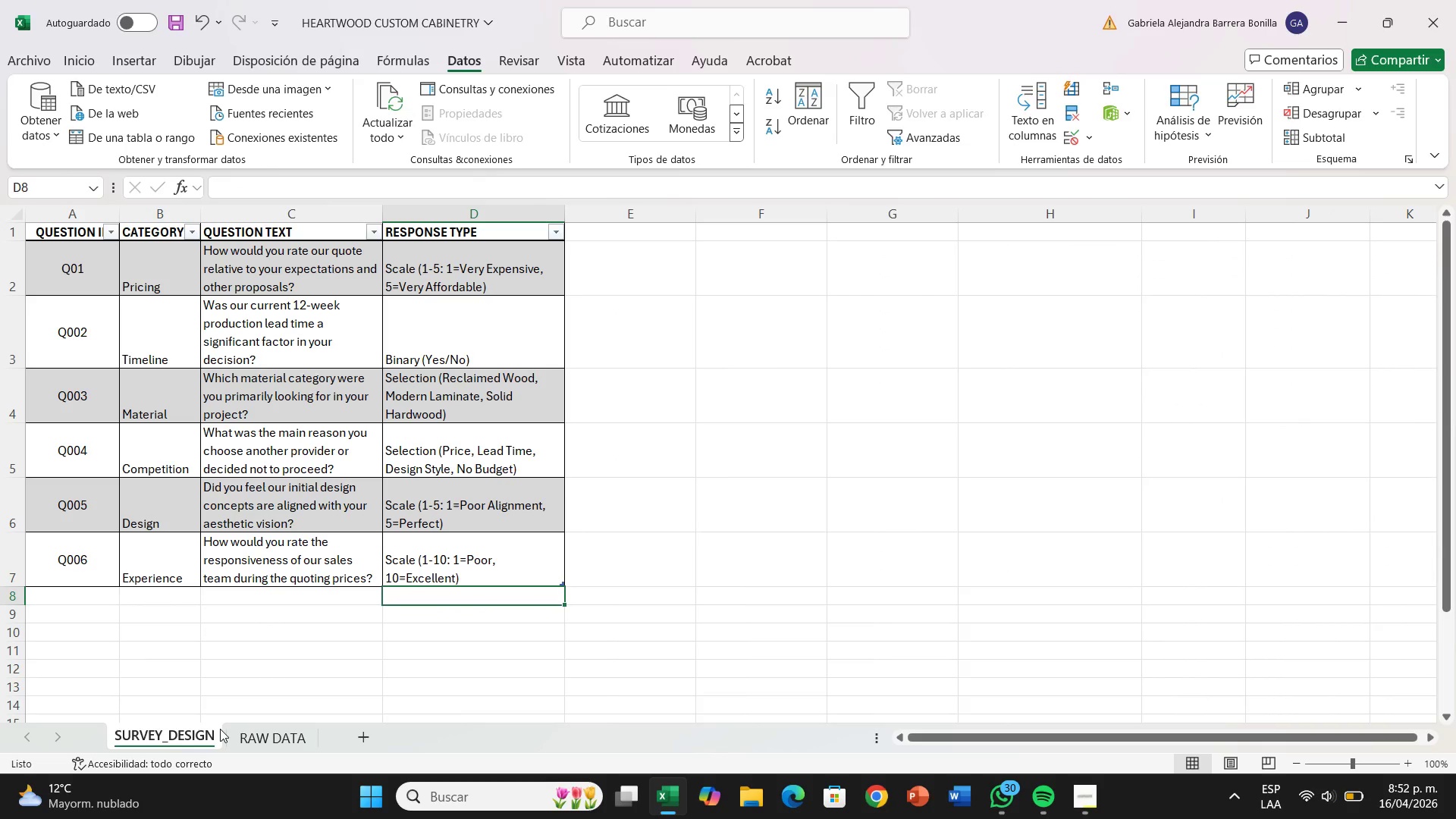 
left_click([237, 730])
 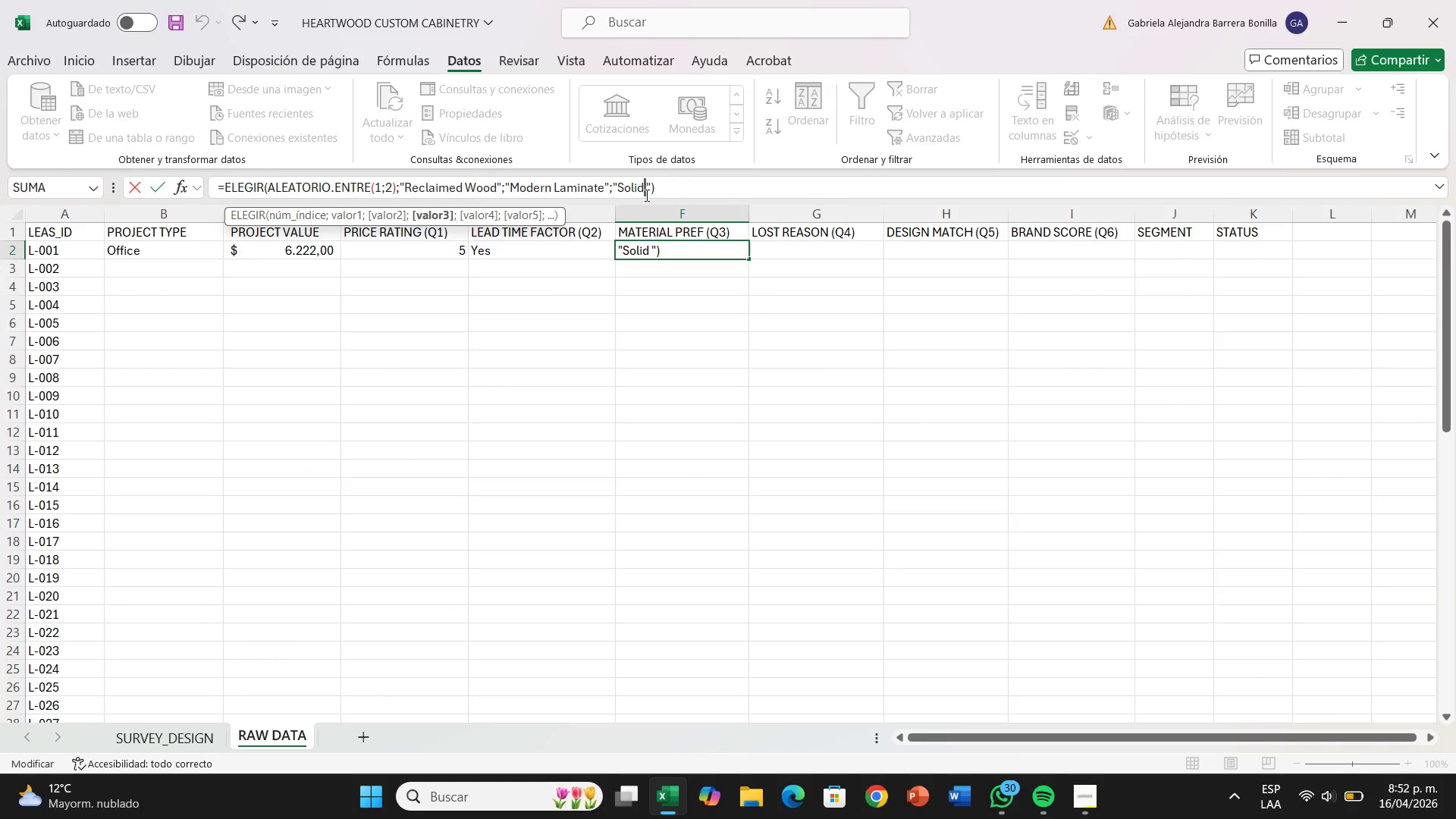 
left_click([645, 195])
 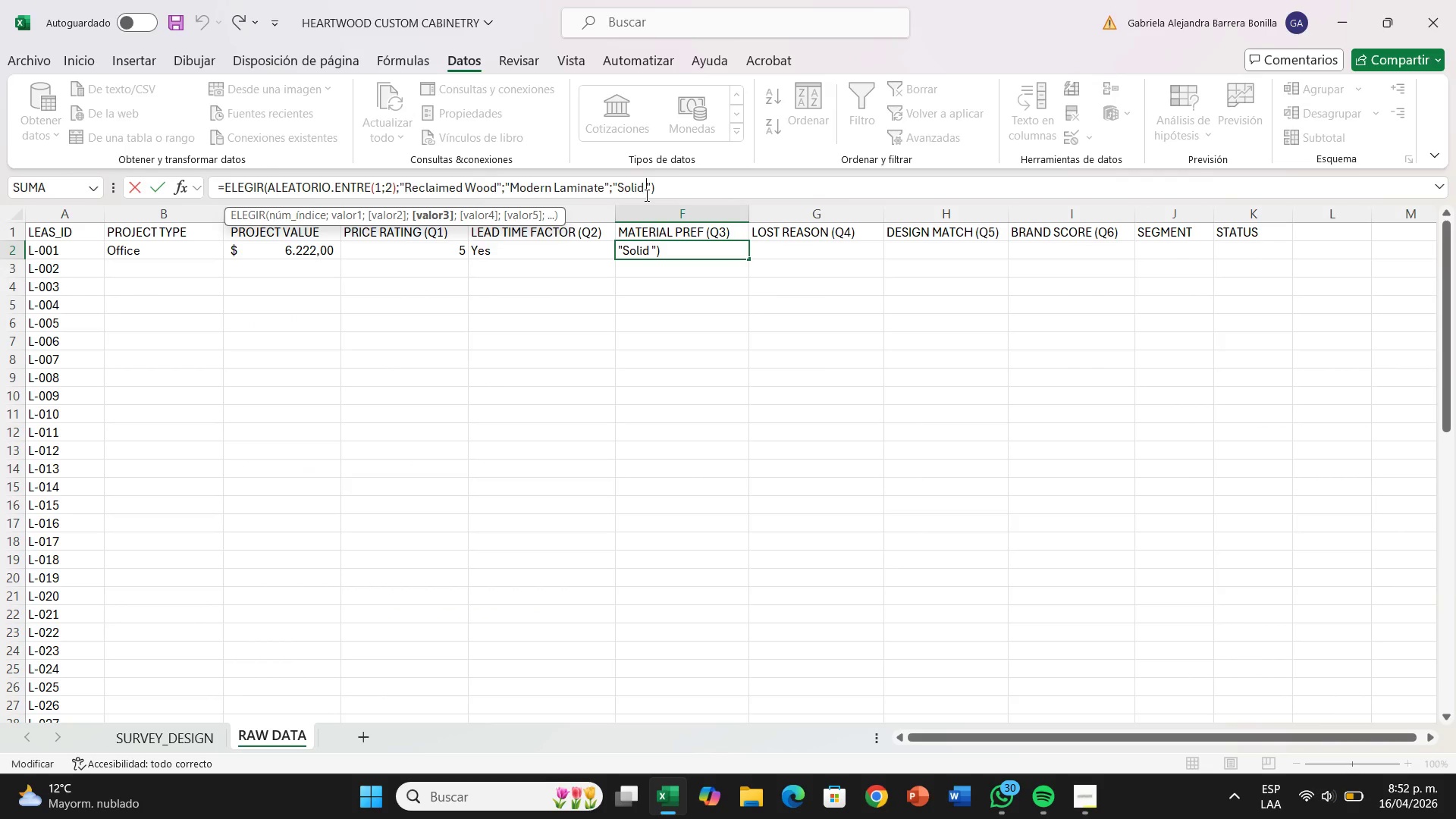 
type( )
key(Backspace)
type(Hardwood)
 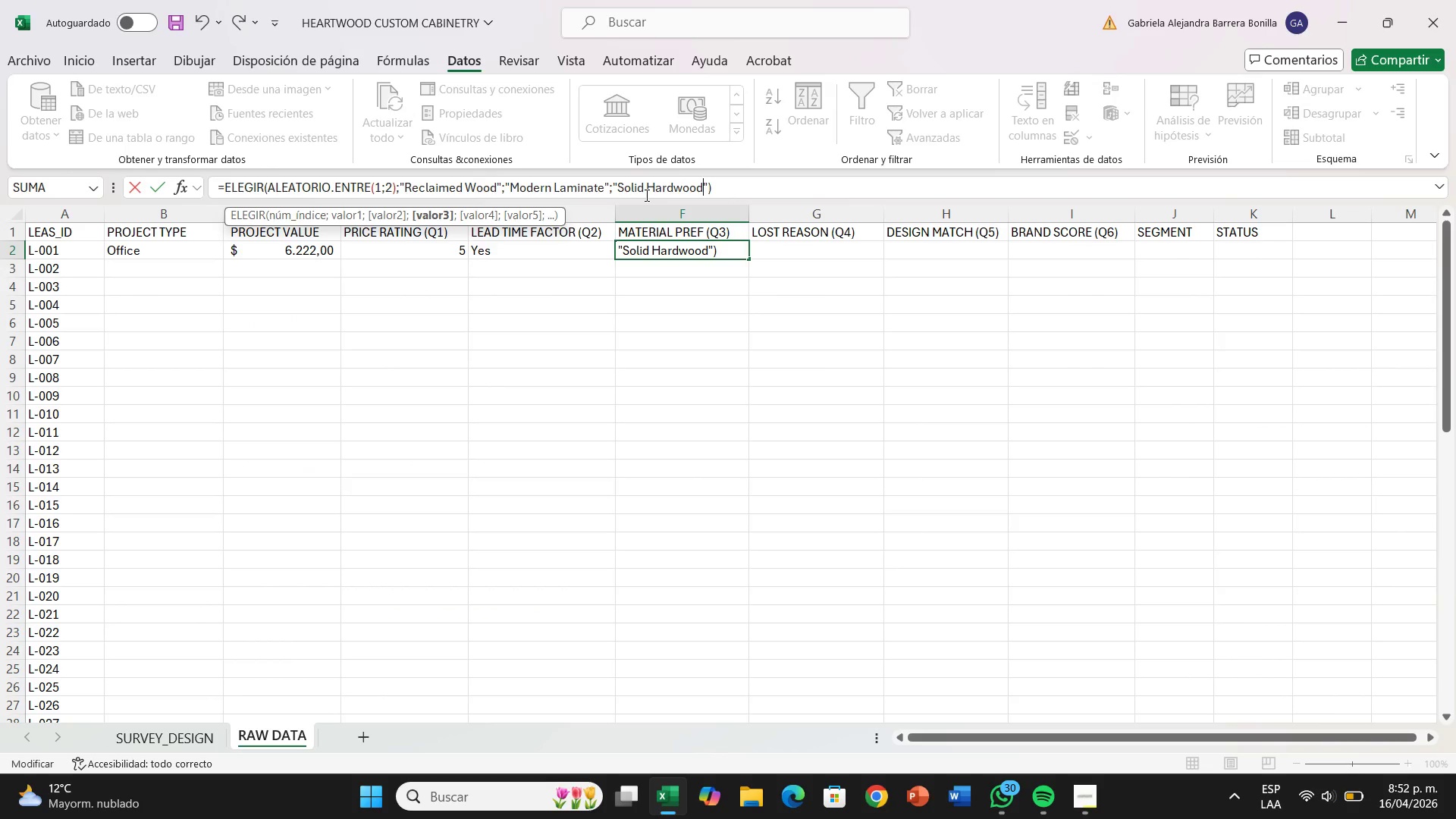 
key(Enter)
 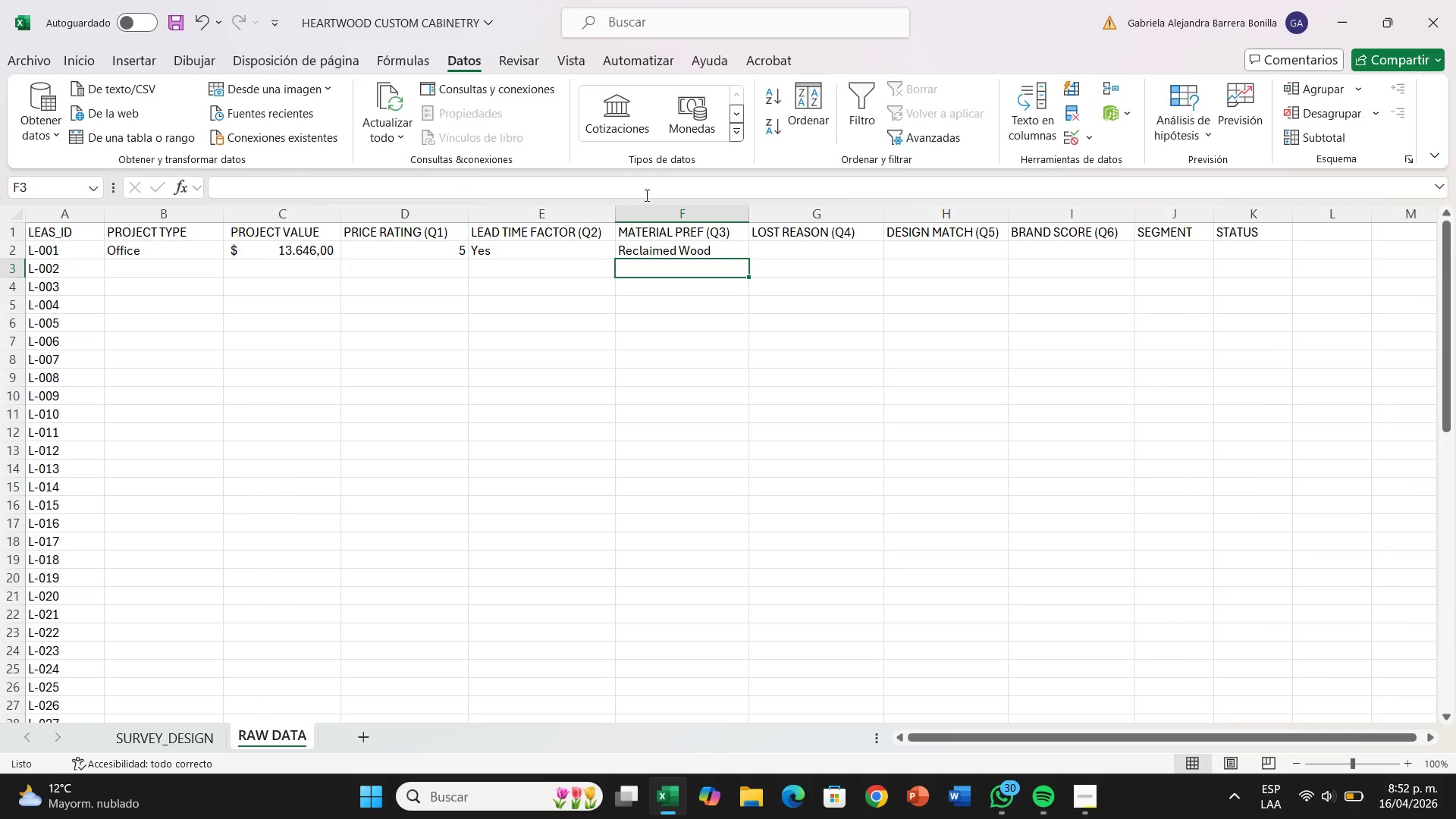 
wait(14.31)
 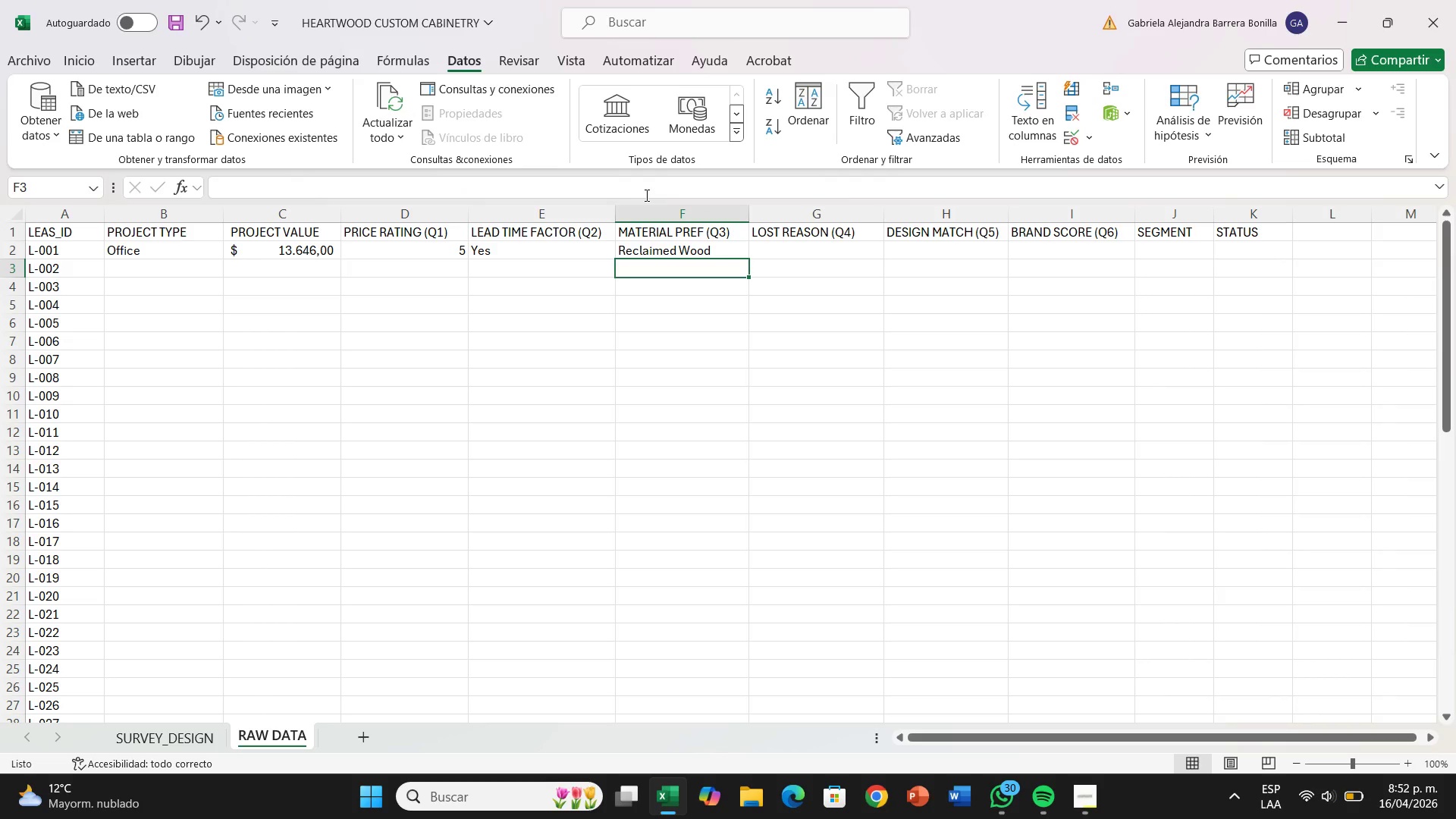 
double_click([439, 254])
 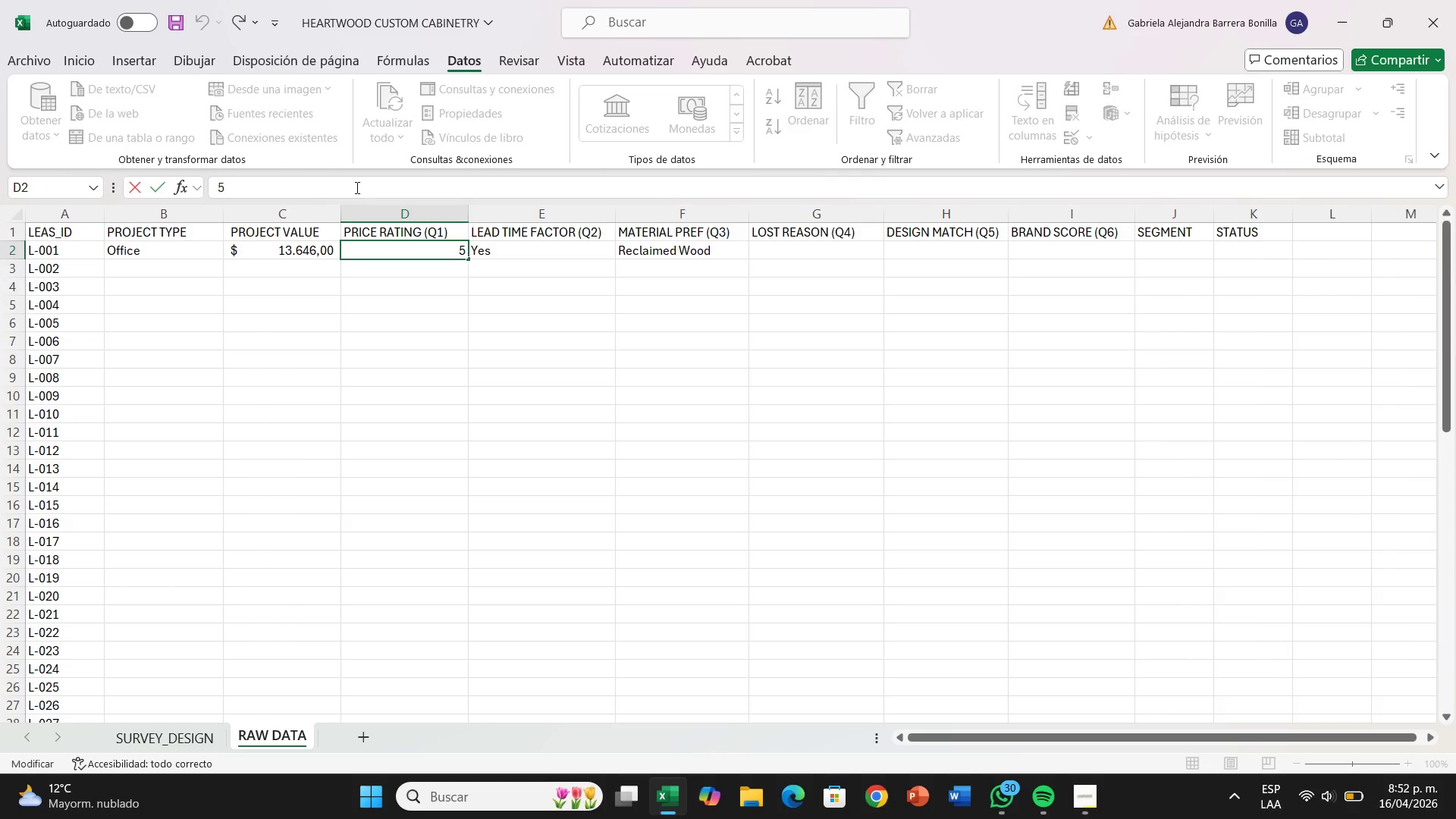 
left_click([356, 187])
 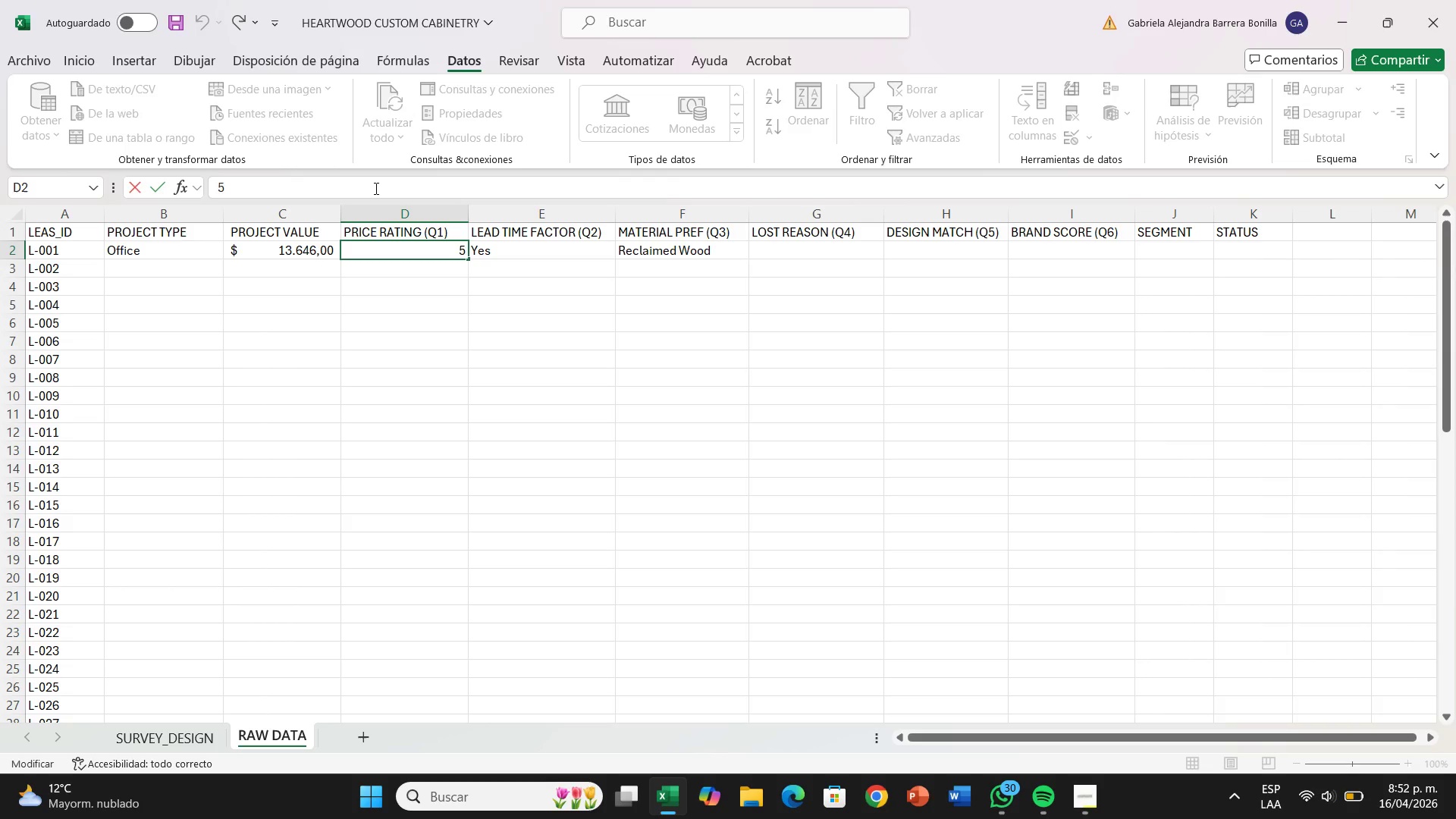 
key(Backspace)
key(Backspace)
type()SI)
 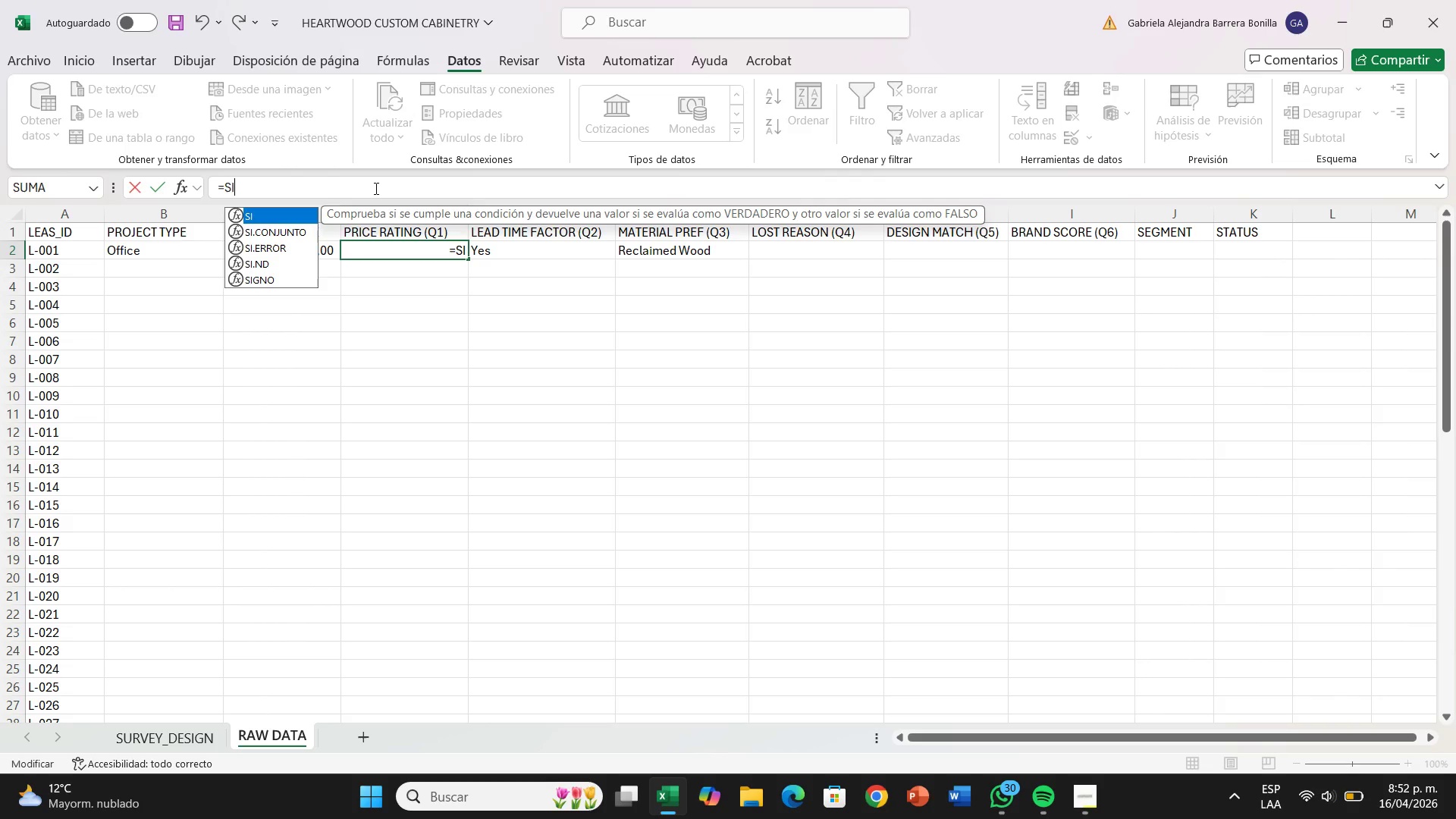 
double_click([270, 215])
 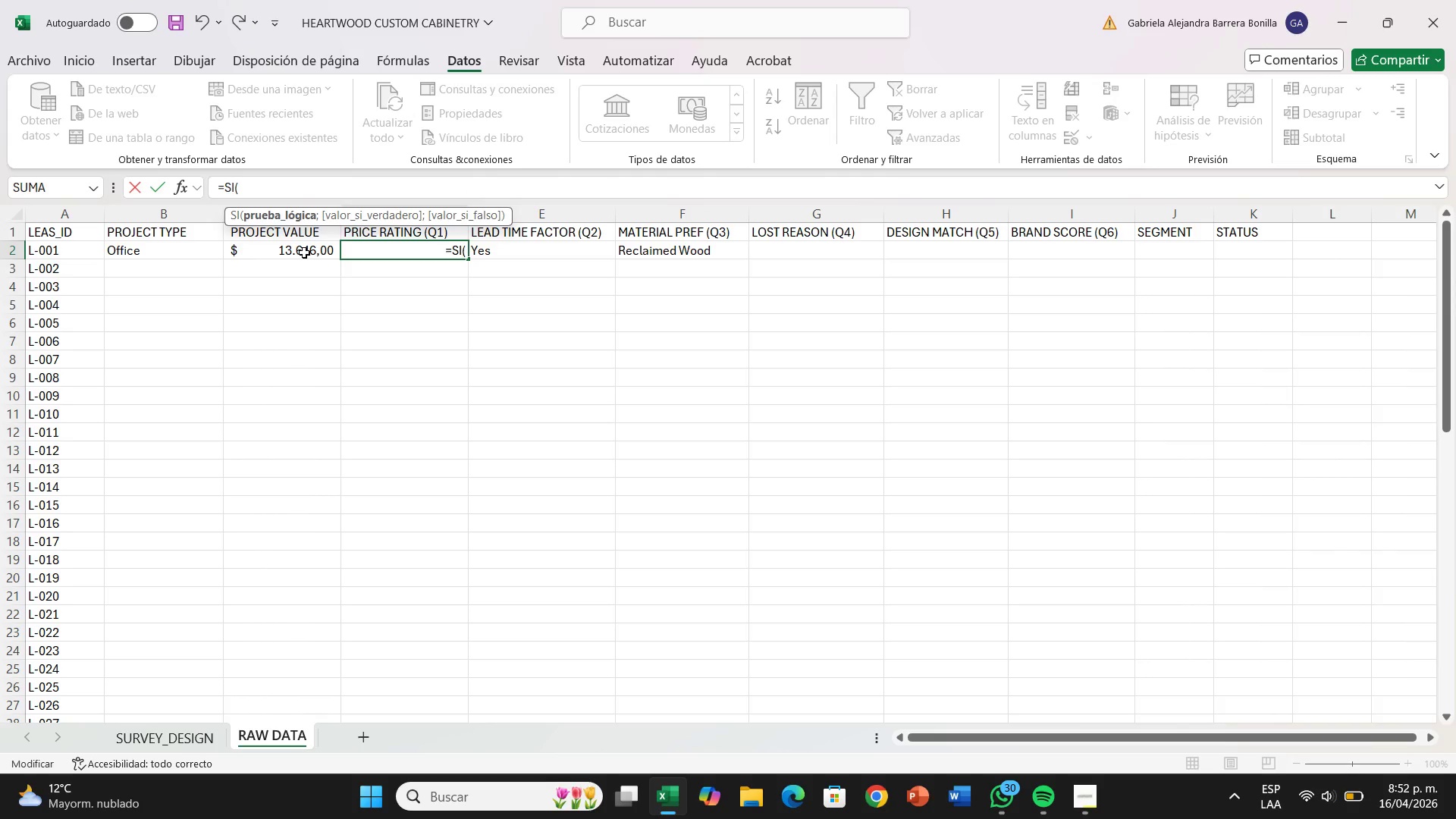 
left_click([304, 253])
 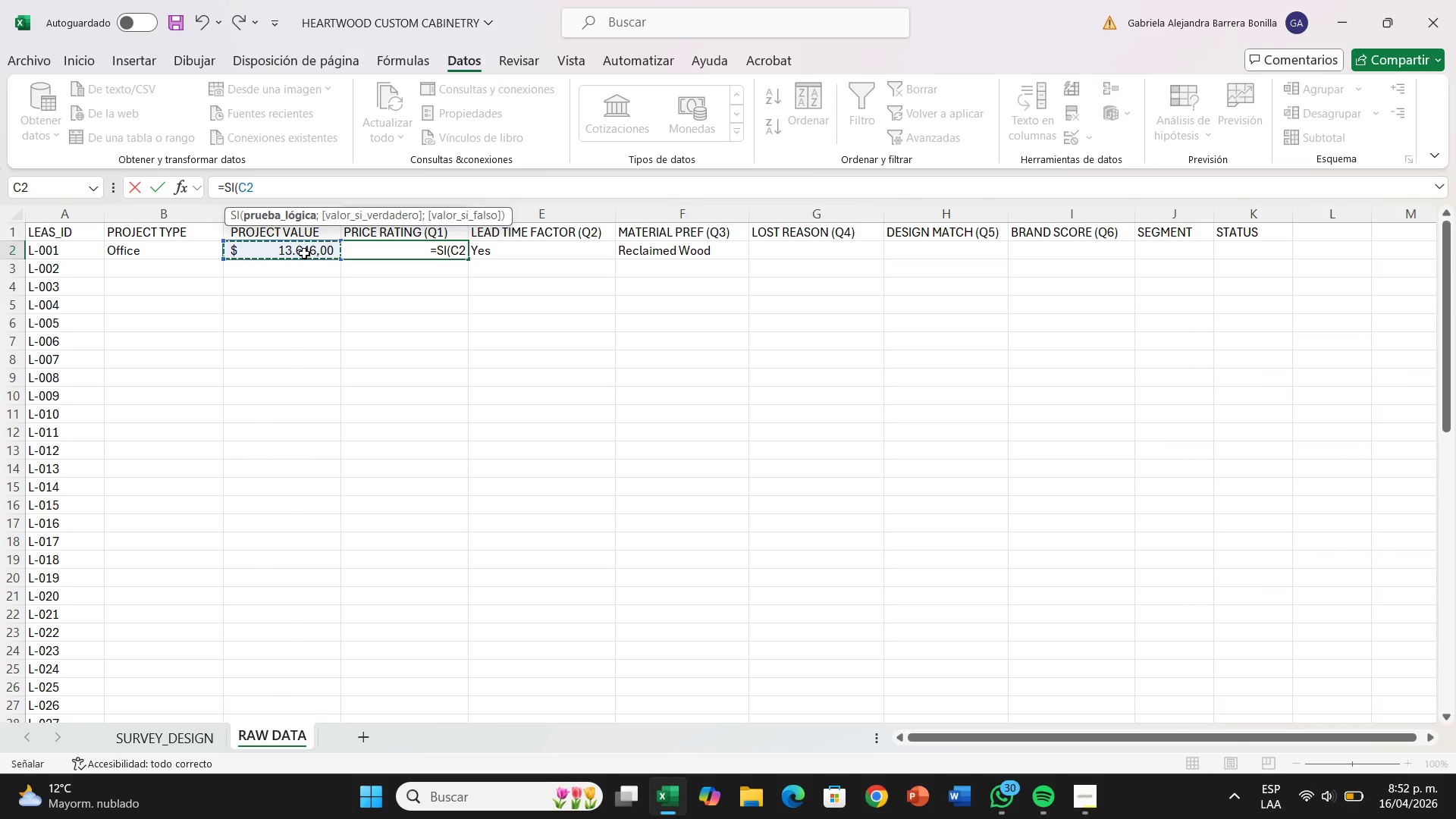 
key(Break)
 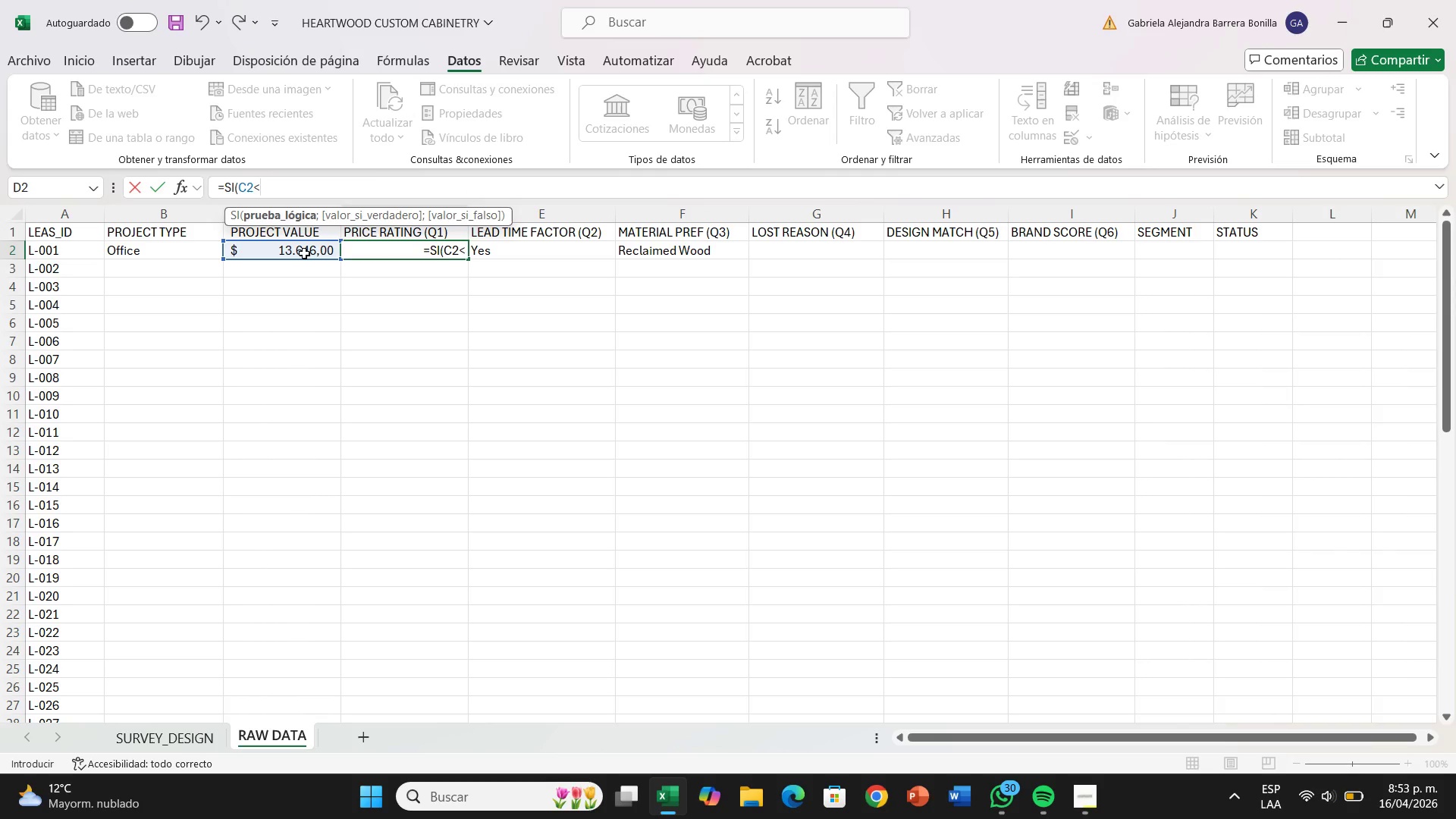 
key(Backspace)
 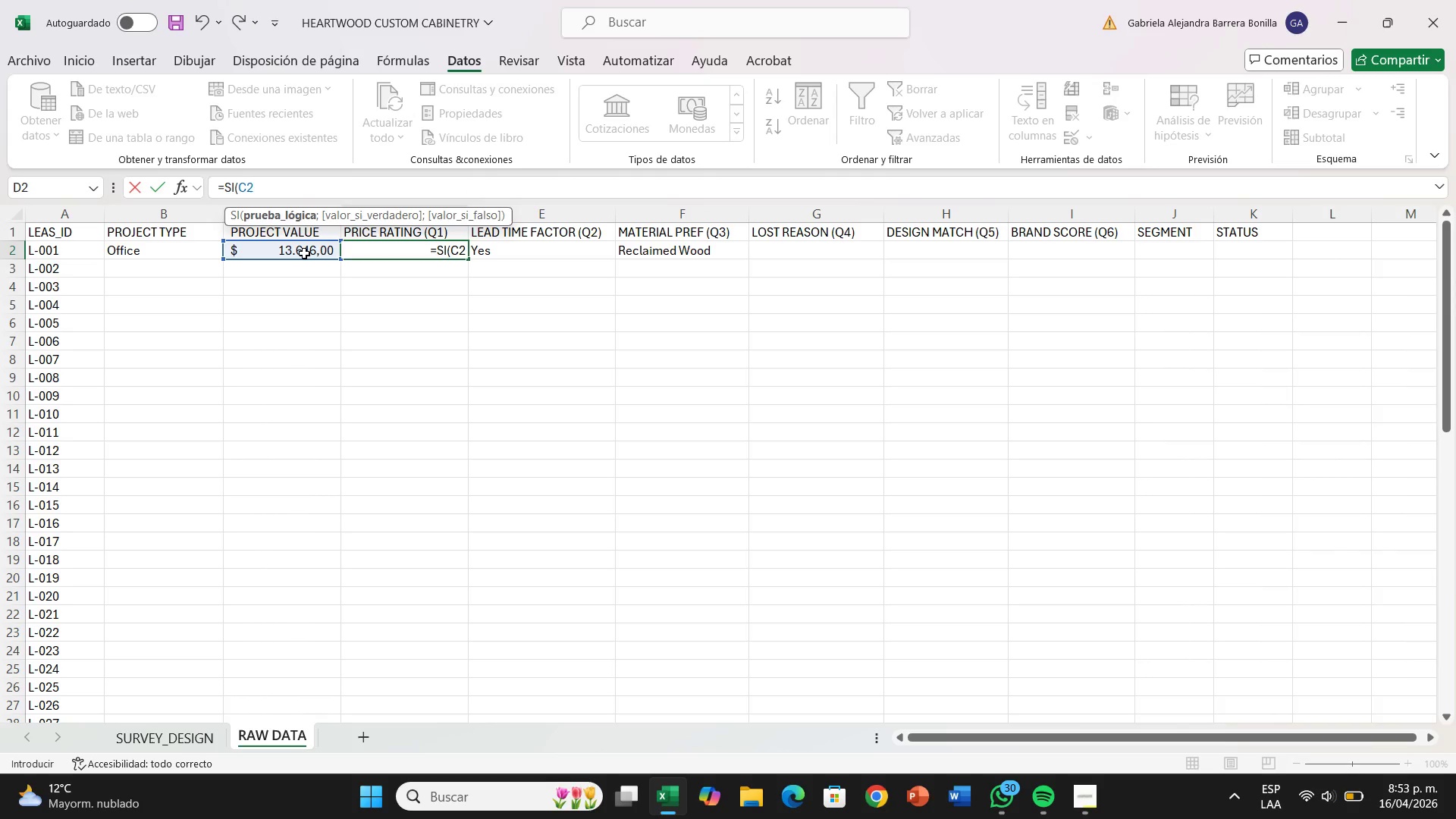 
key(Shift+Break)
 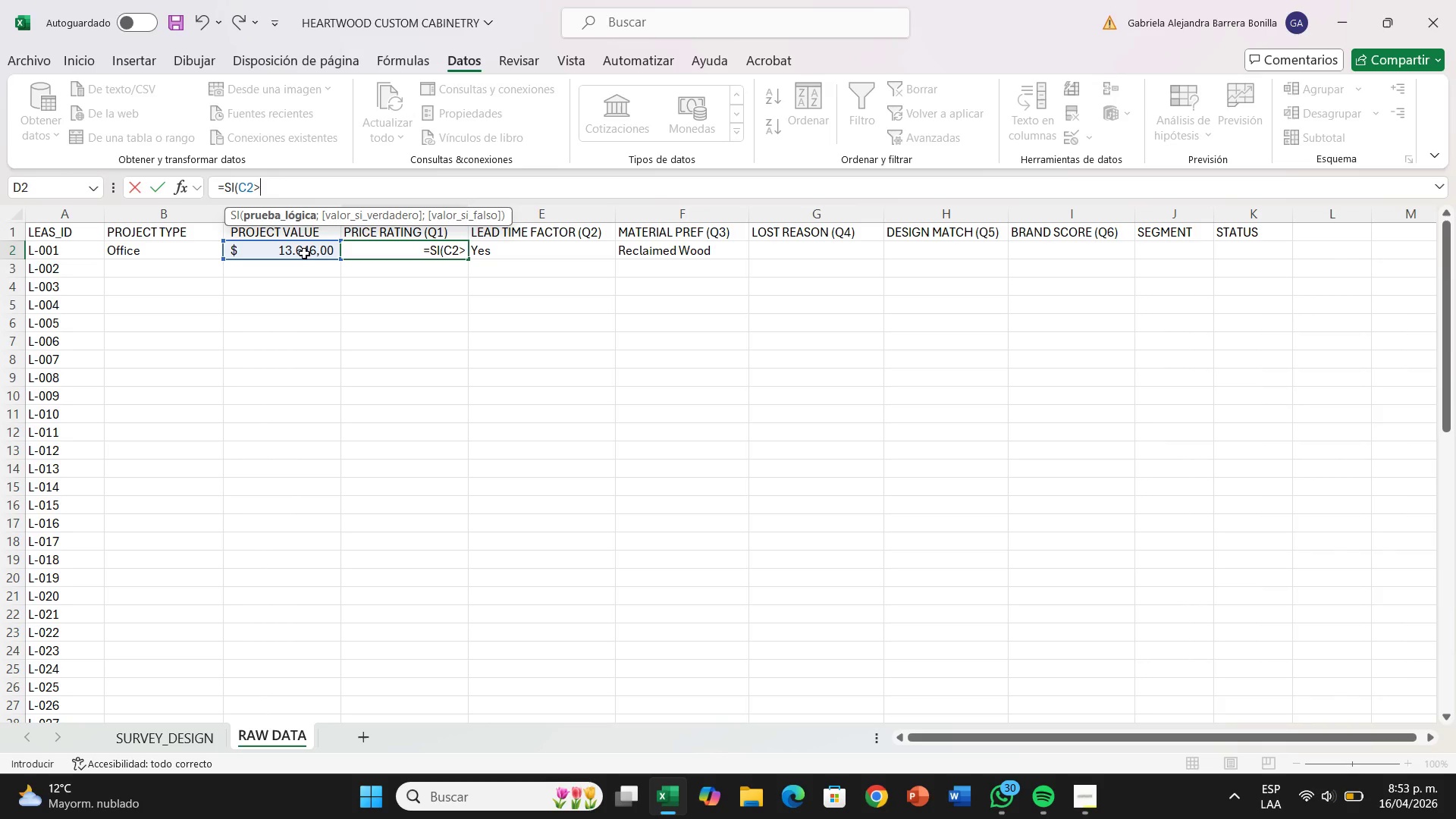 
type(10000)
key(Backspace)
type(0<@Expensive@)
 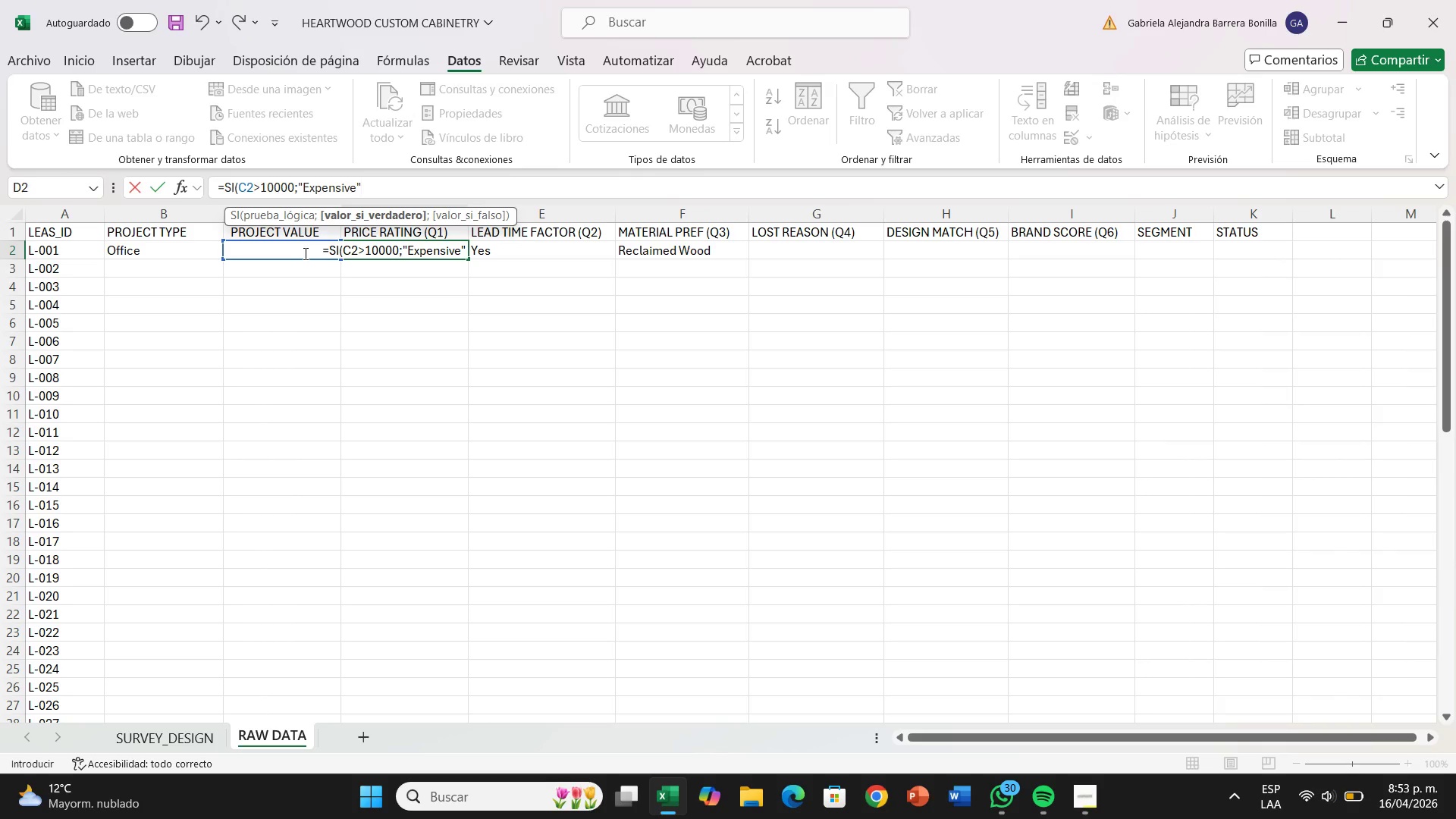 
type(<SI)
 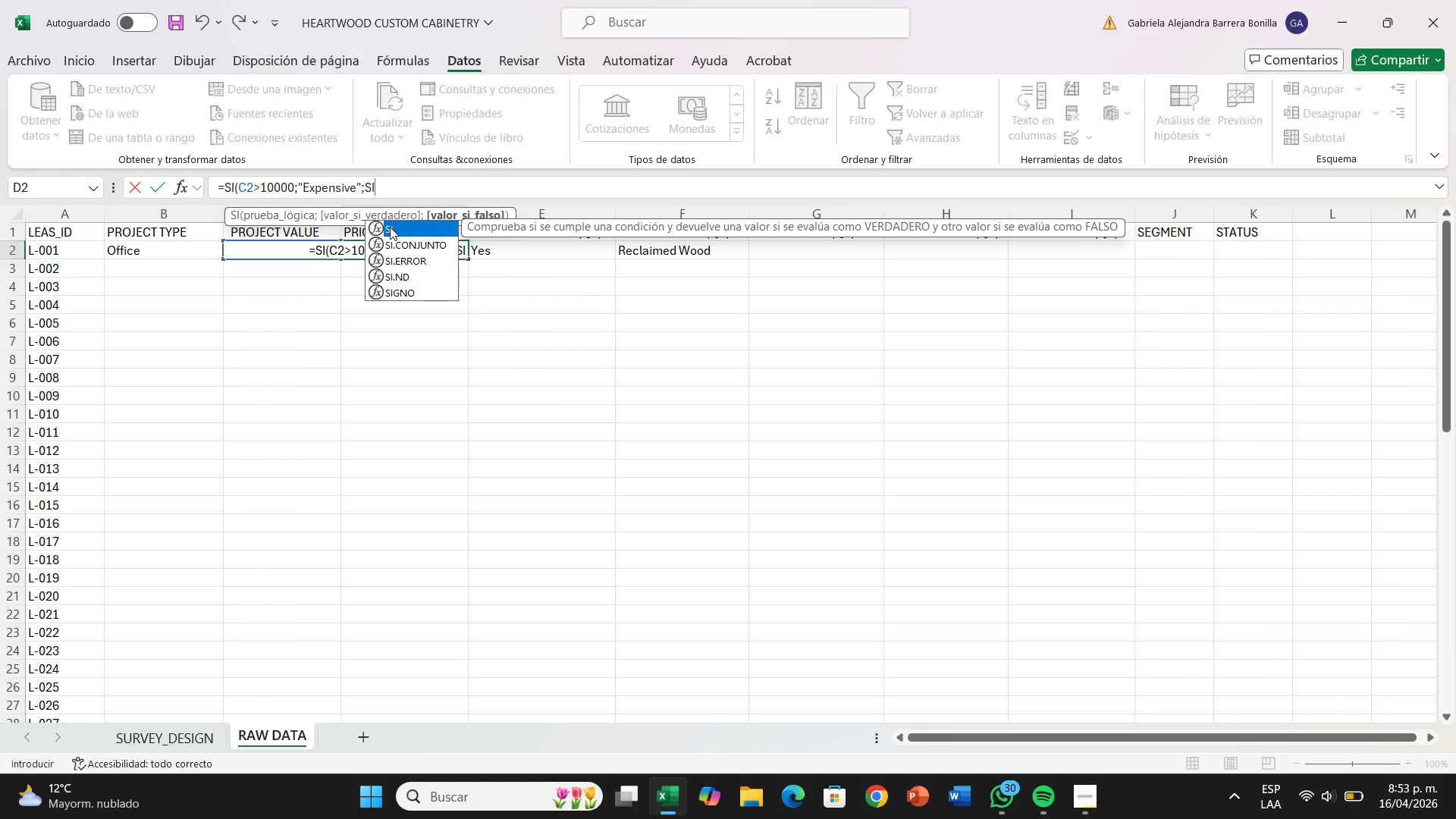 
double_click([390, 226])
 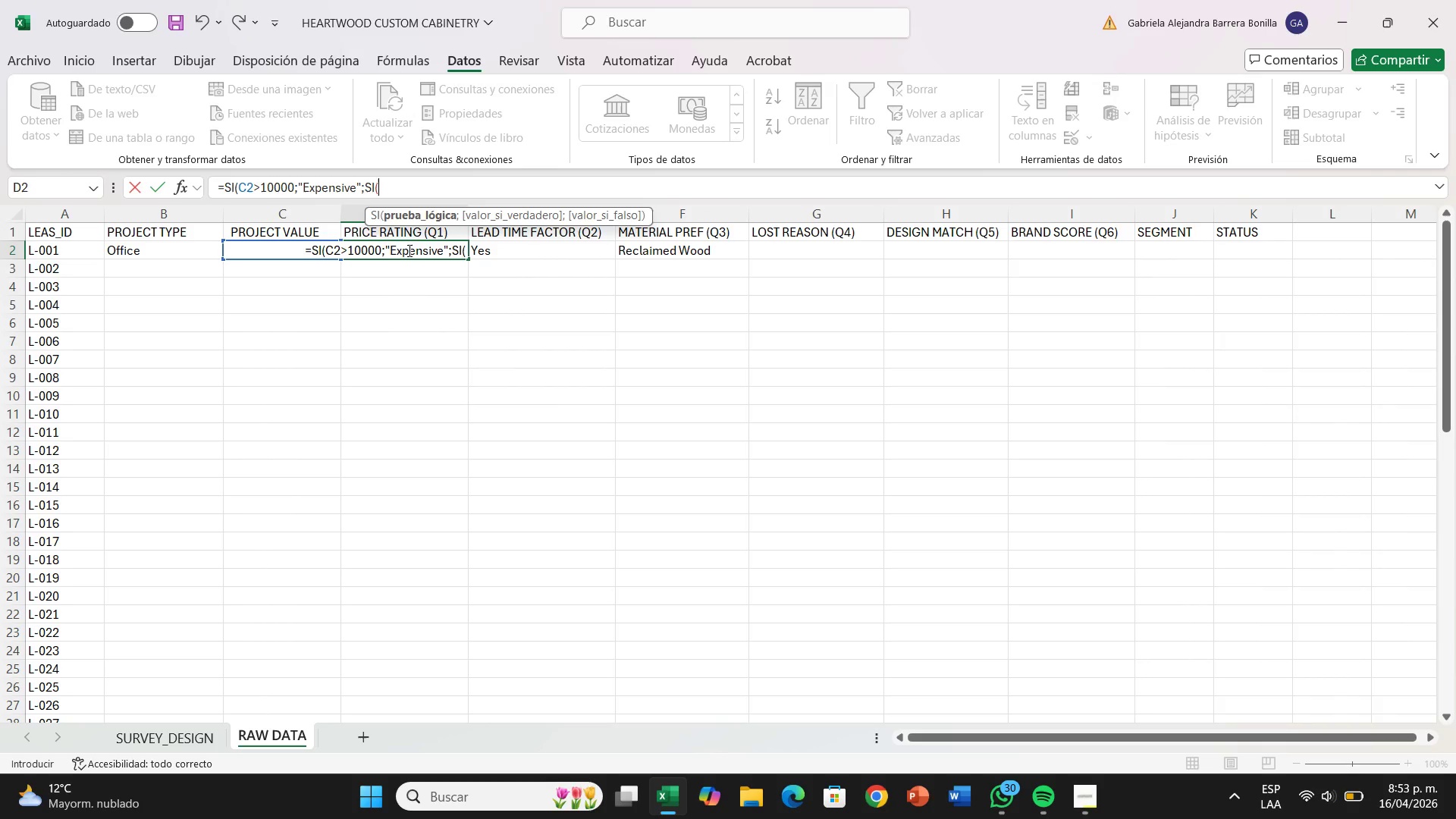 
type(C2)
 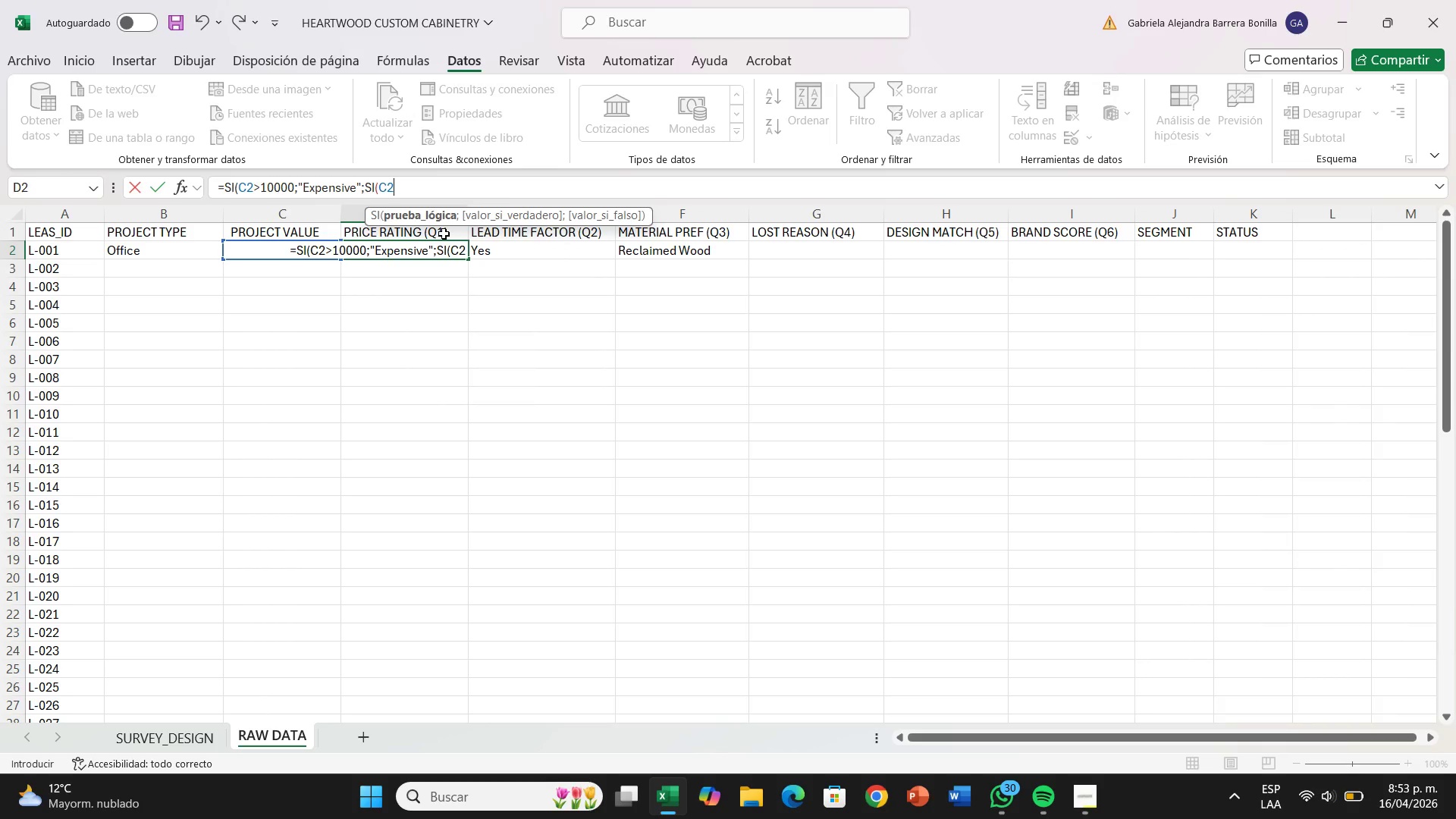 
type([Break]5000<A)
key(Backspace)
type(@Affordable@<@Reasonable@(()
 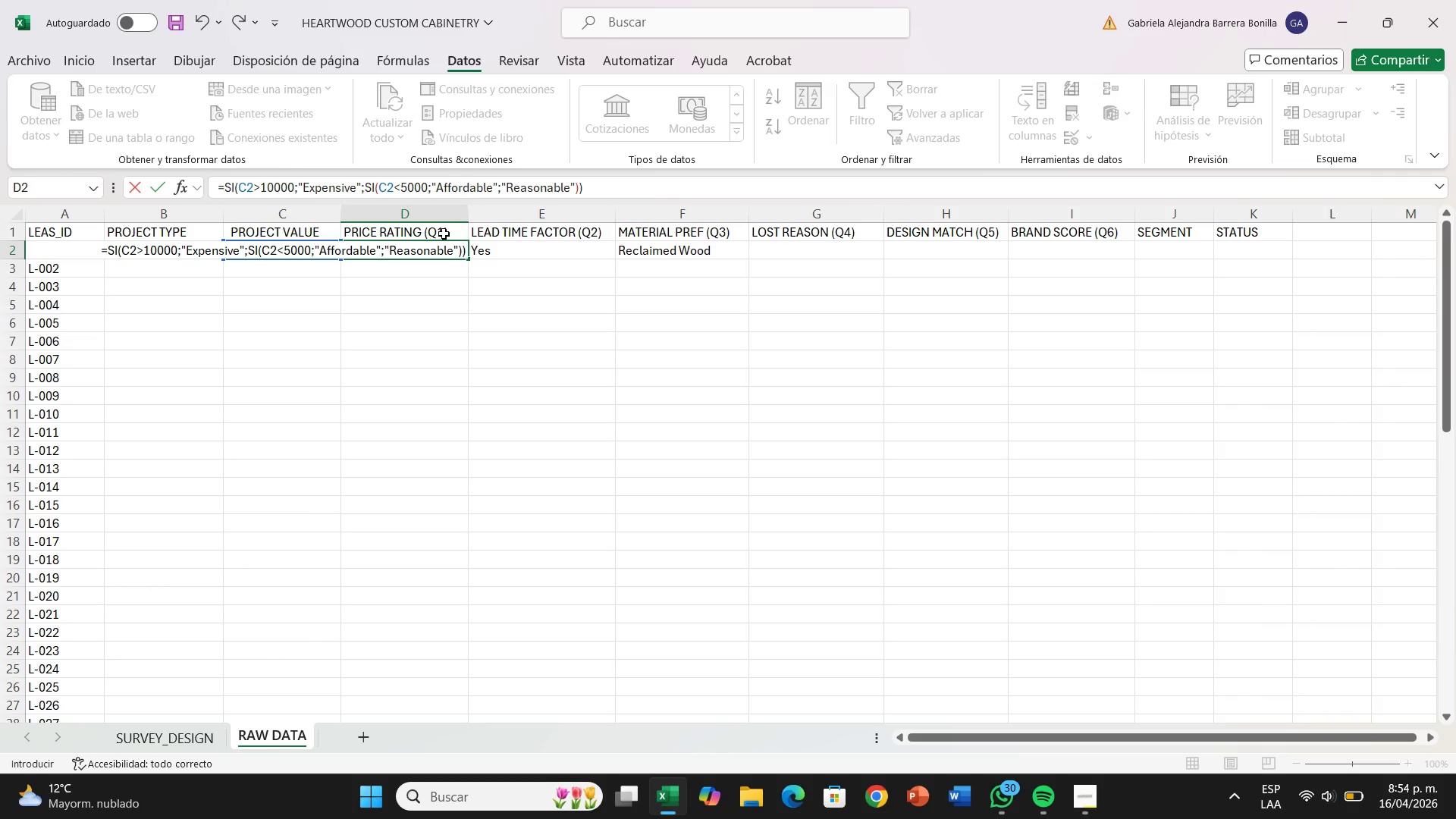 
key(Enter)
 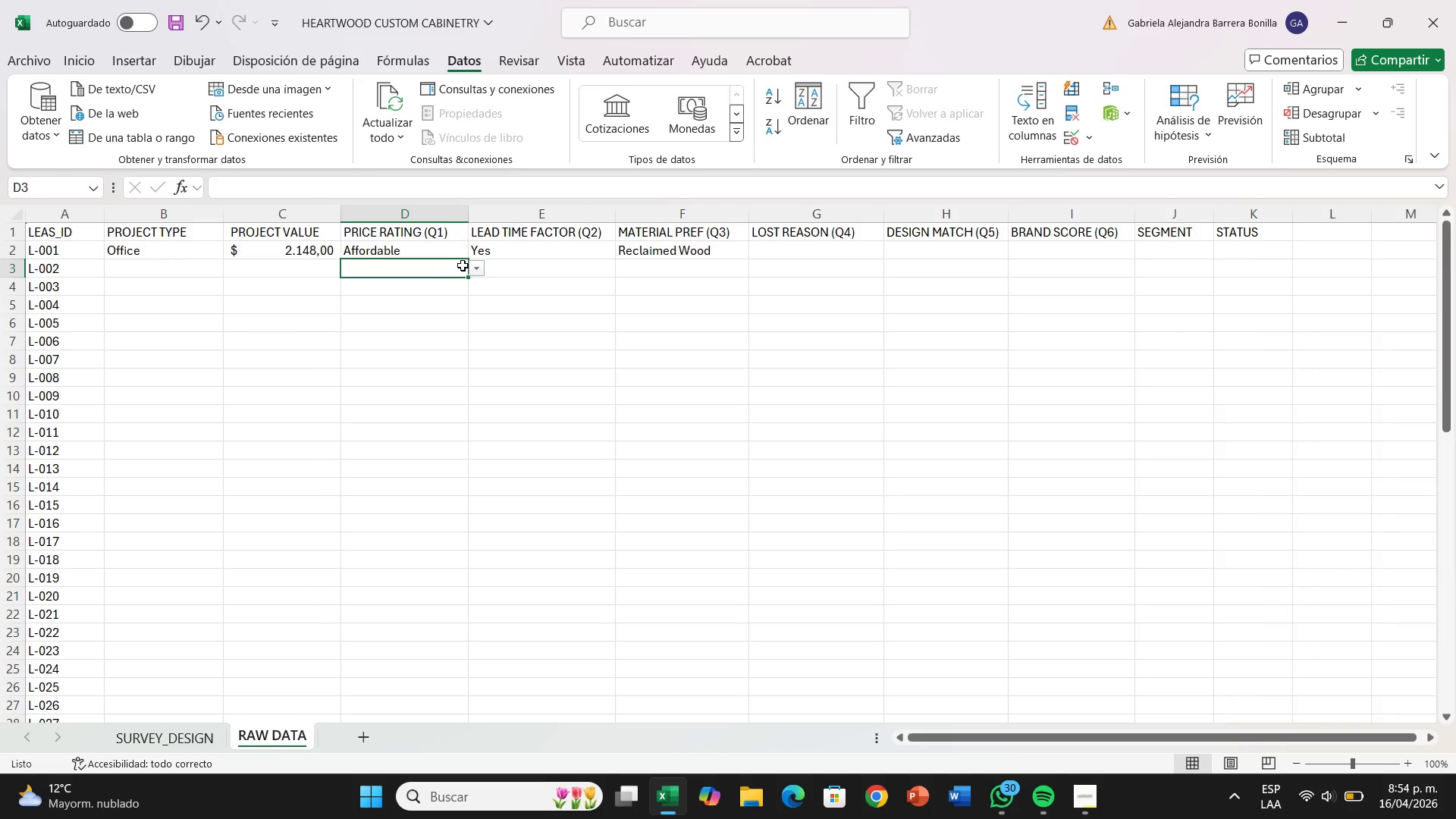 
left_click([459, 256])
 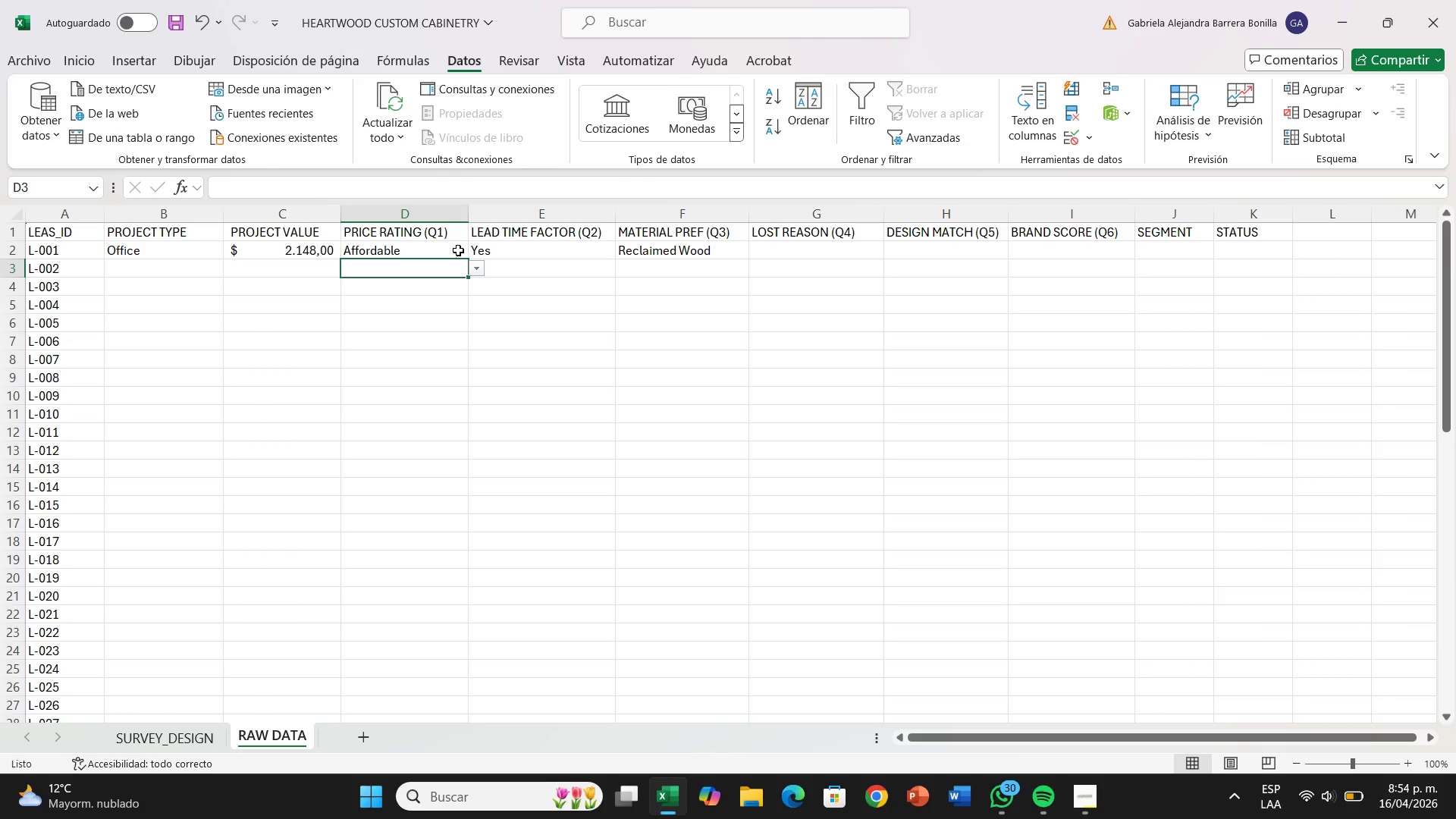 
double_click([458, 250])
 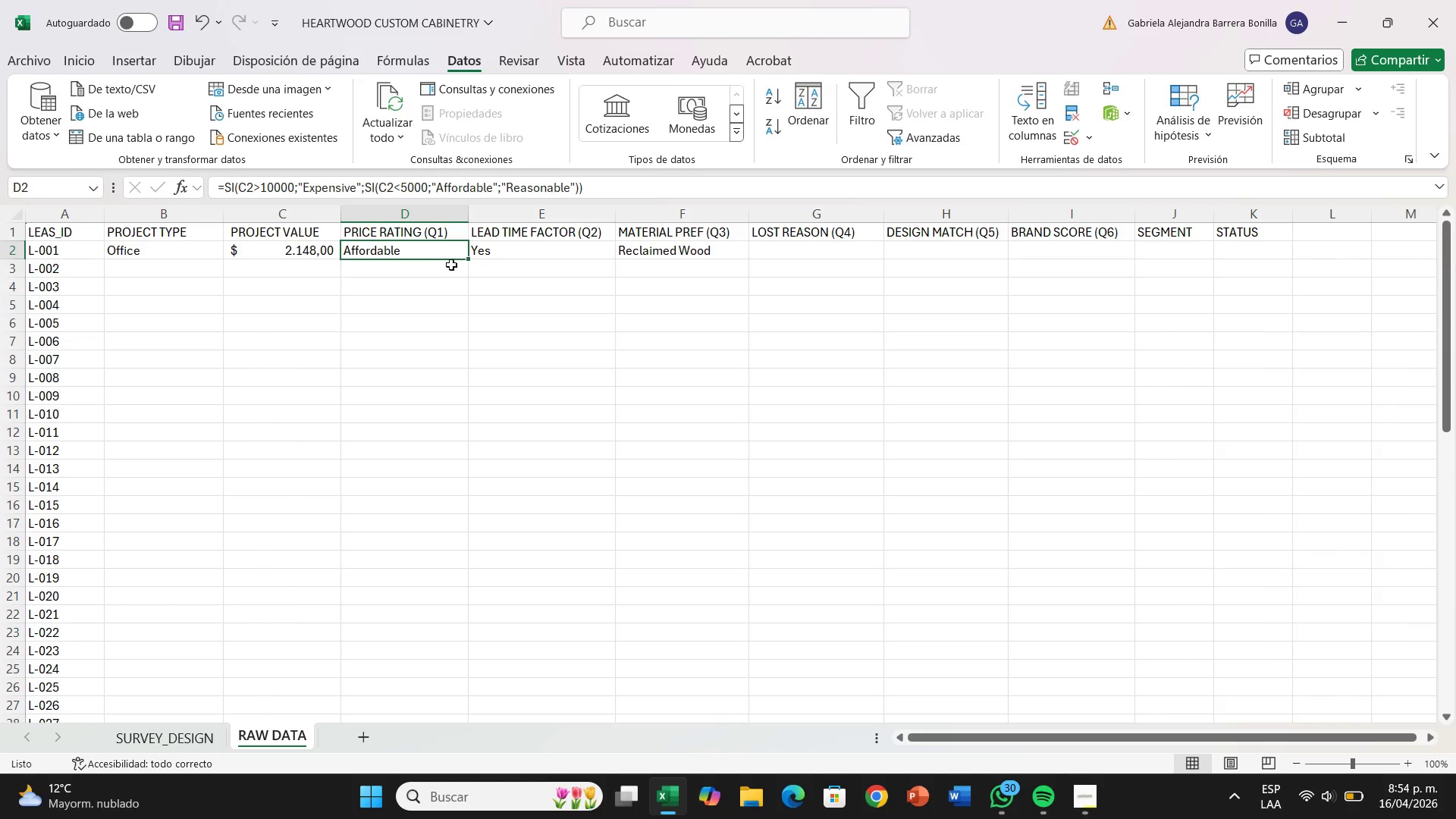 
left_click([448, 268])
 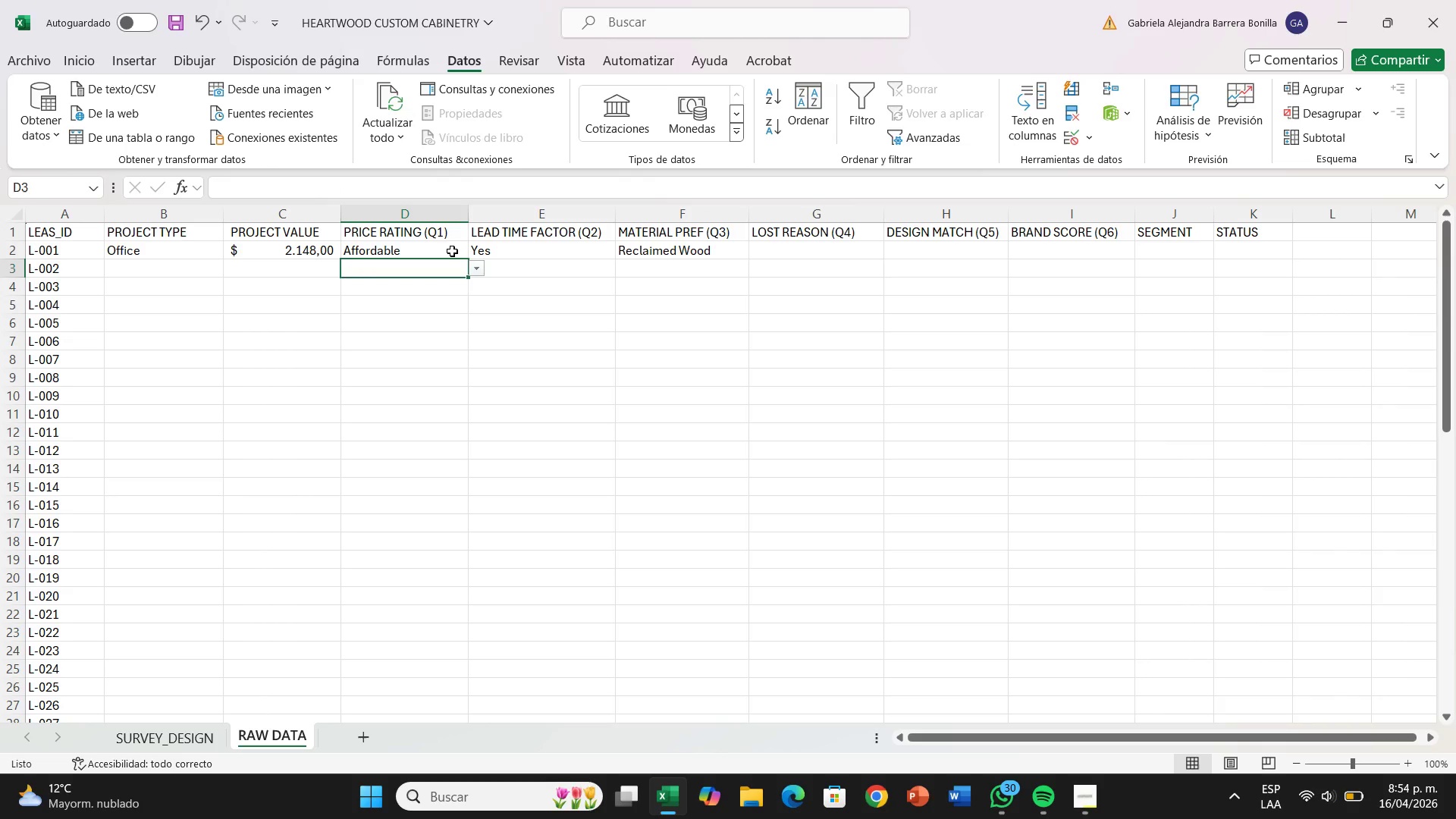 
left_click([452, 251])
 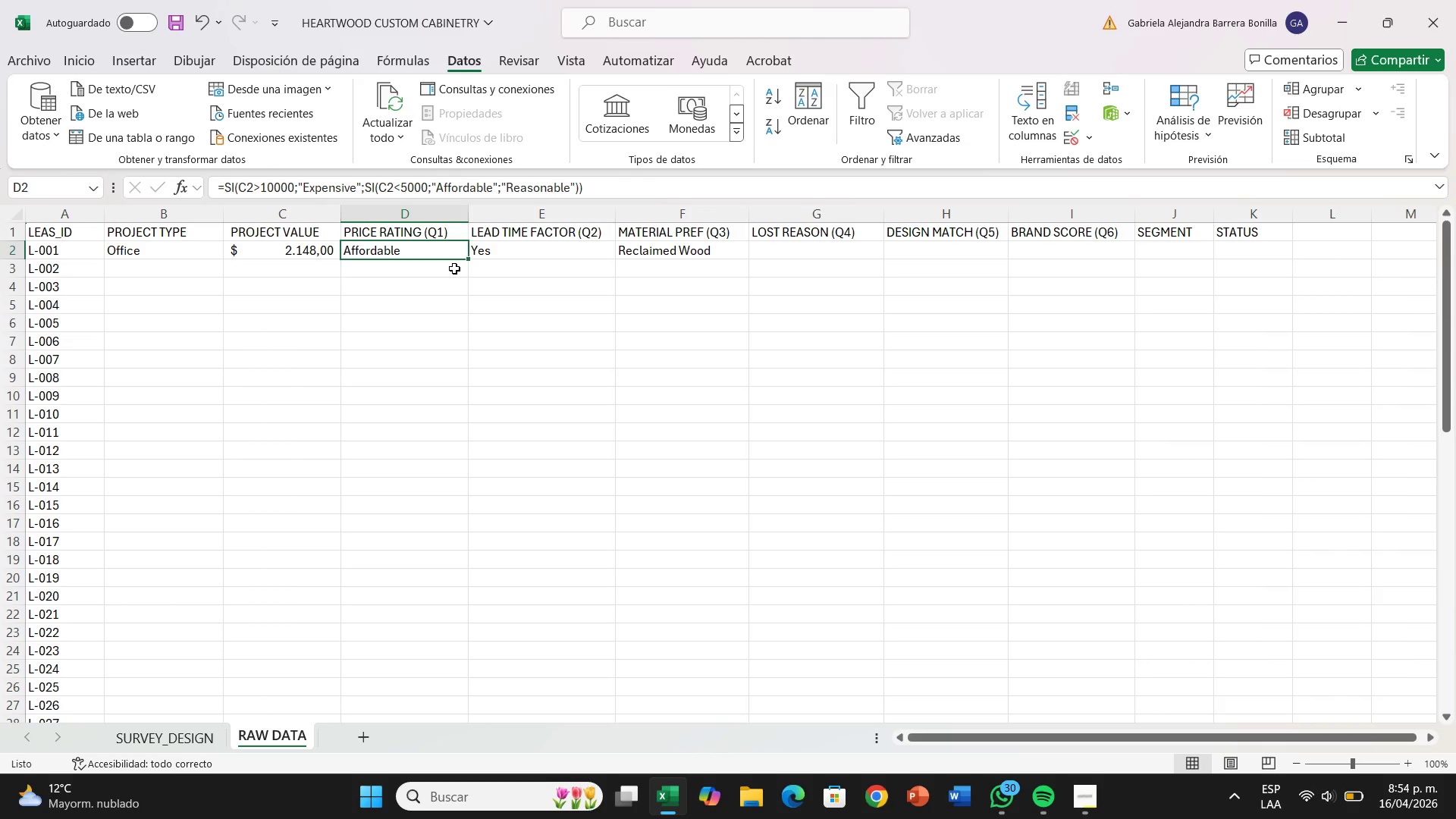 
wait(5.69)
 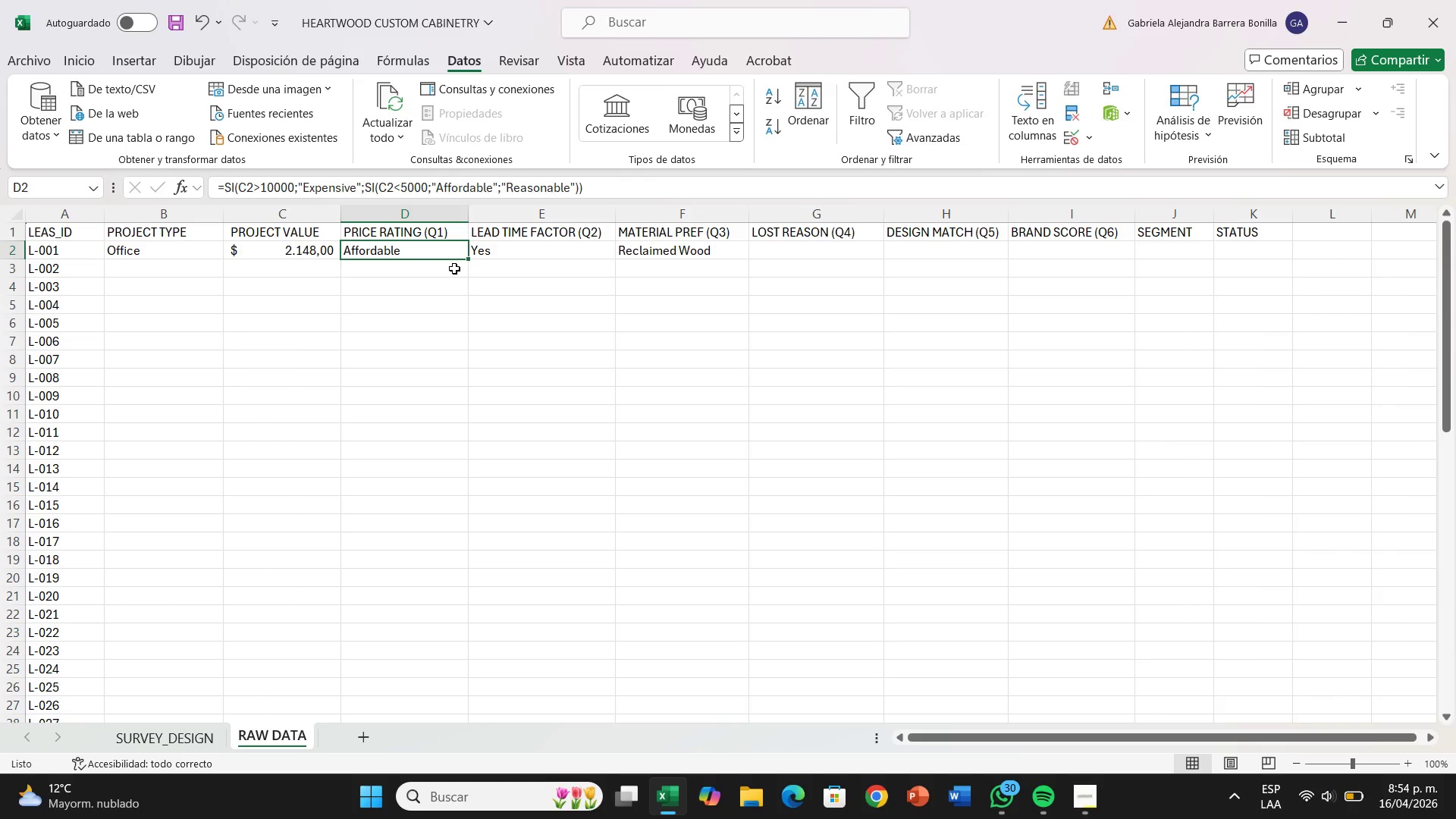 
left_click([454, 268])
 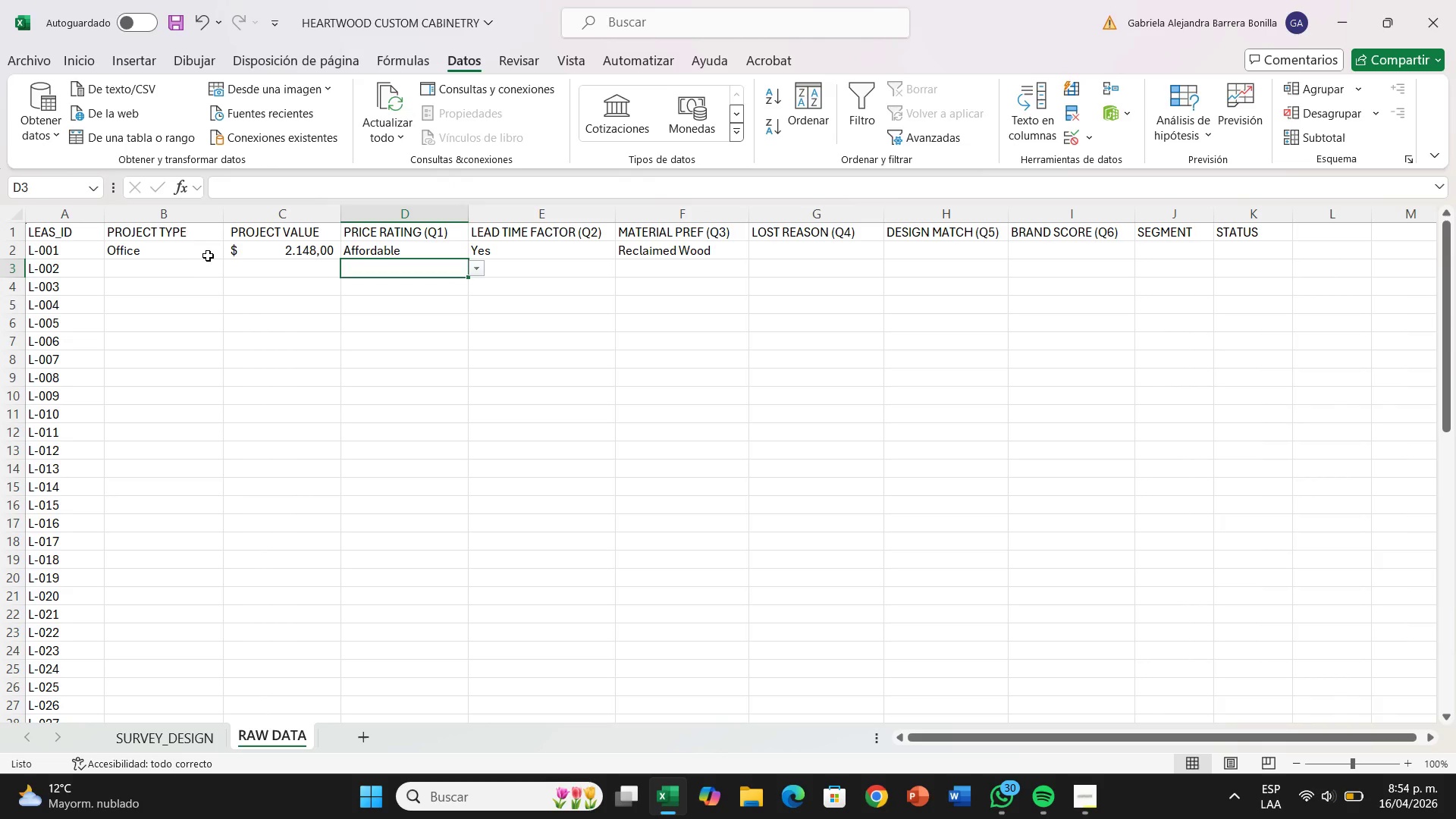 
left_click([208, 249])
 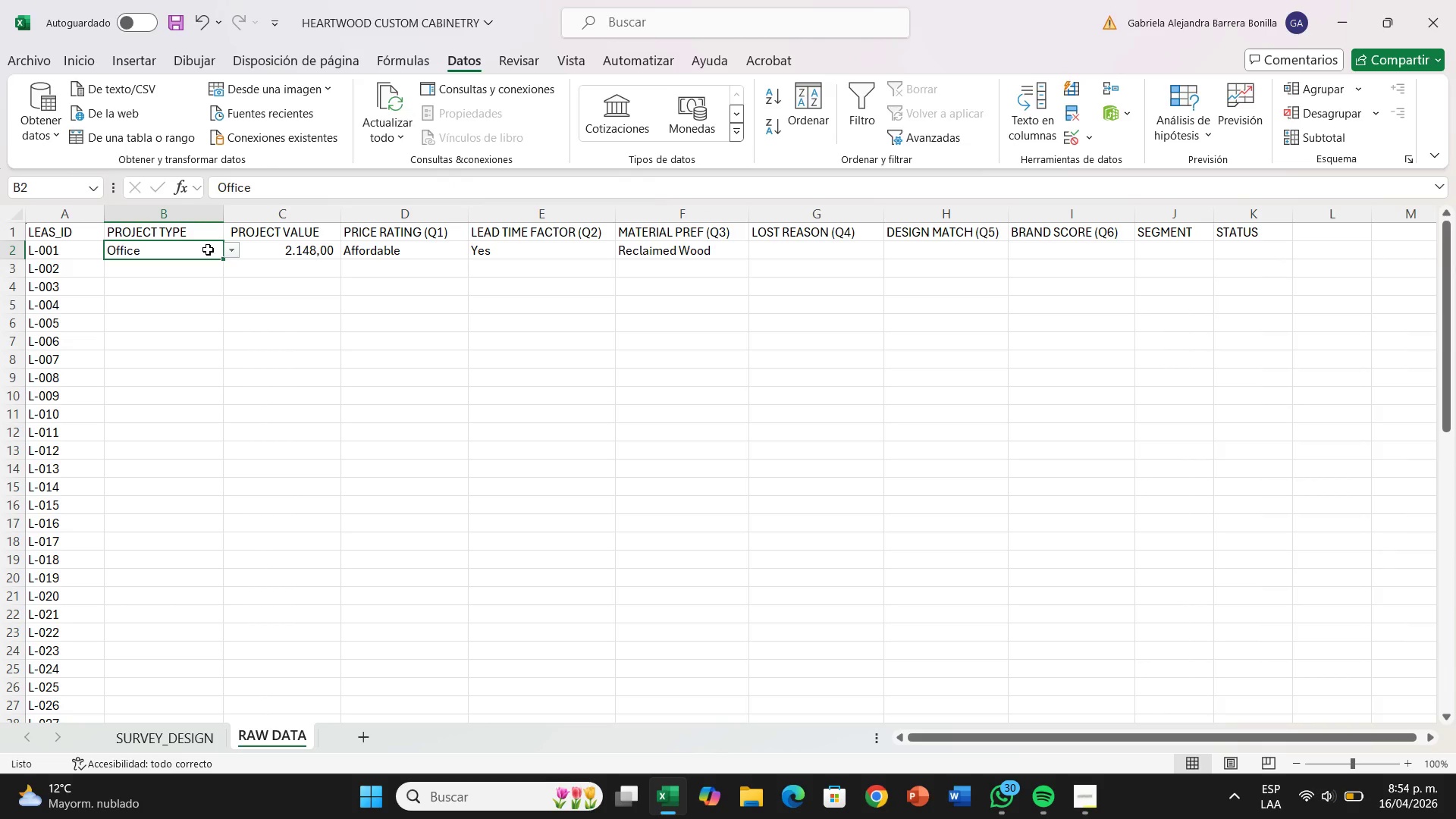 
wait(11.92)
 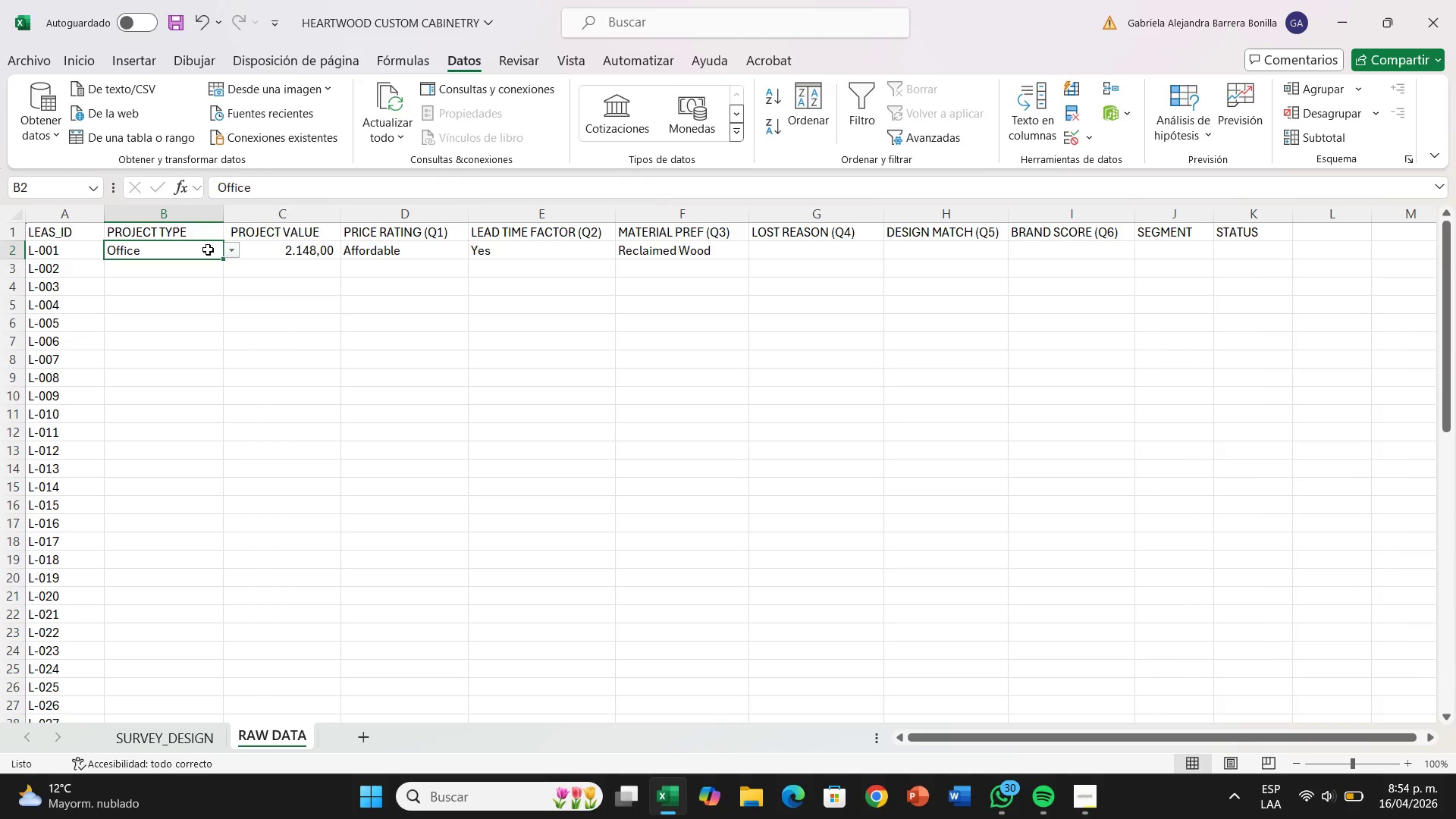 
double_click([577, 252])
 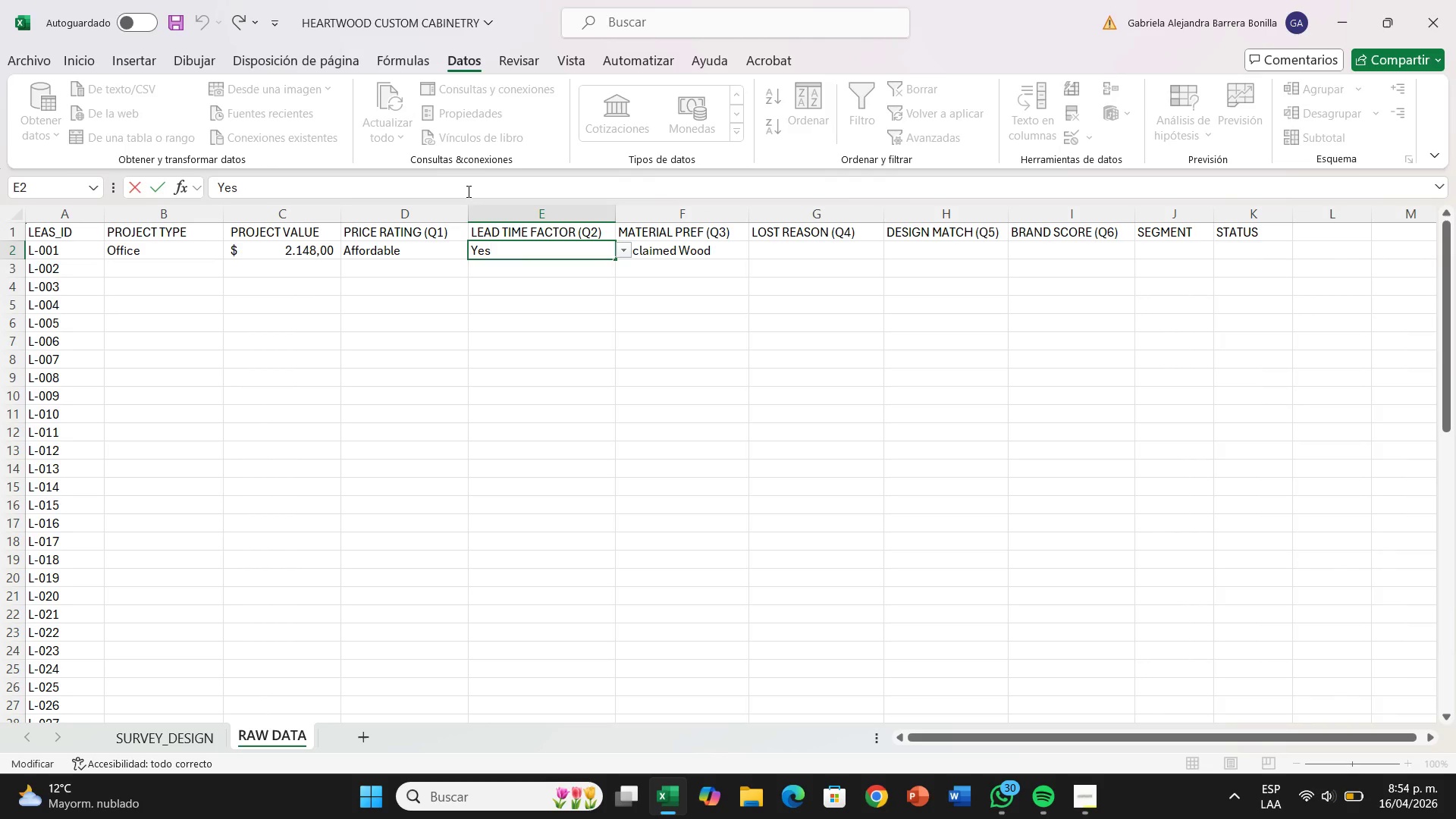 
wait(7.92)
 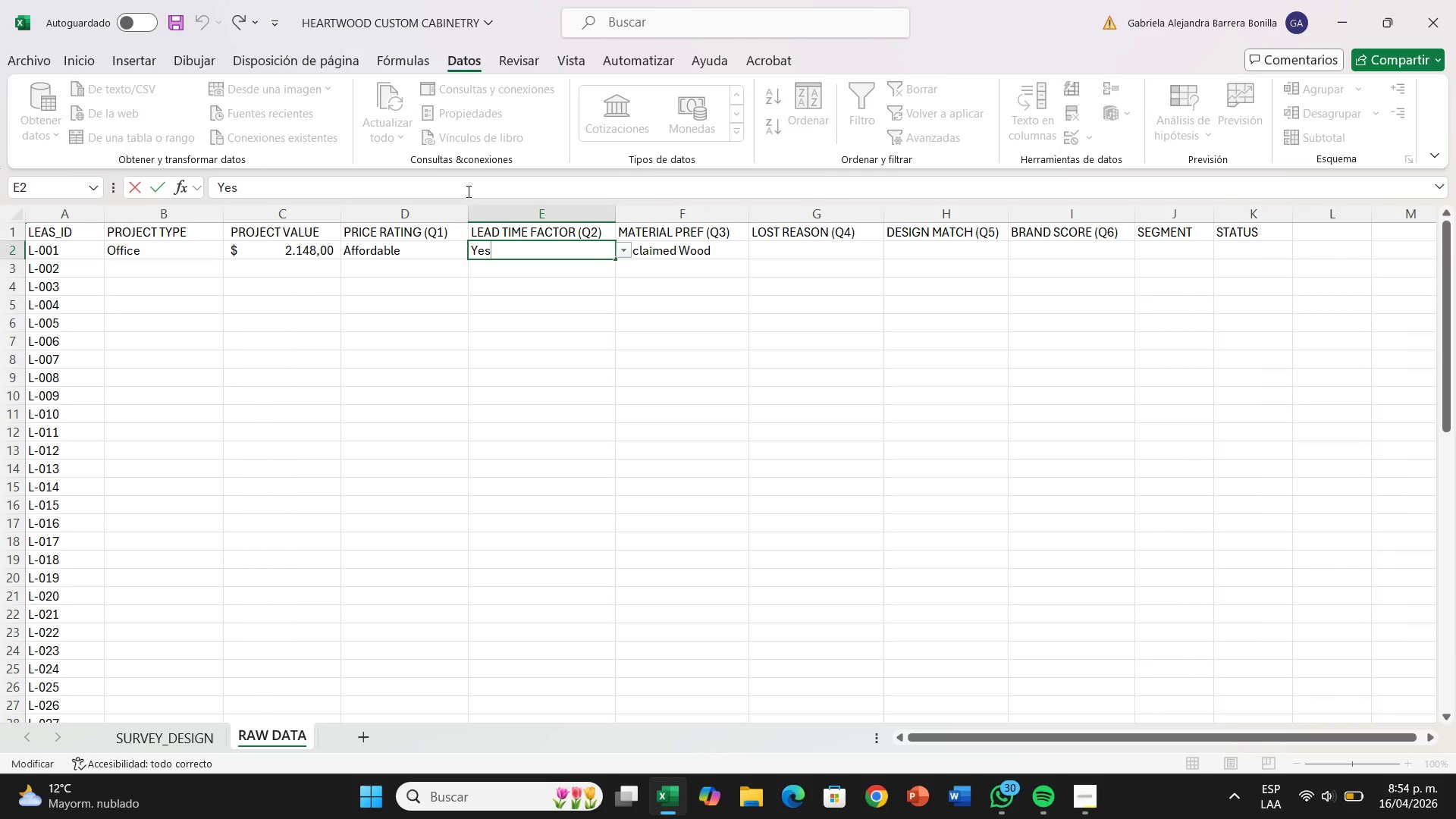 
left_click([184, 725])
 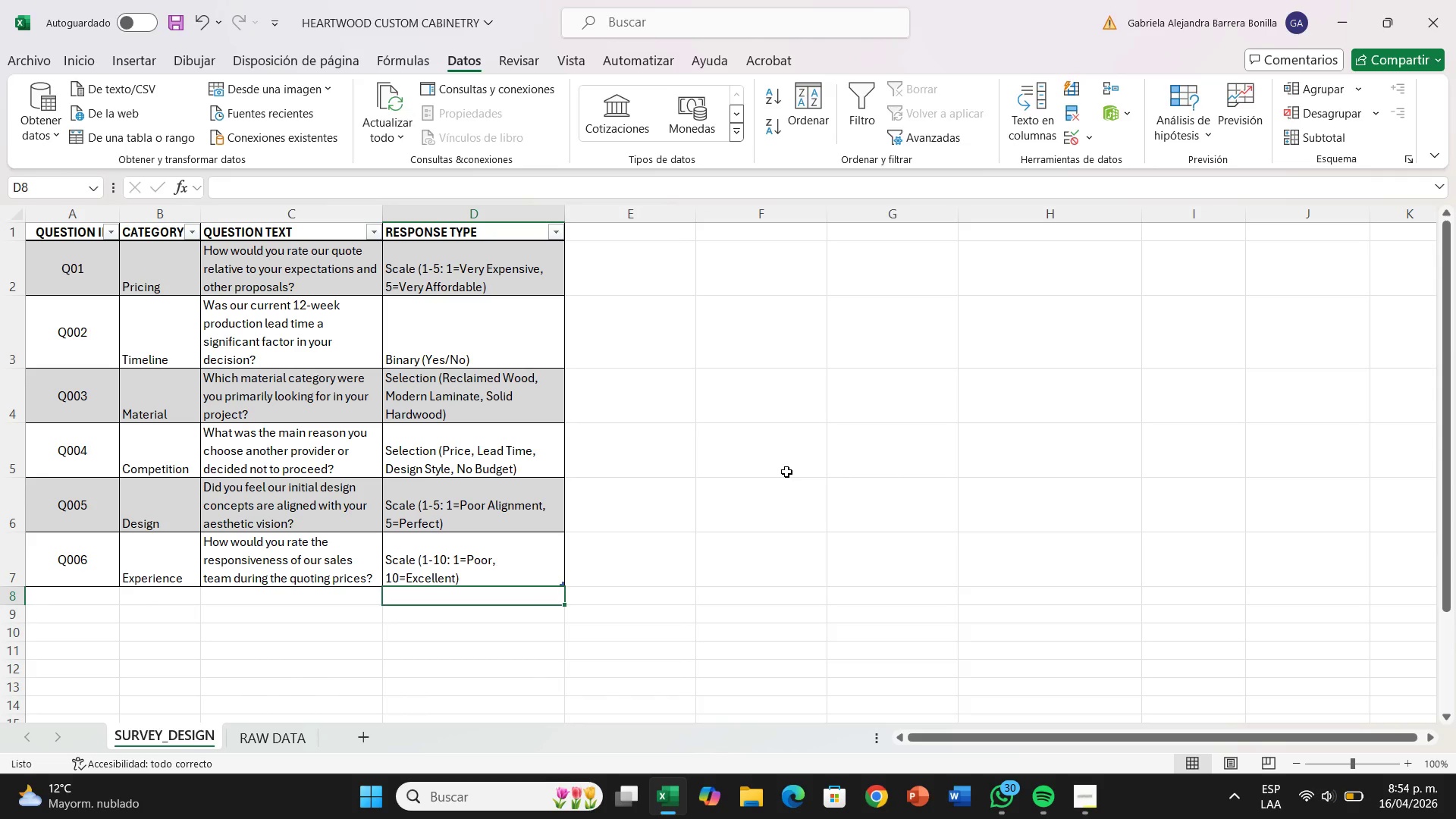 
wait(18.56)
 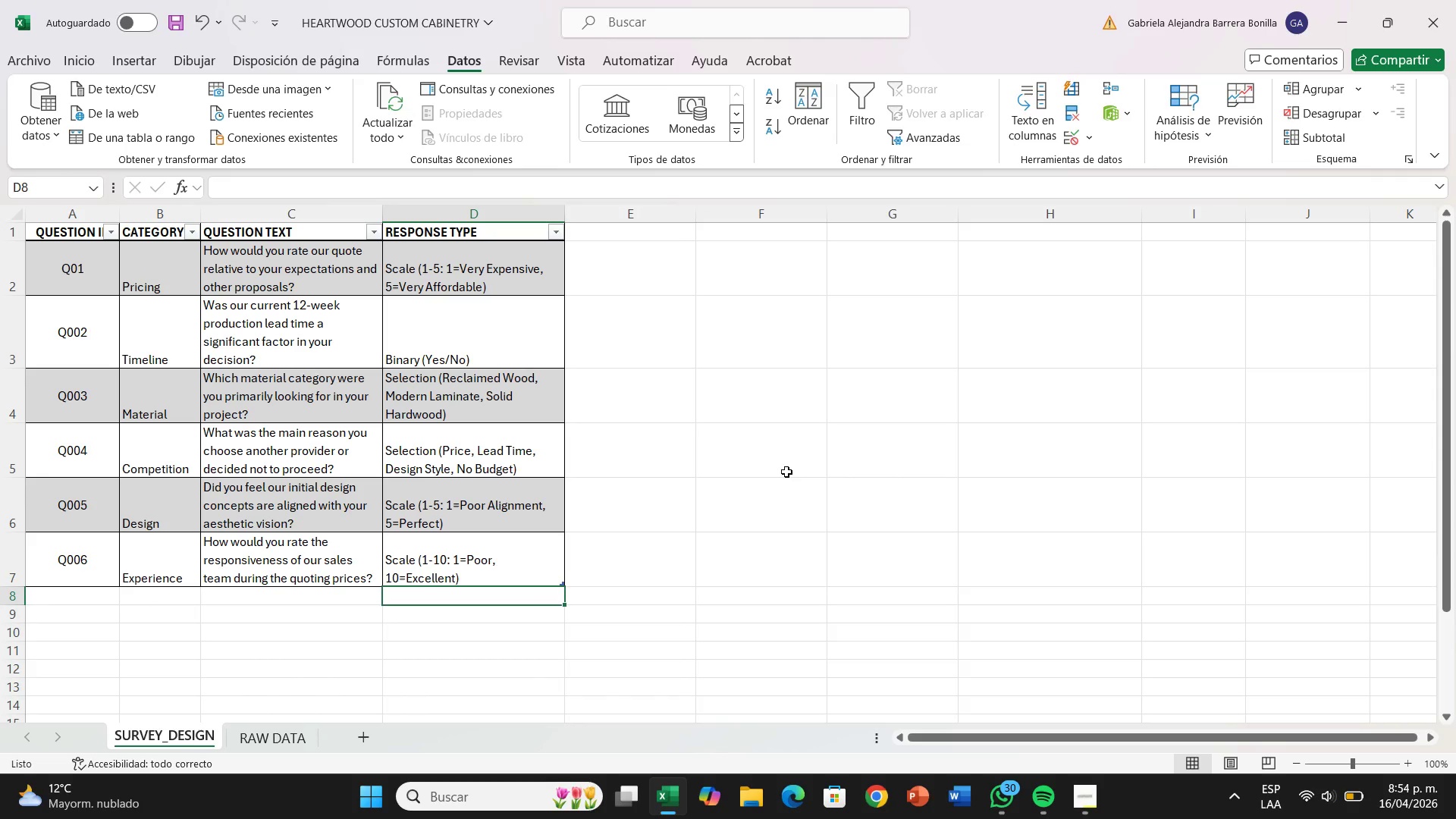 
left_click([294, 738])
 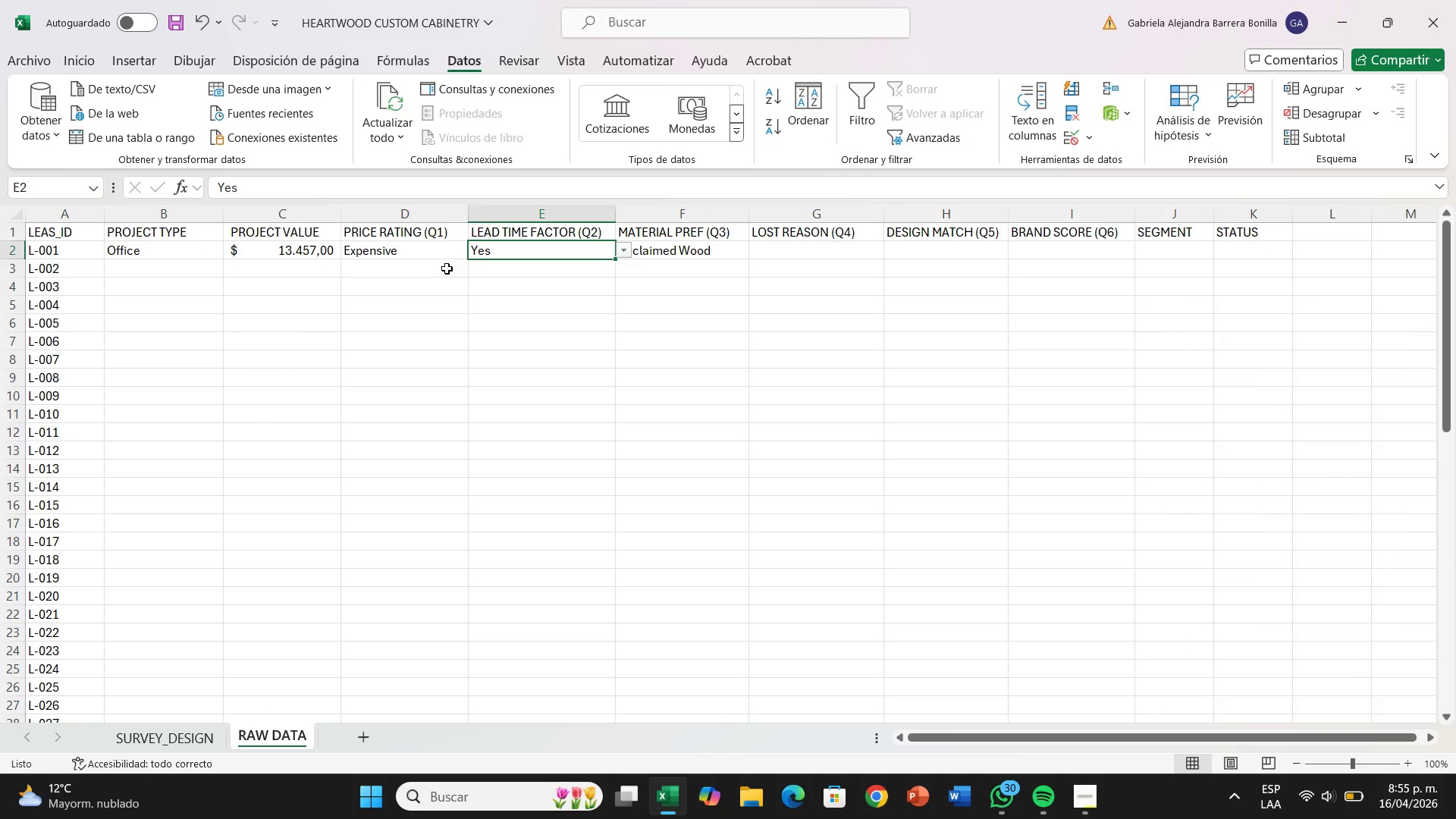 
wait(66.3)
 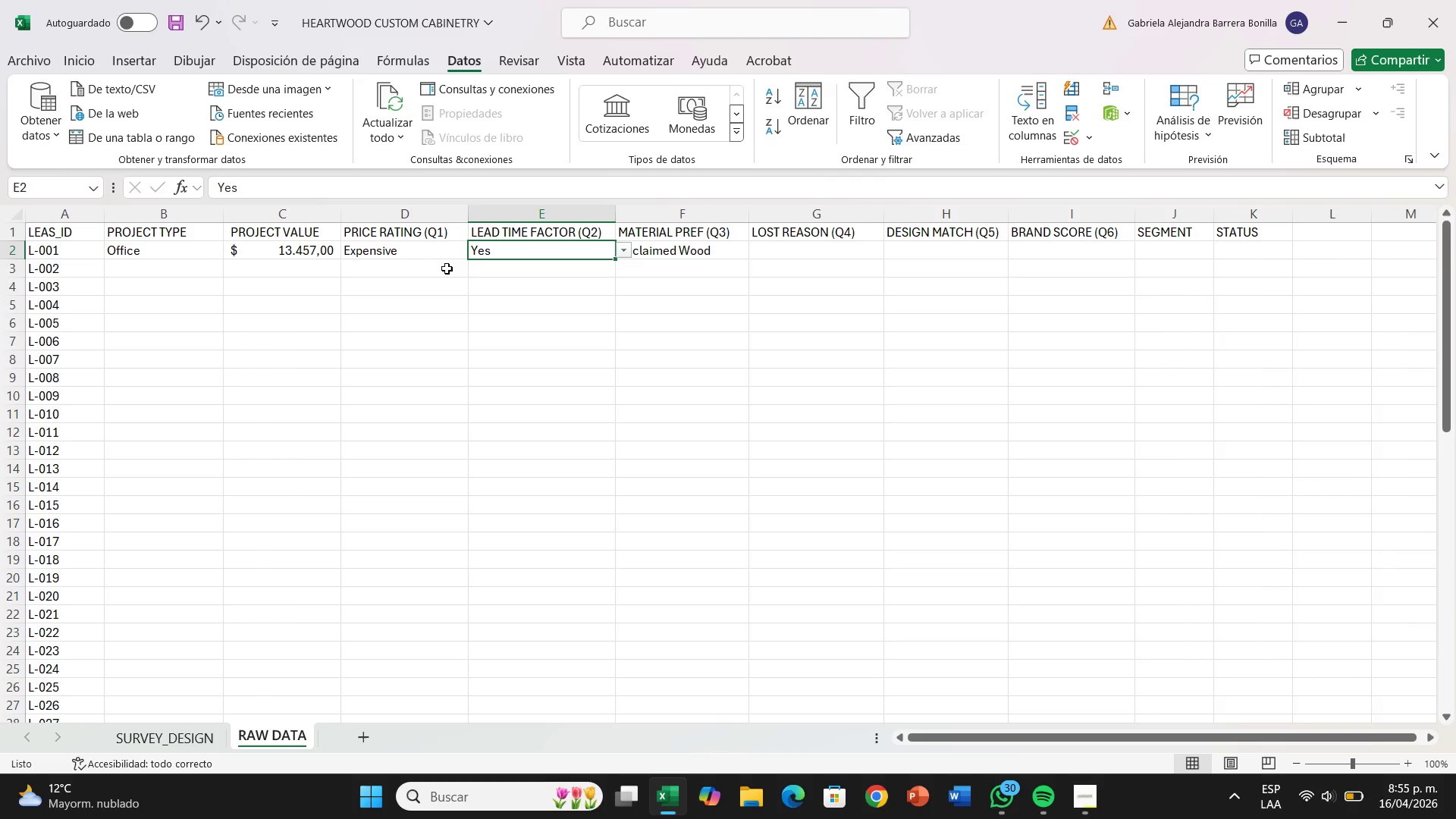 
left_click([204, 742])
 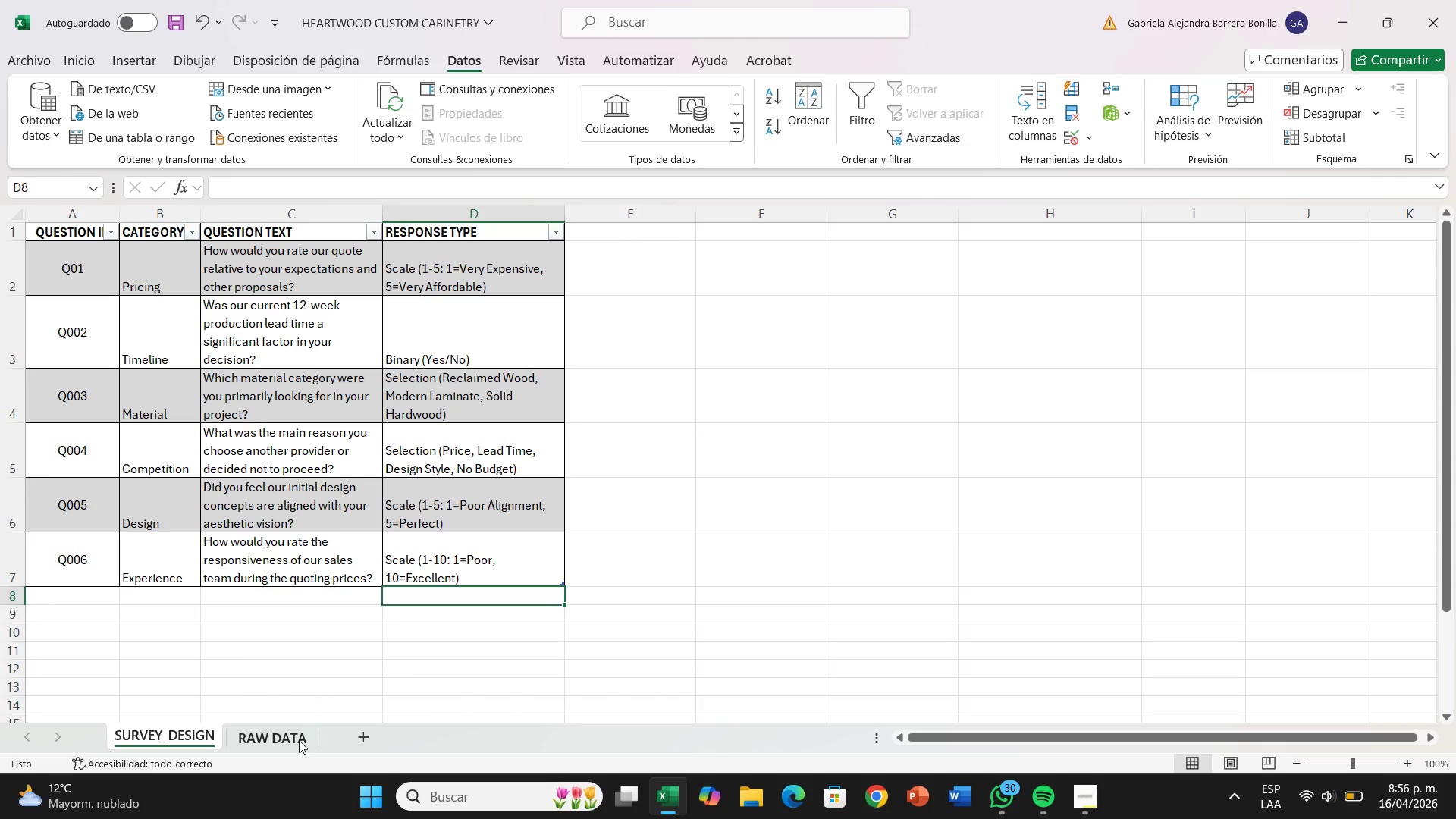 
wait(21.26)
 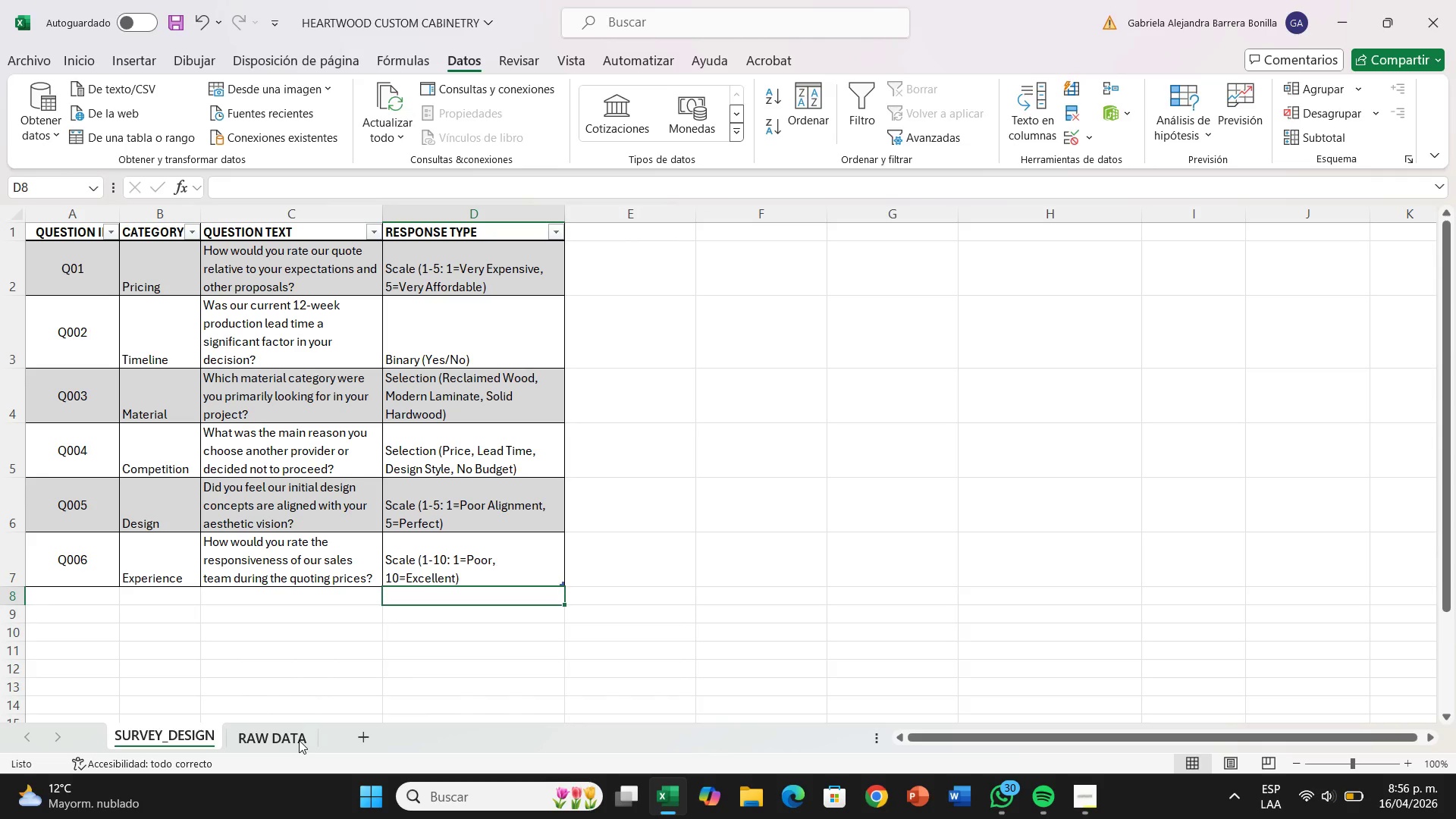 
left_click([299, 740])
 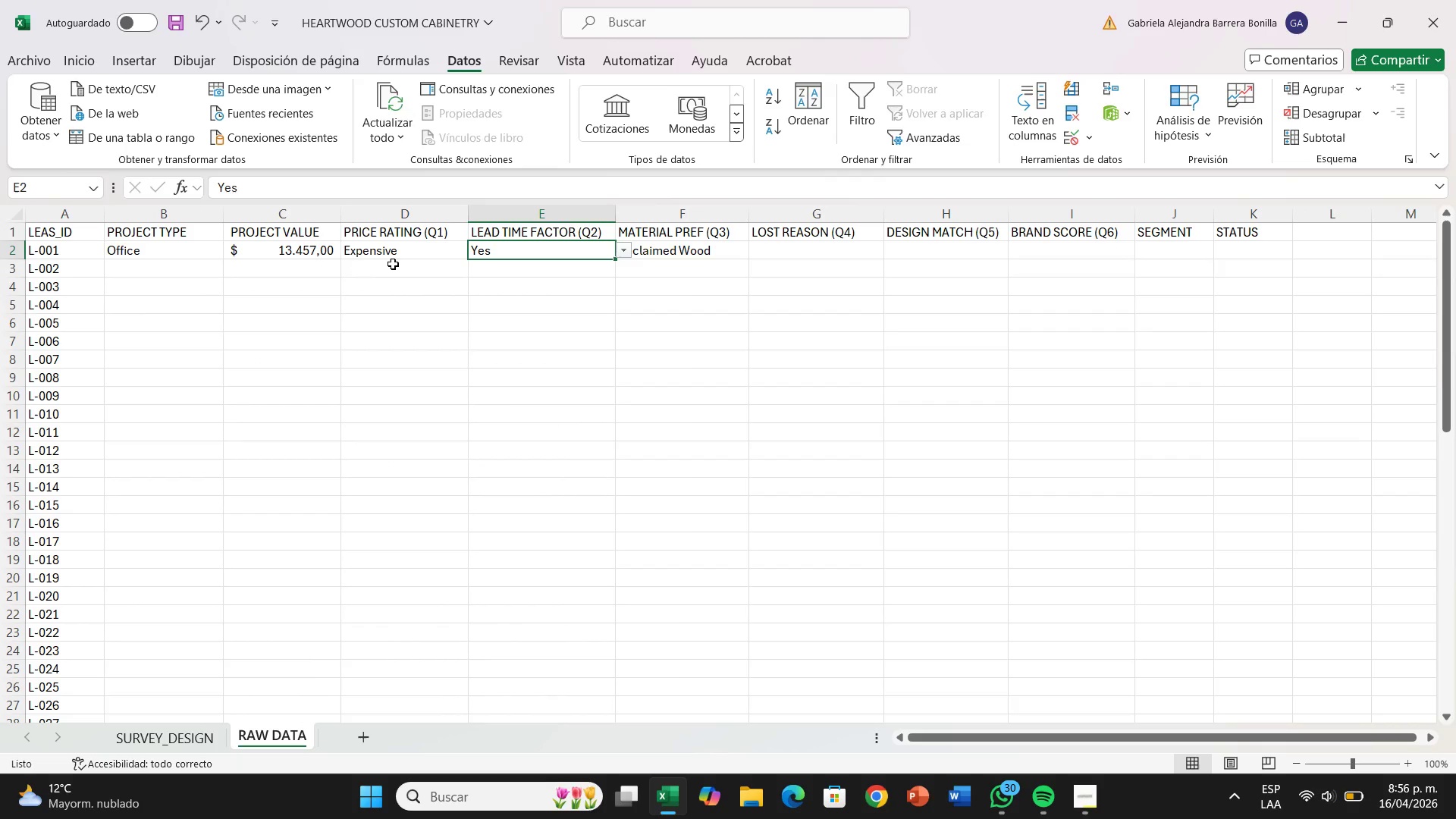 
left_click([397, 253])
 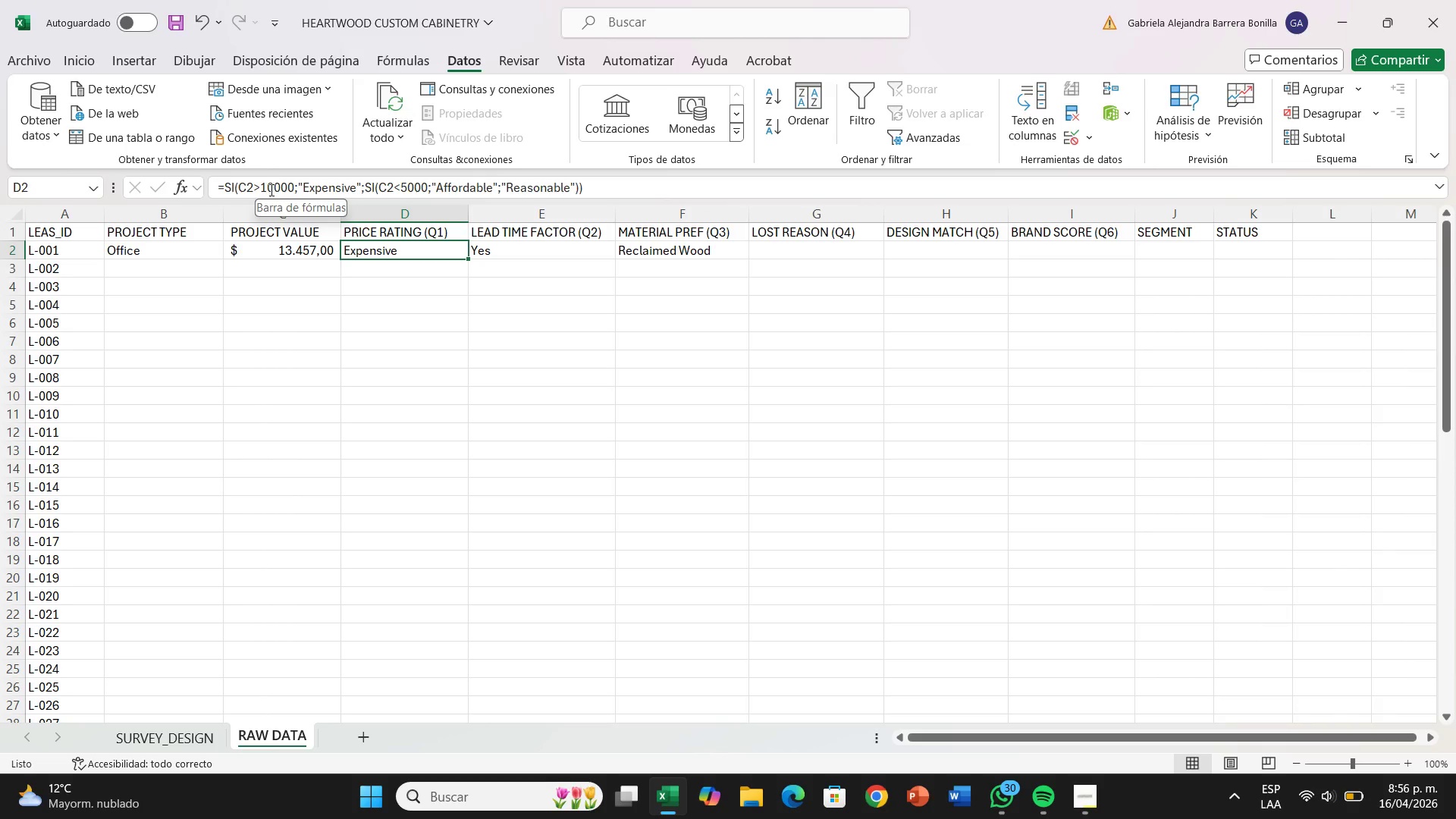 
left_click([272, 193])
 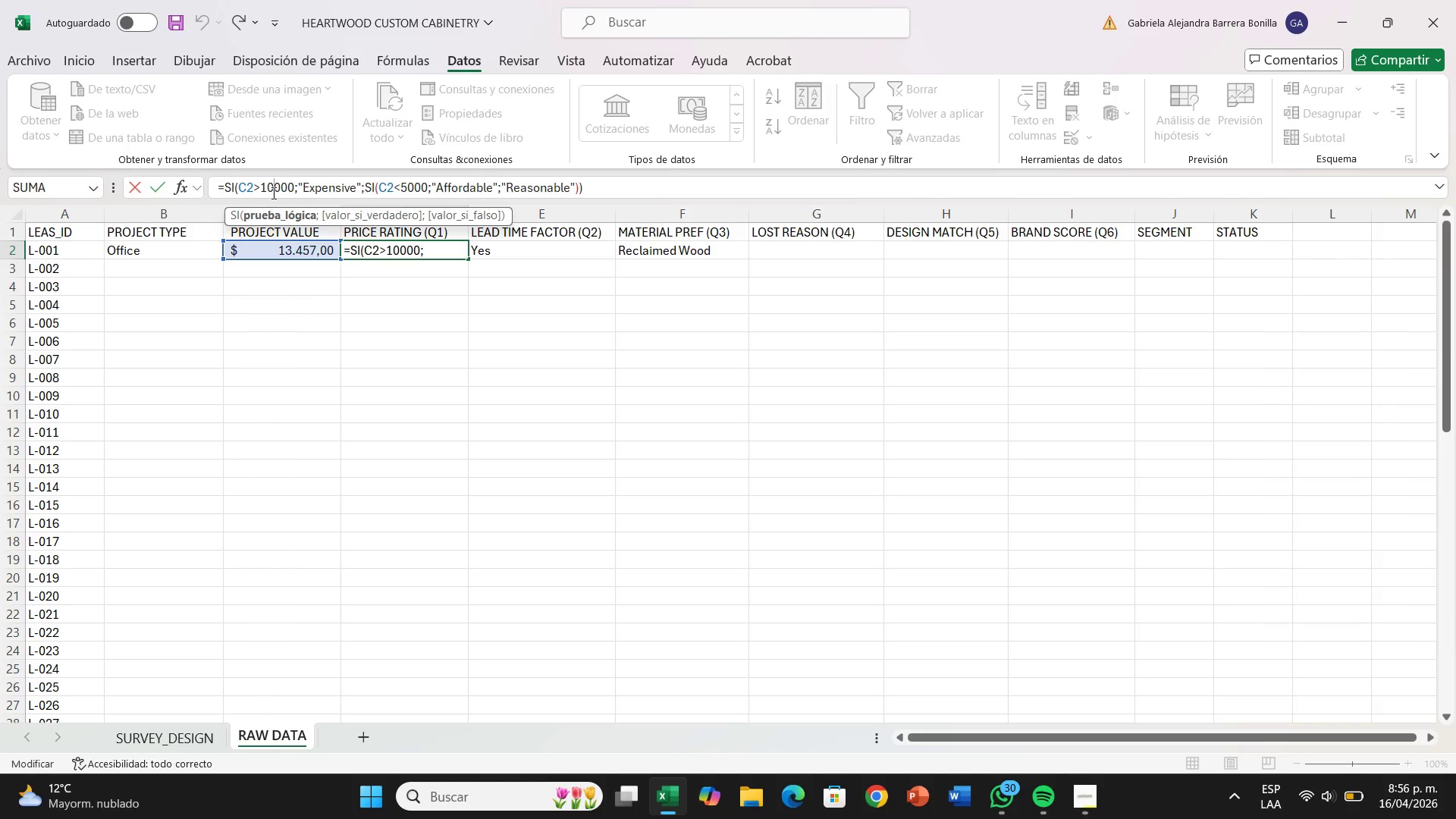 
key(Backspace)
 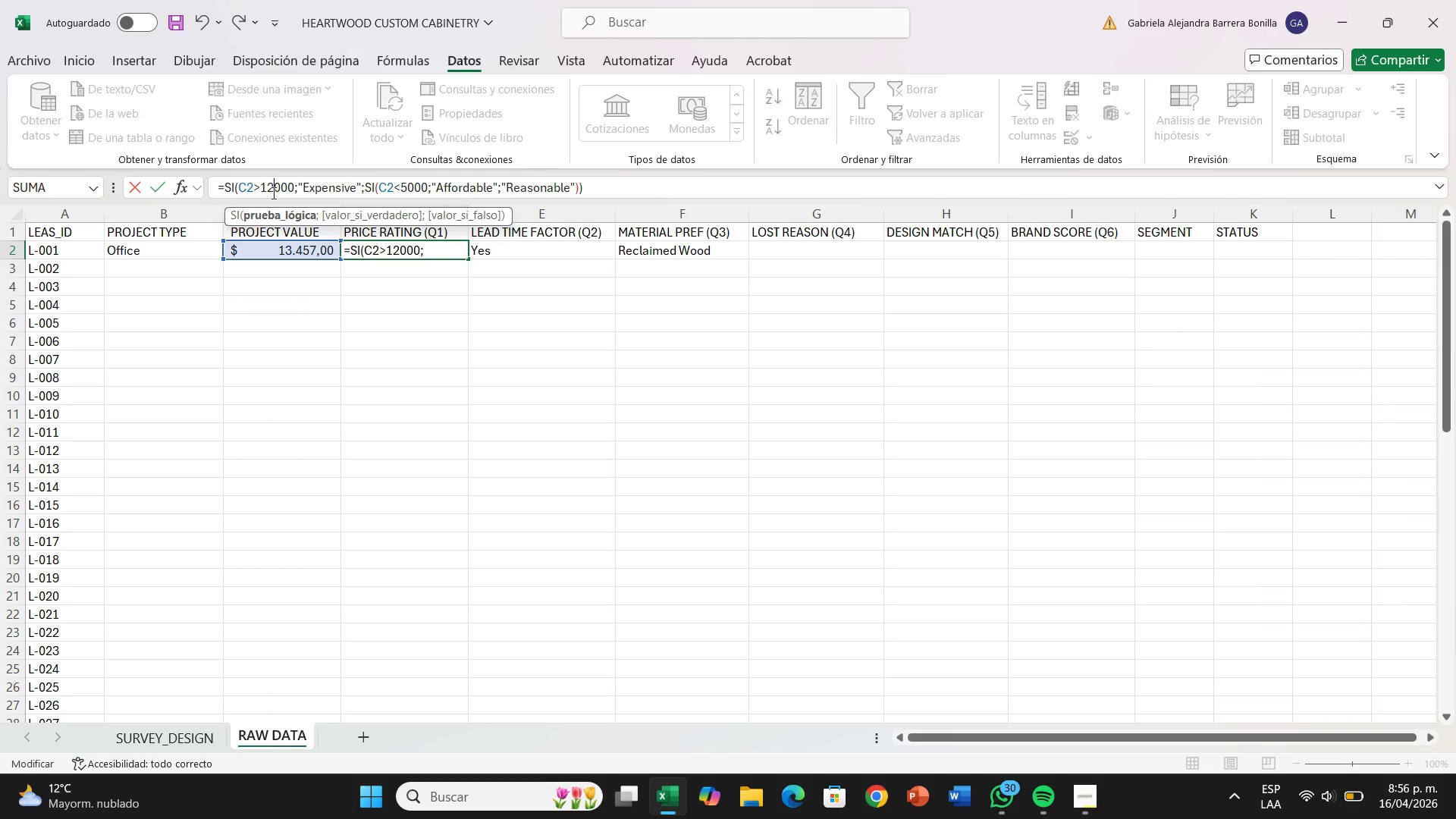 
key(2)
 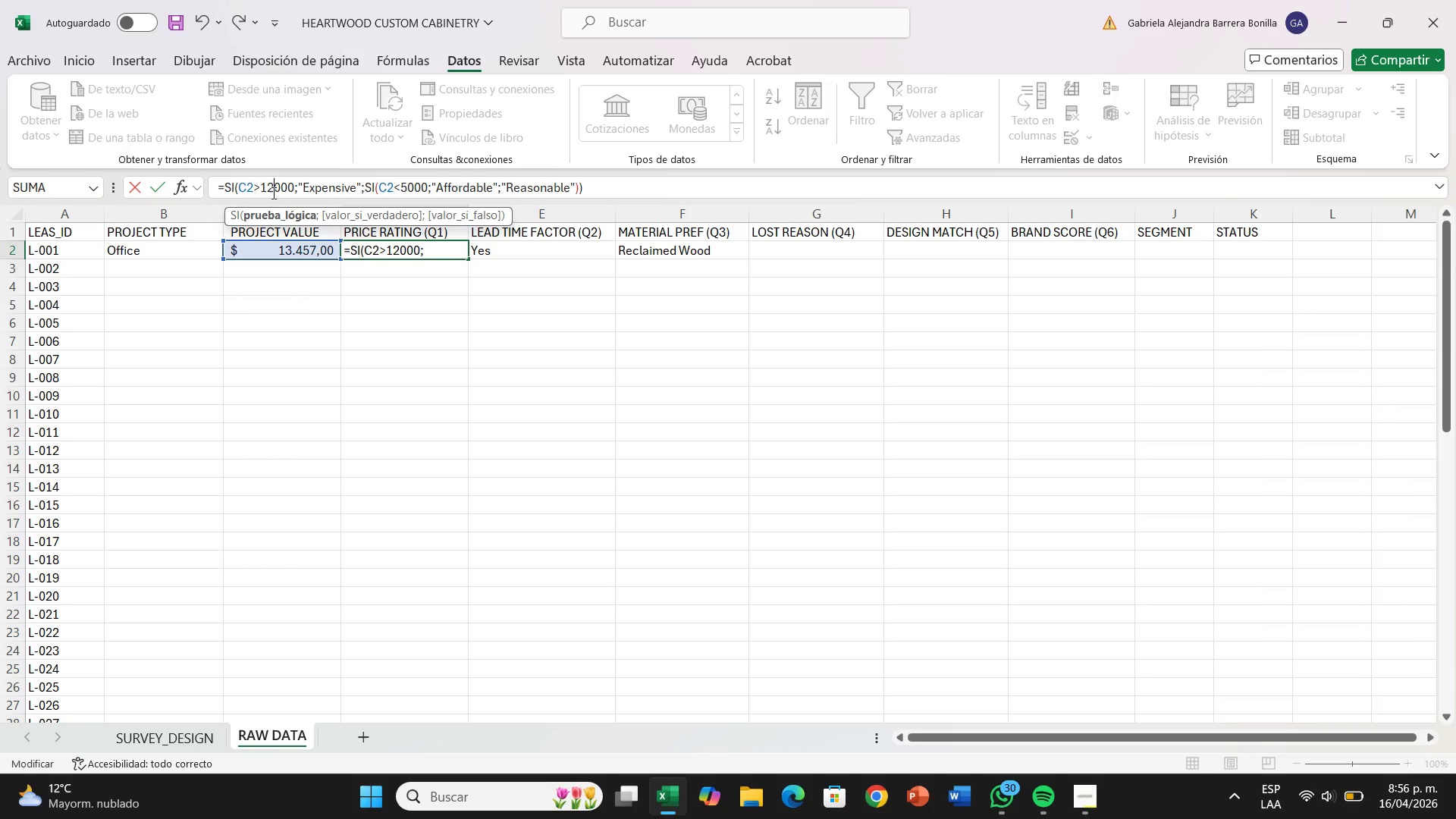 
hold_key(key=ArrowRight, duration=0.62)
 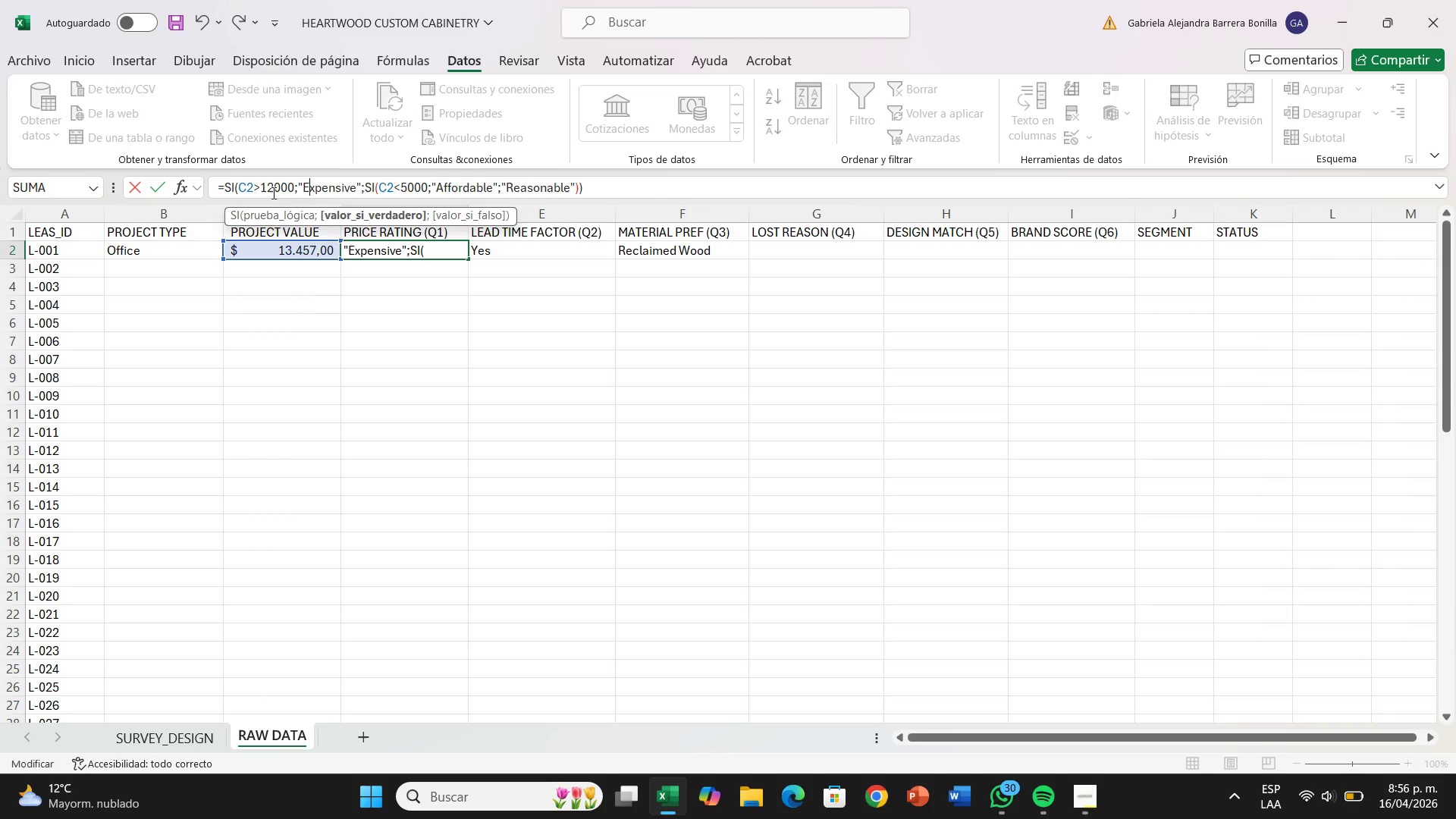 
hold_key(key=ArrowRight, duration=0.58)
 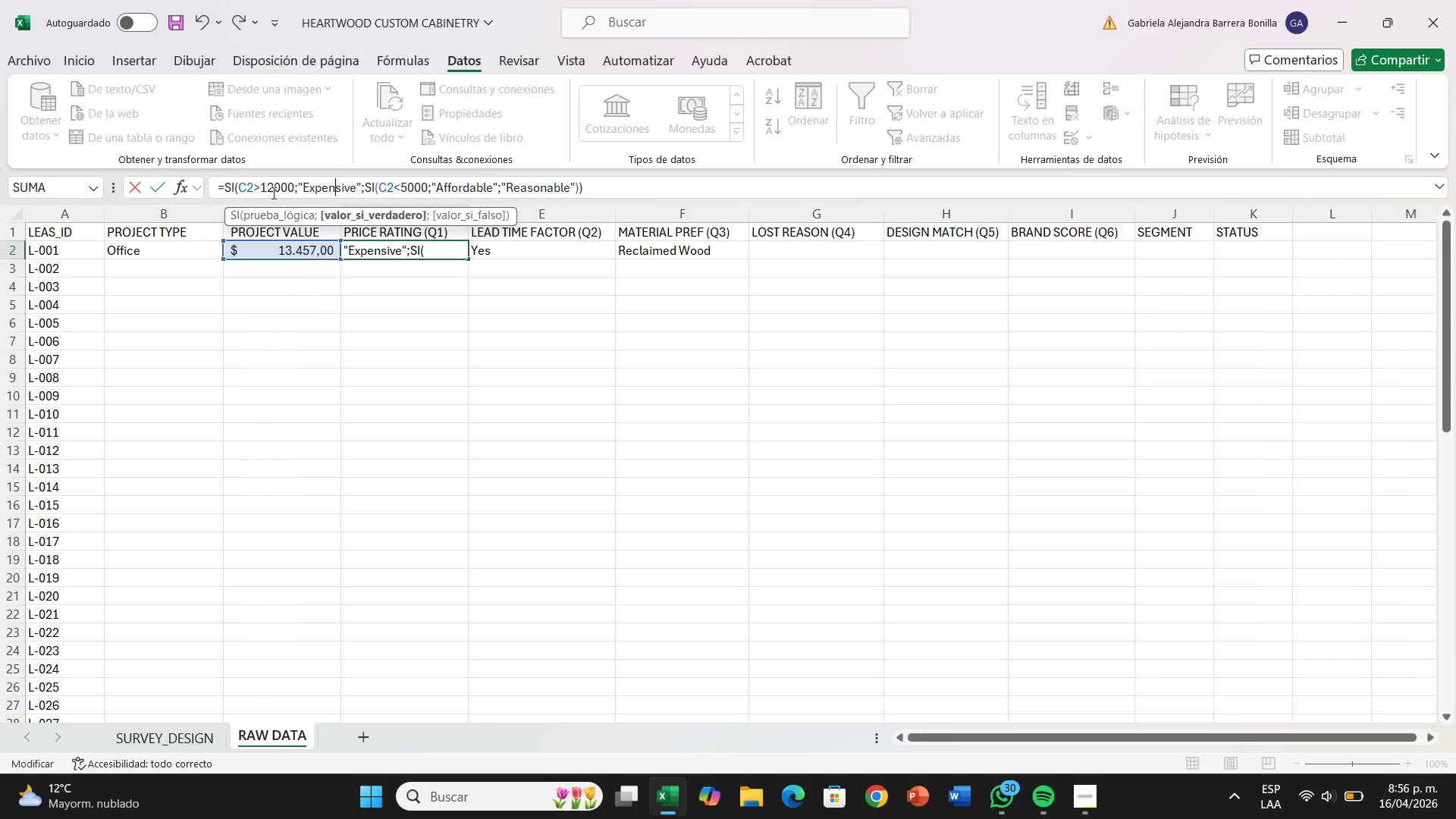 
hold_key(key=ArrowRight, duration=0.39)
 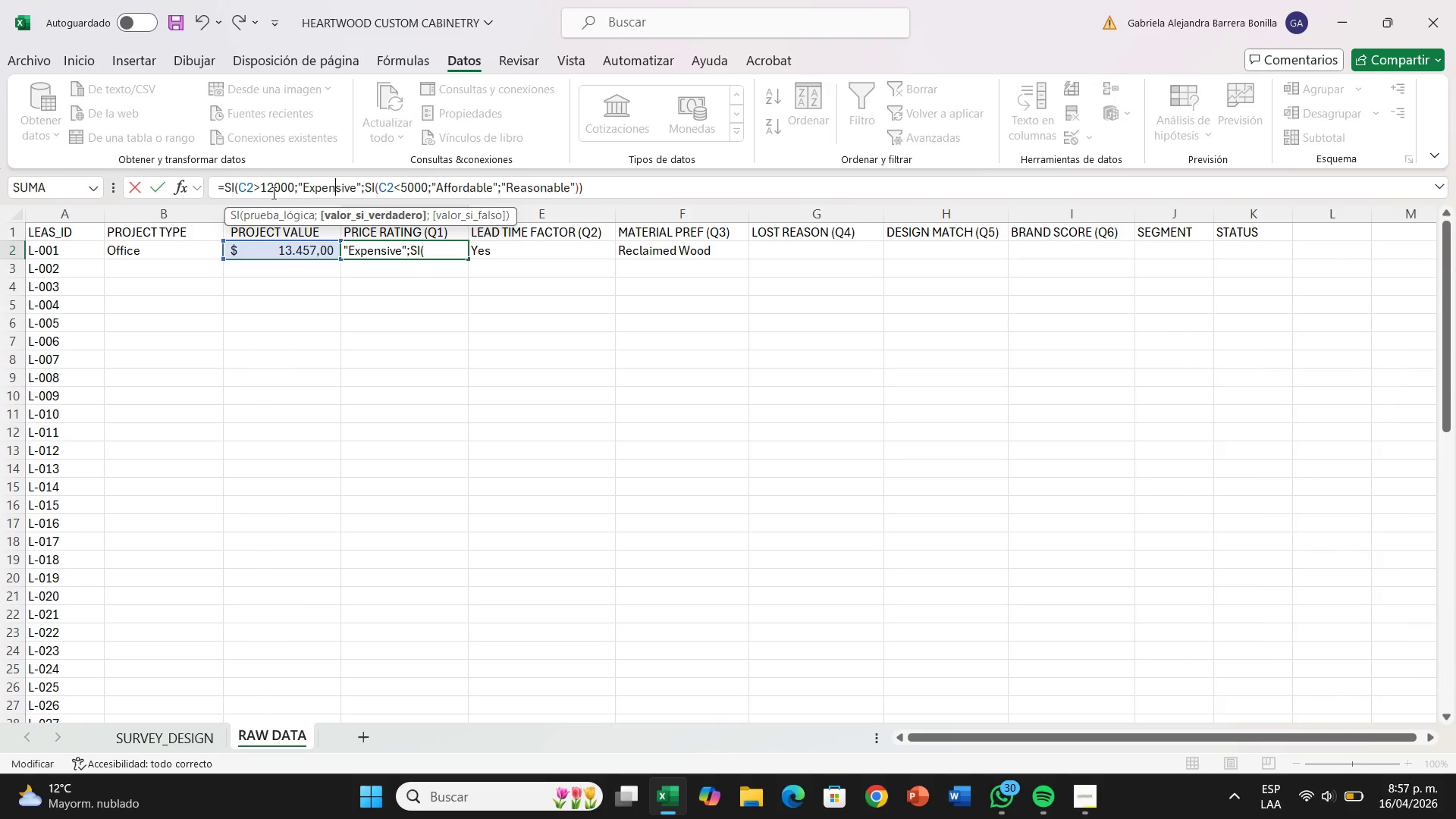 
wait(39.97)
 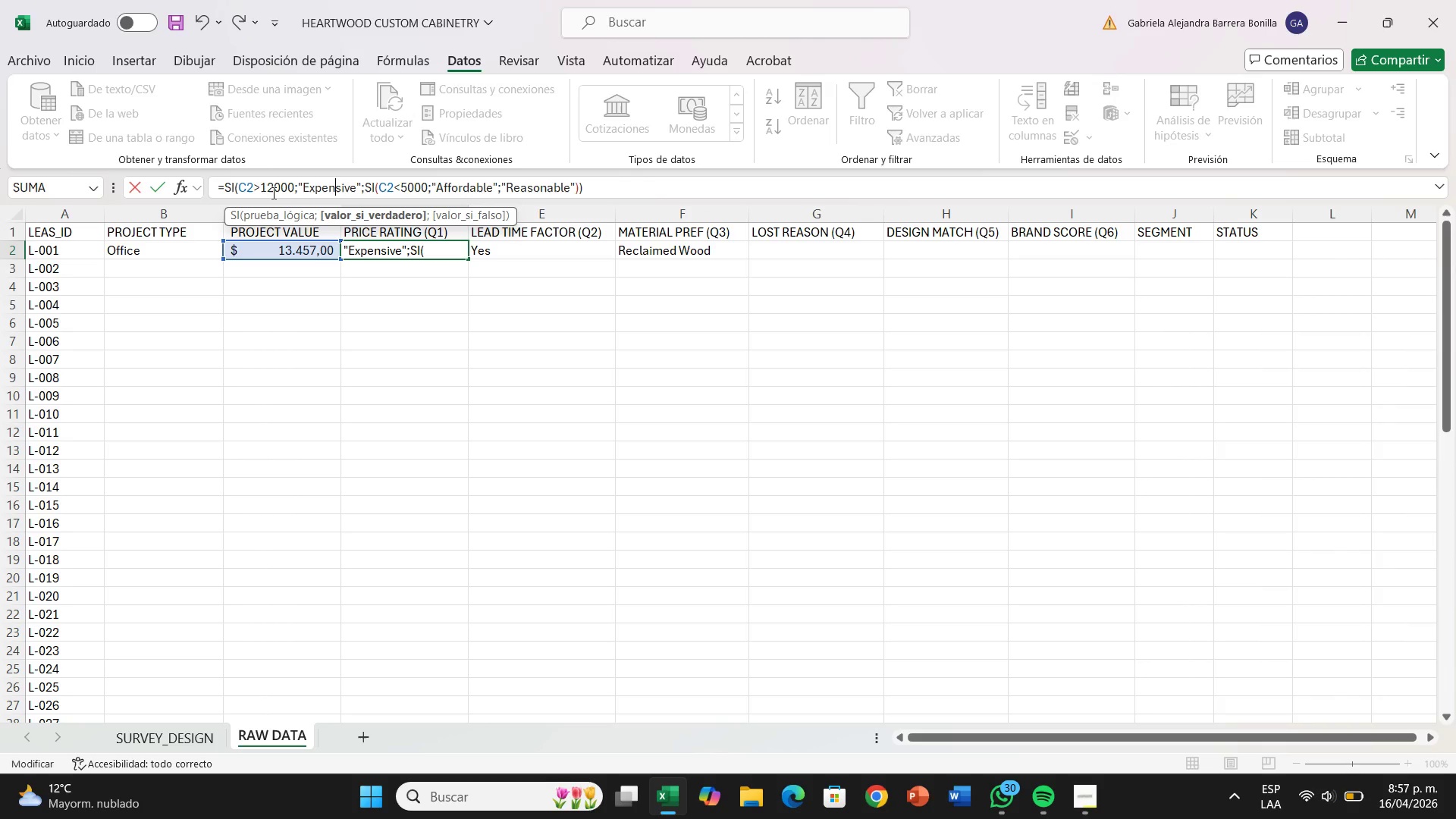 
hold_key(key=ArrowLeft, duration=0.67)
 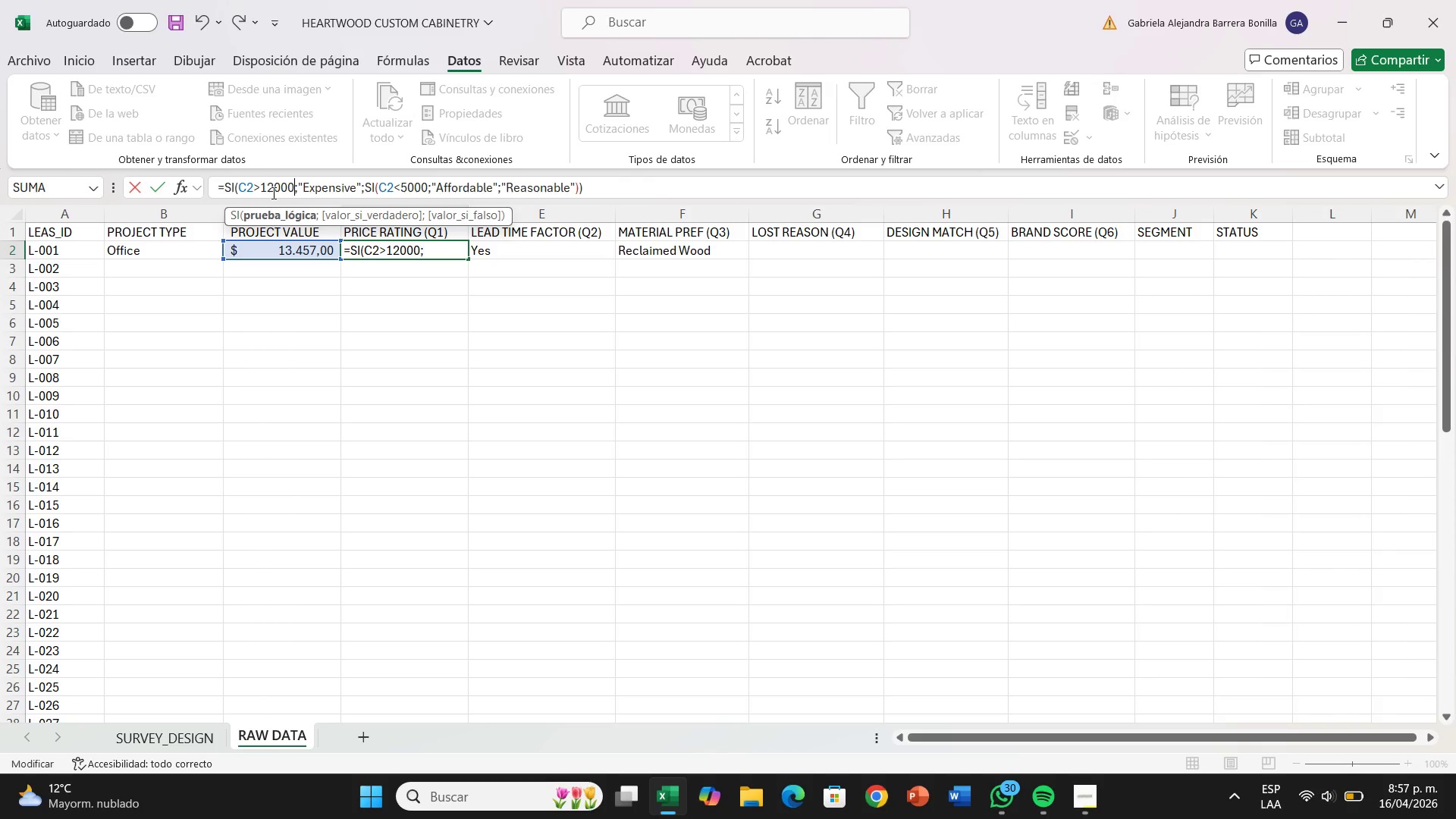 
key(Control+Z)
 